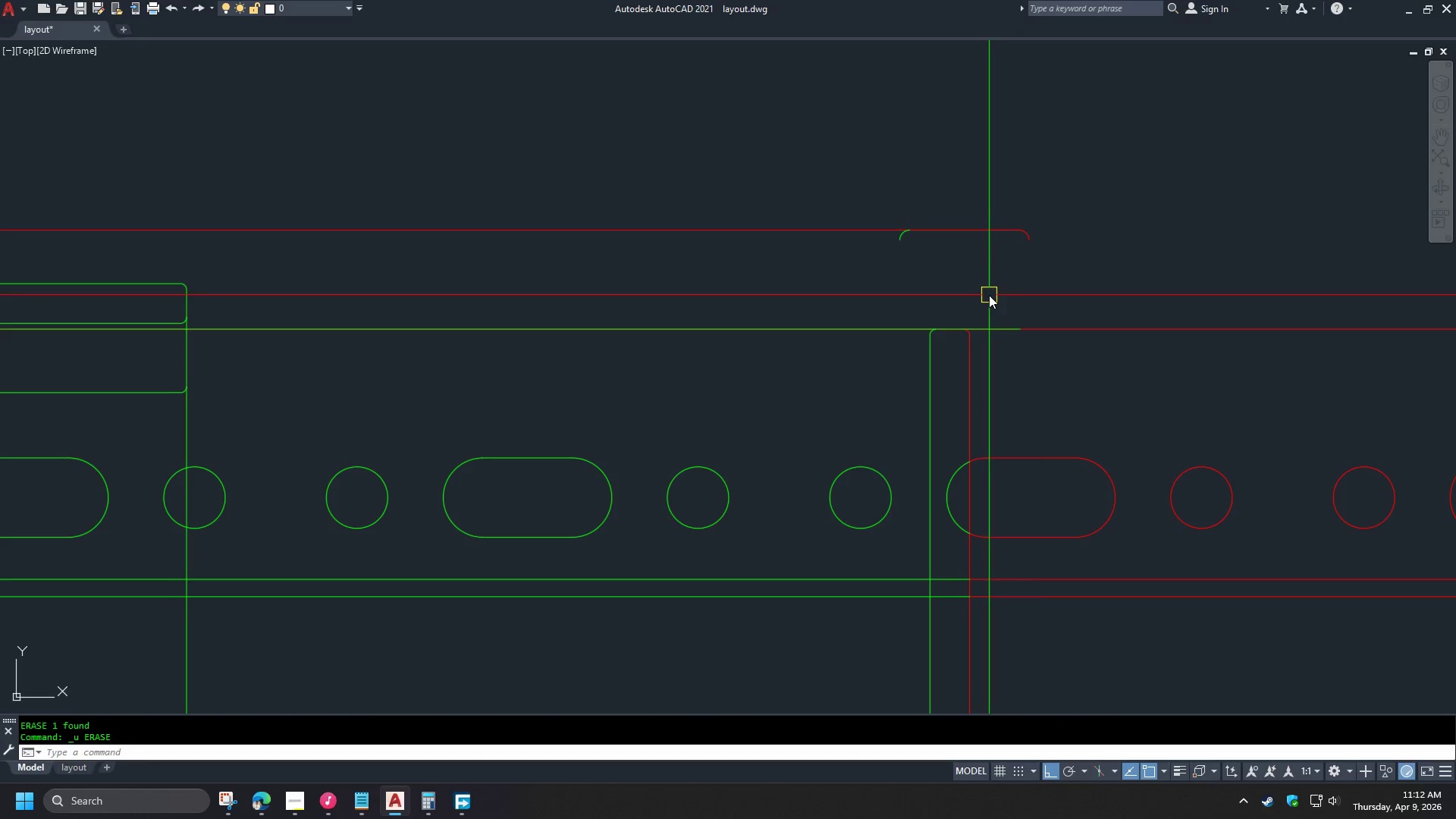 
scroll: coordinate [989, 297], scroll_direction: down, amount: 4.0
 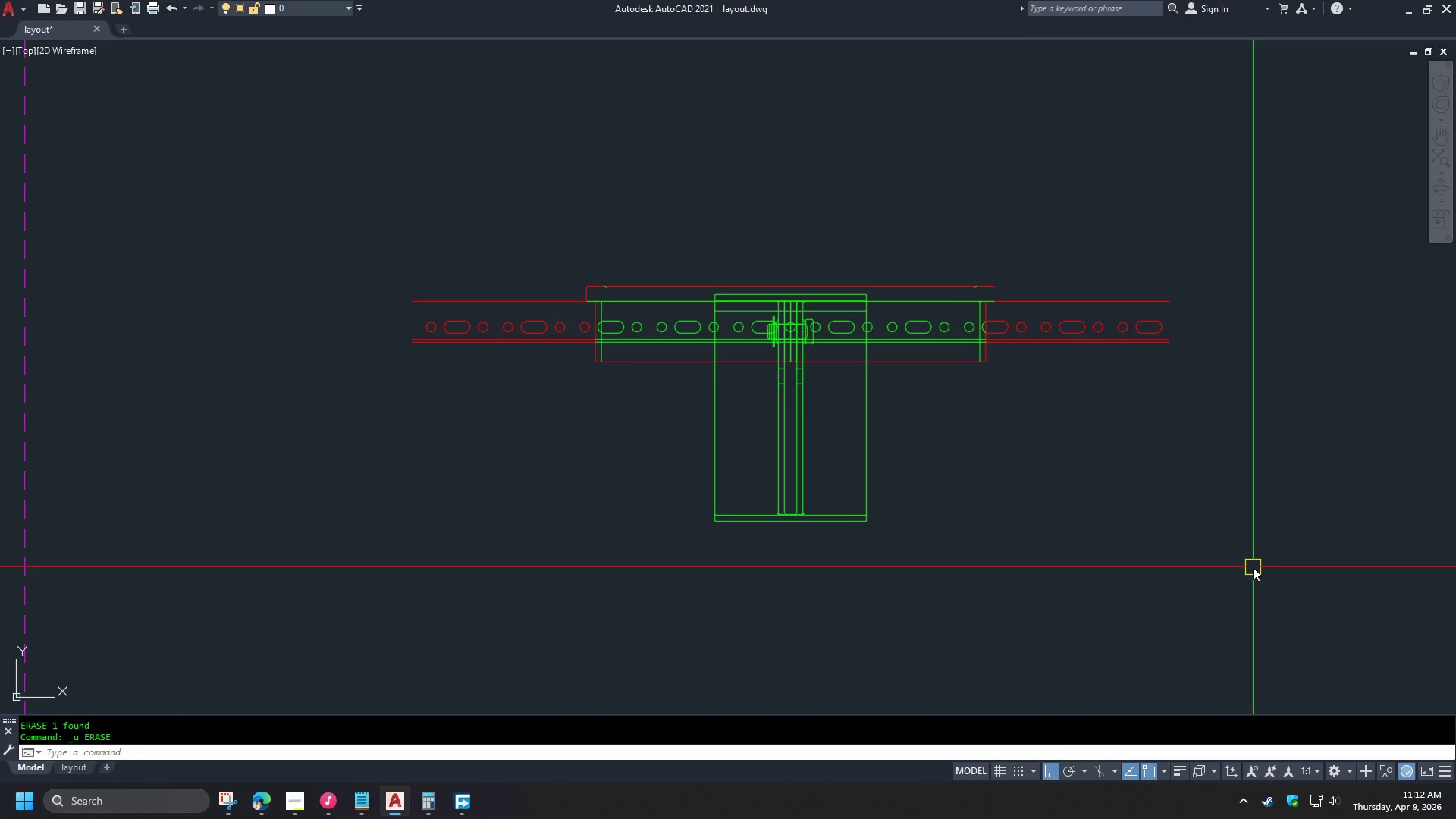 
type(over )
 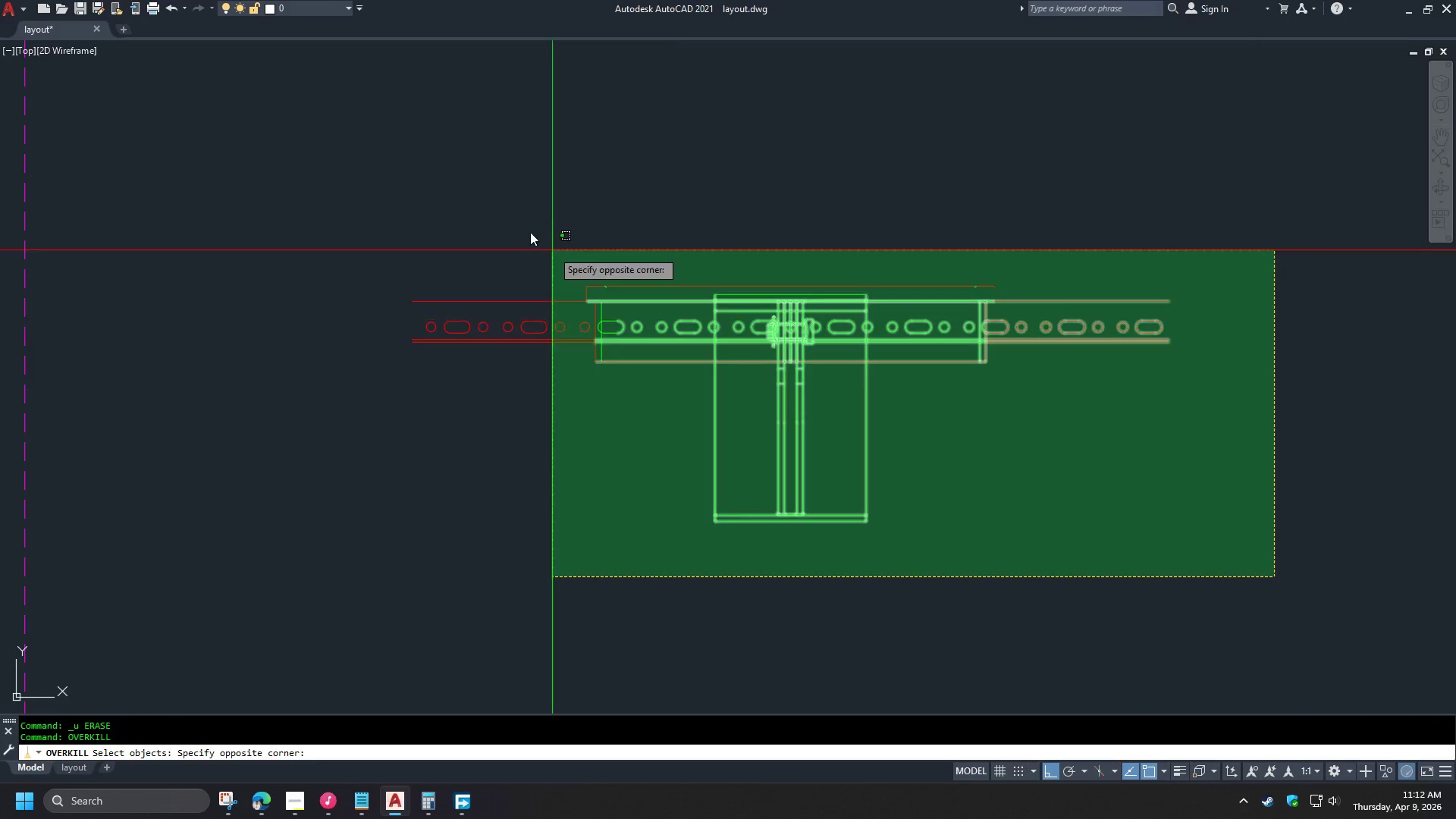 
left_click([305, 154])
 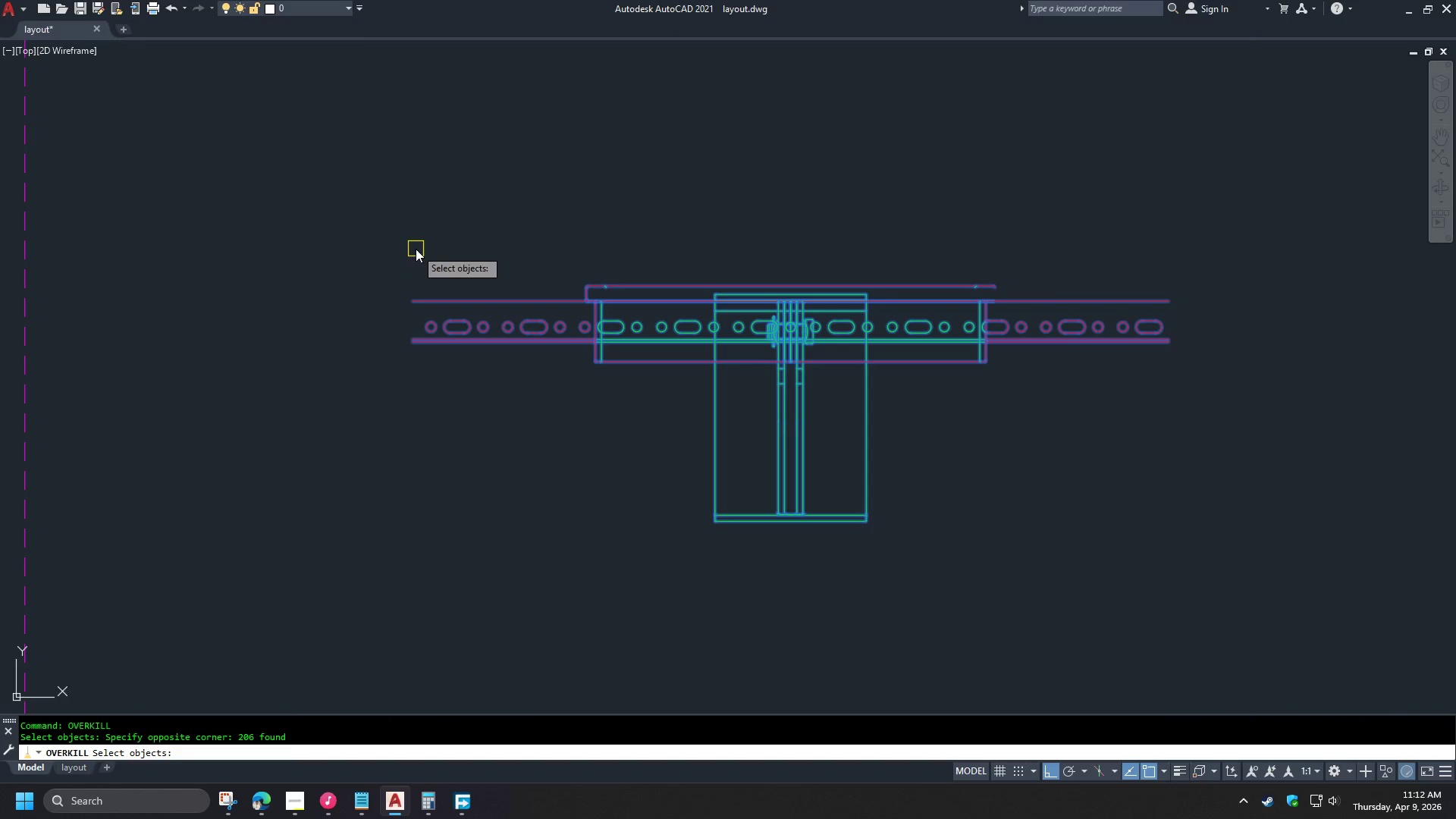 
key(Space)
 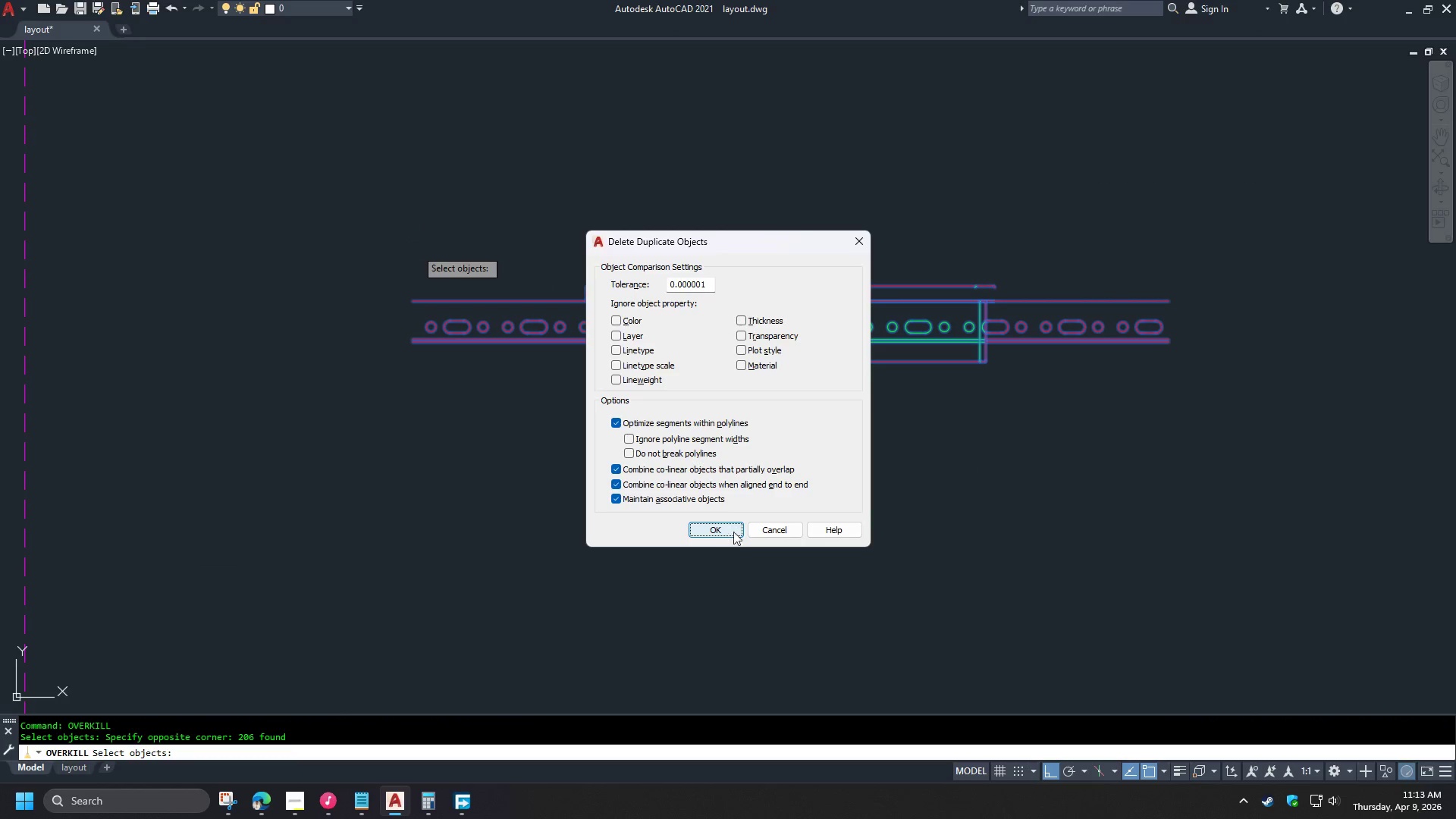 
wait(9.73)
 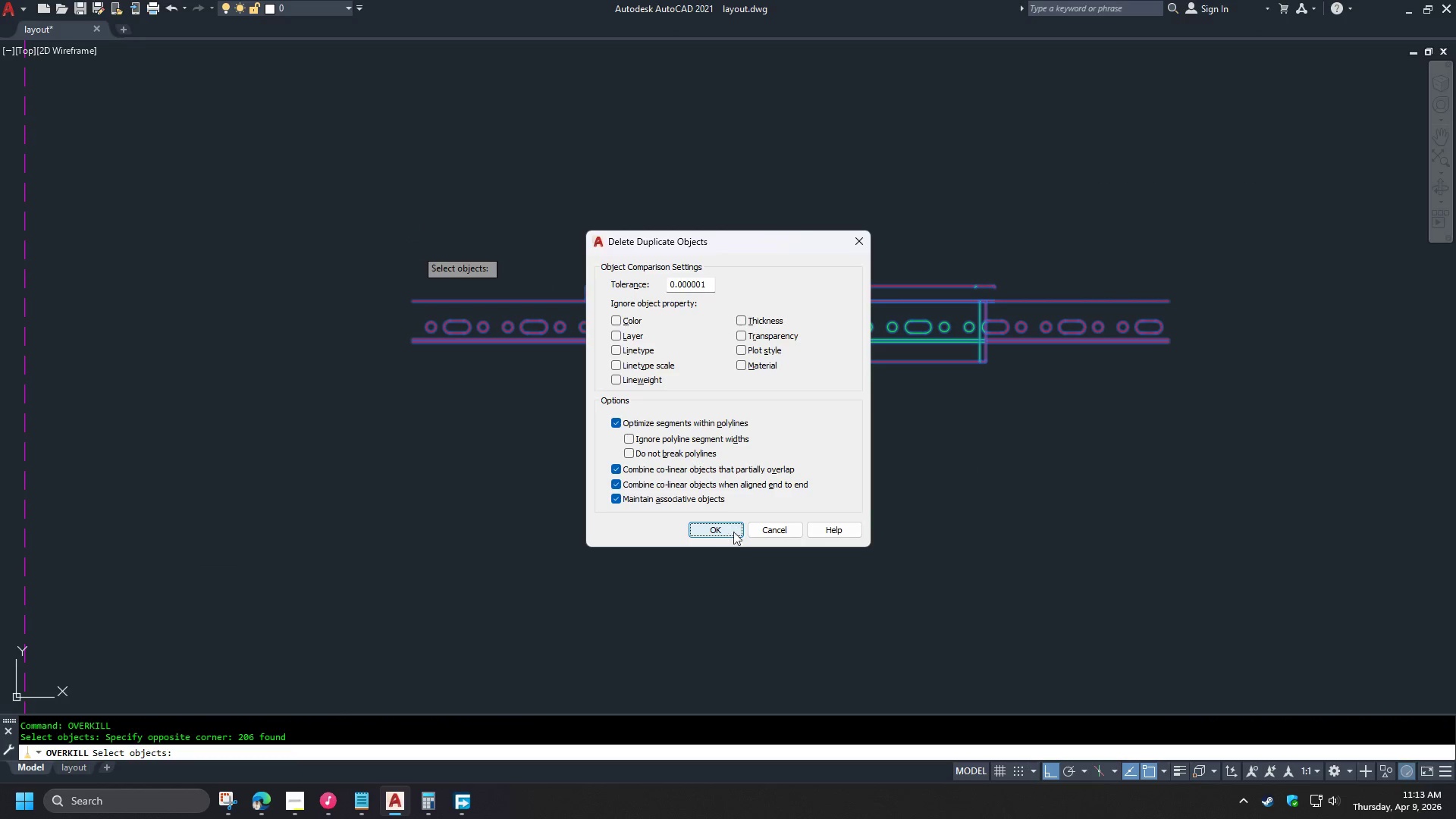 
left_click([720, 533])
 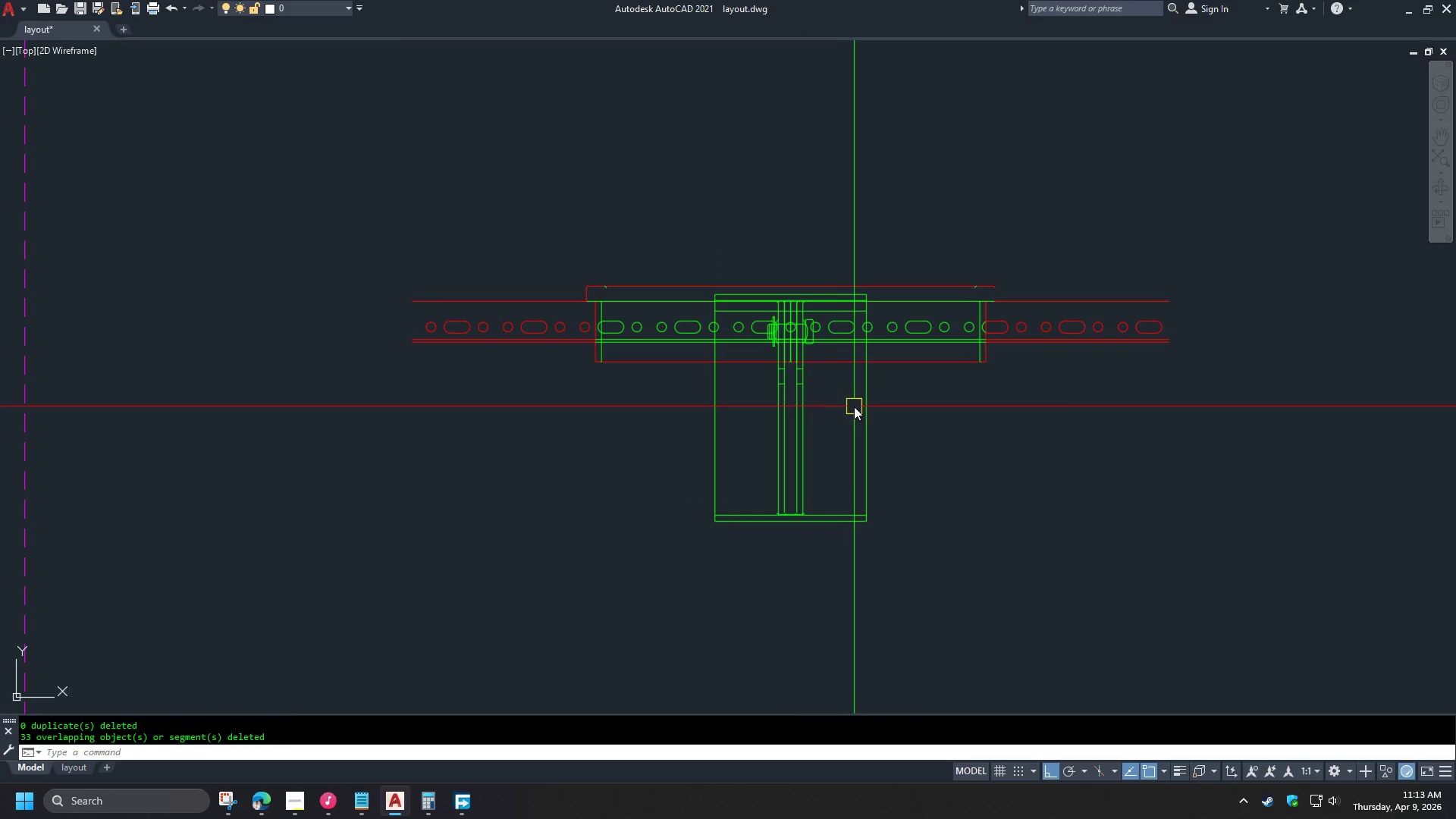 
key(Control+Z)
 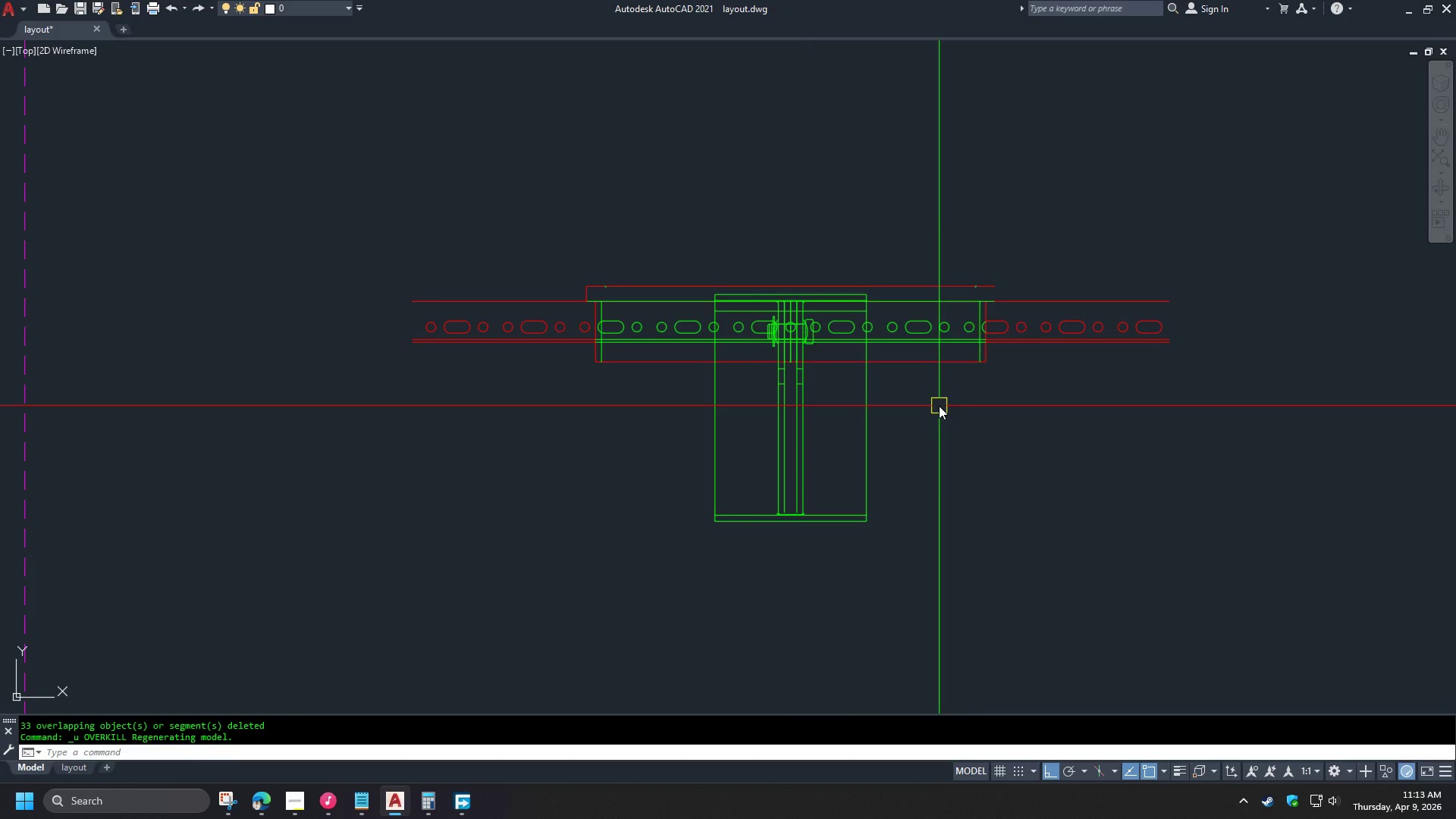 
key(Control+Z)
 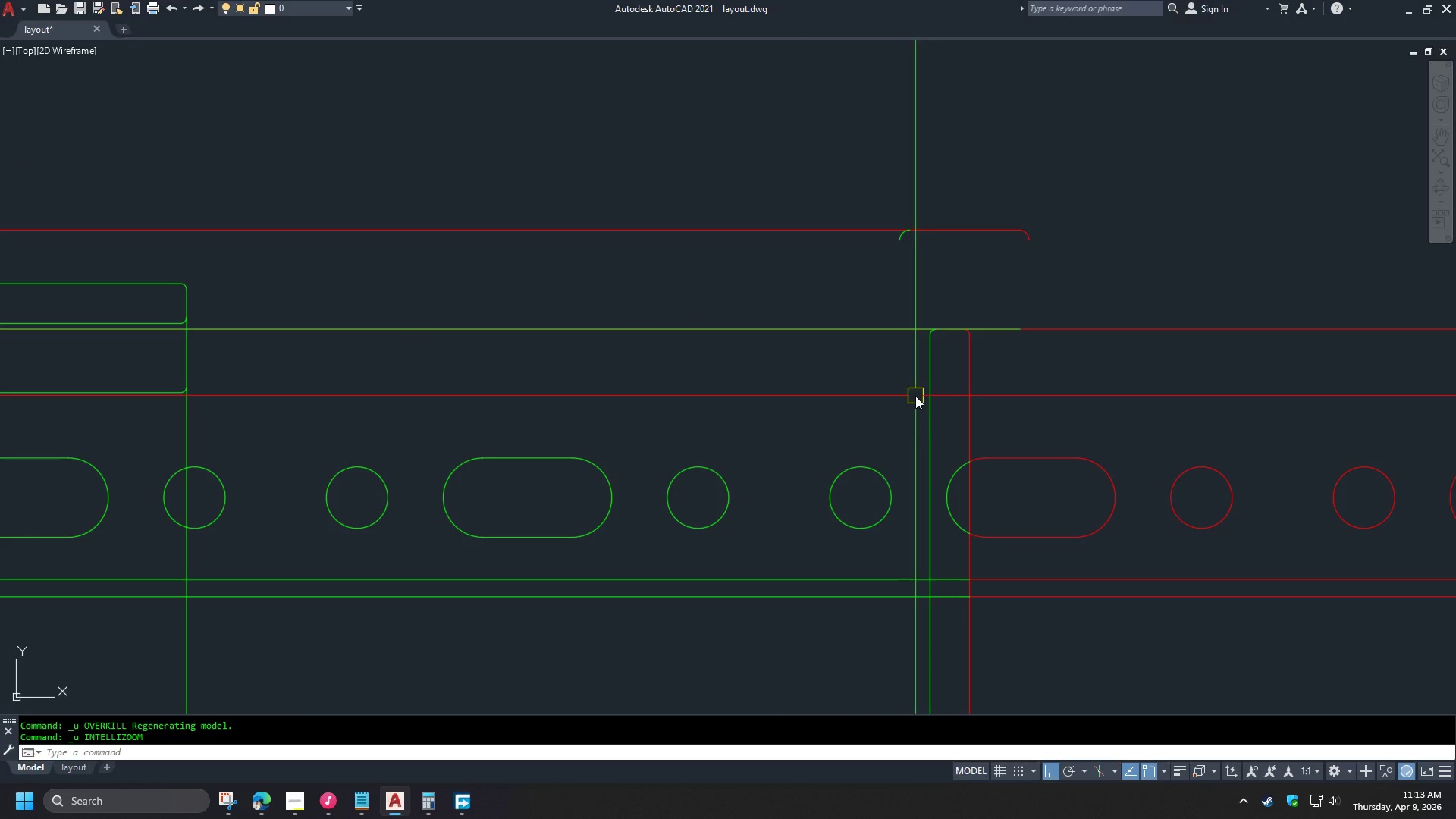 
scroll: coordinate [805, 333], scroll_direction: down, amount: 3.0
 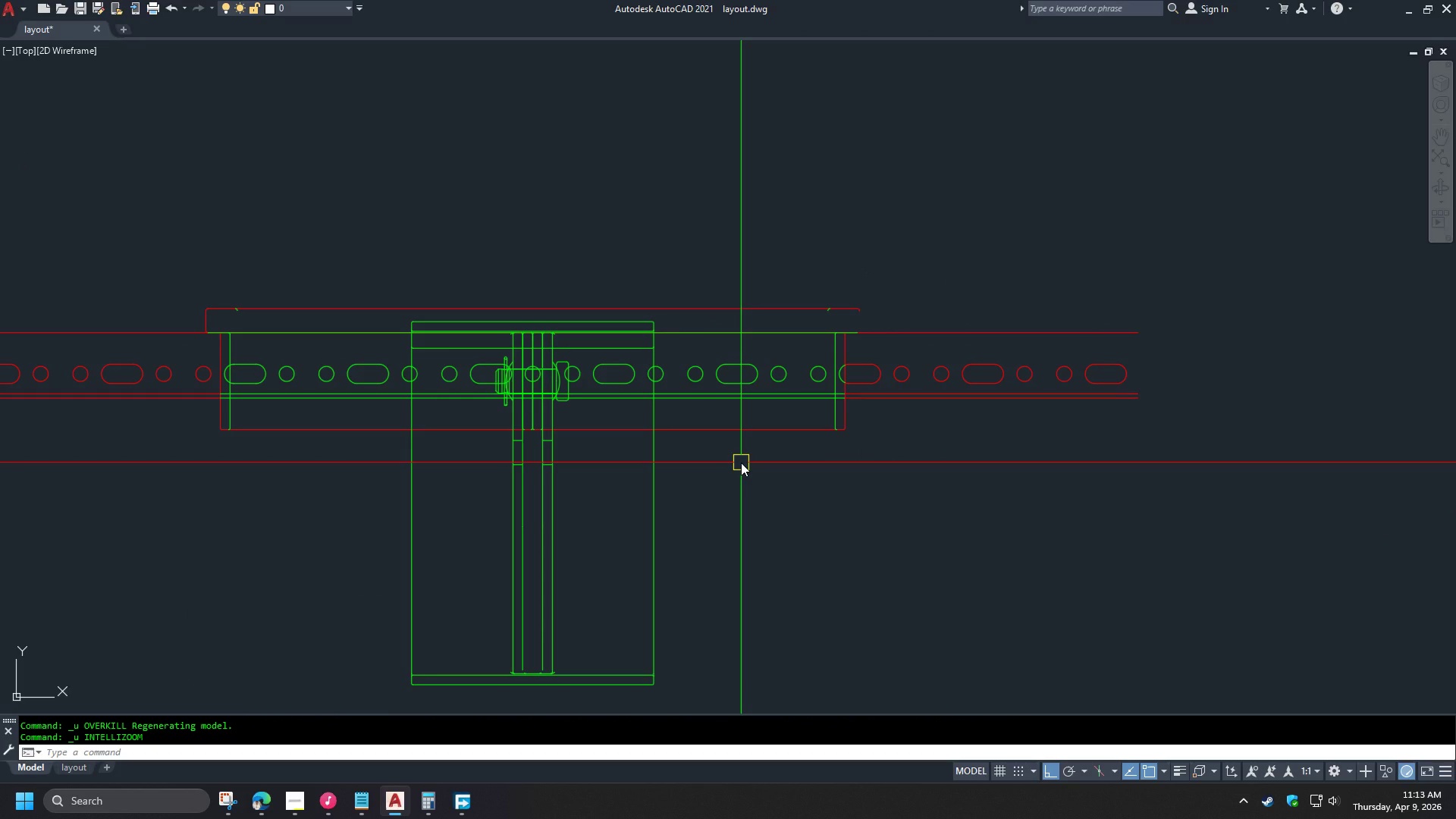 
scroll: coordinate [539, 681], scroll_direction: up, amount: 5.0
 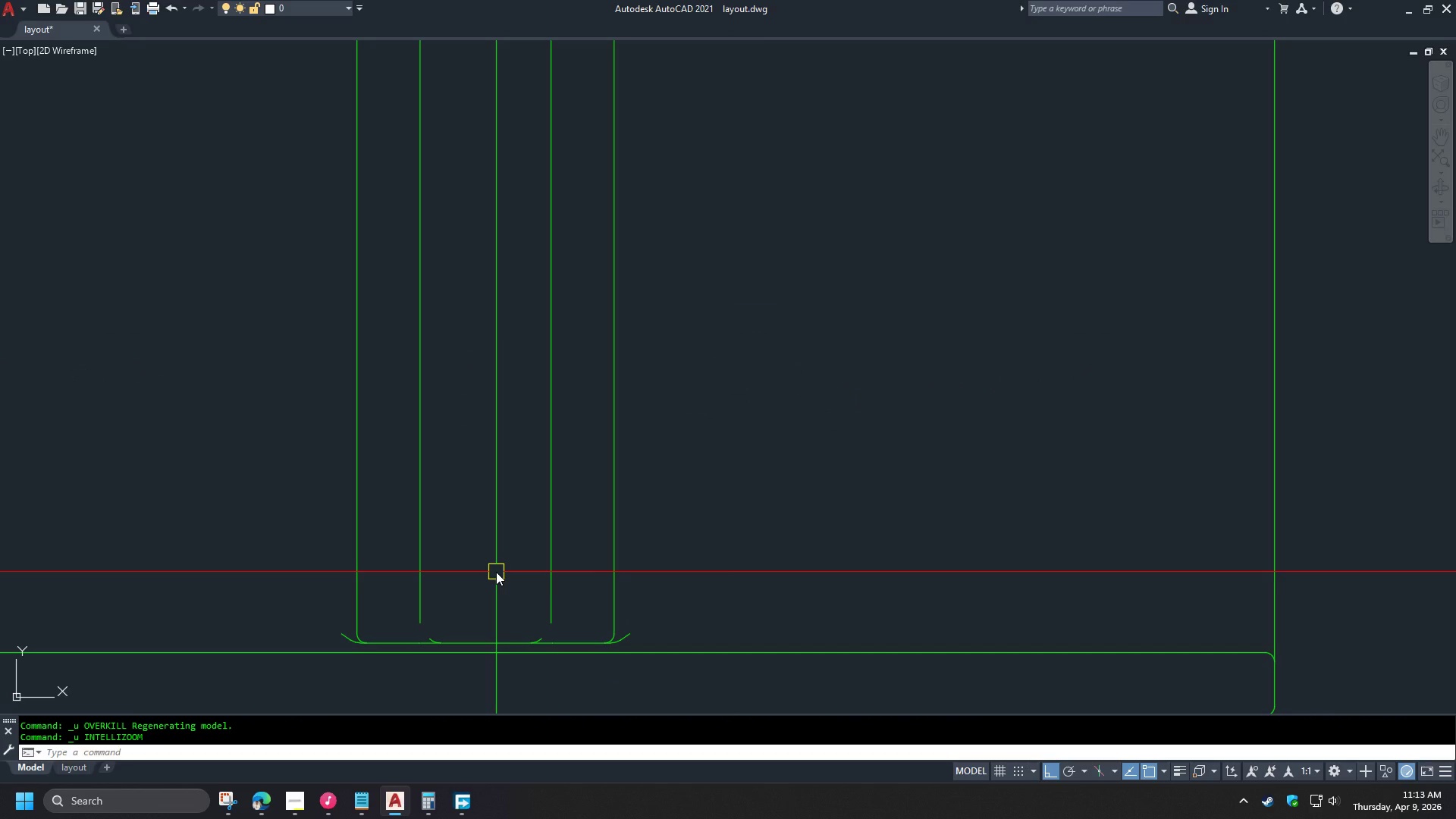 
scroll: coordinate [517, 566], scroll_direction: down, amount: 8.0
 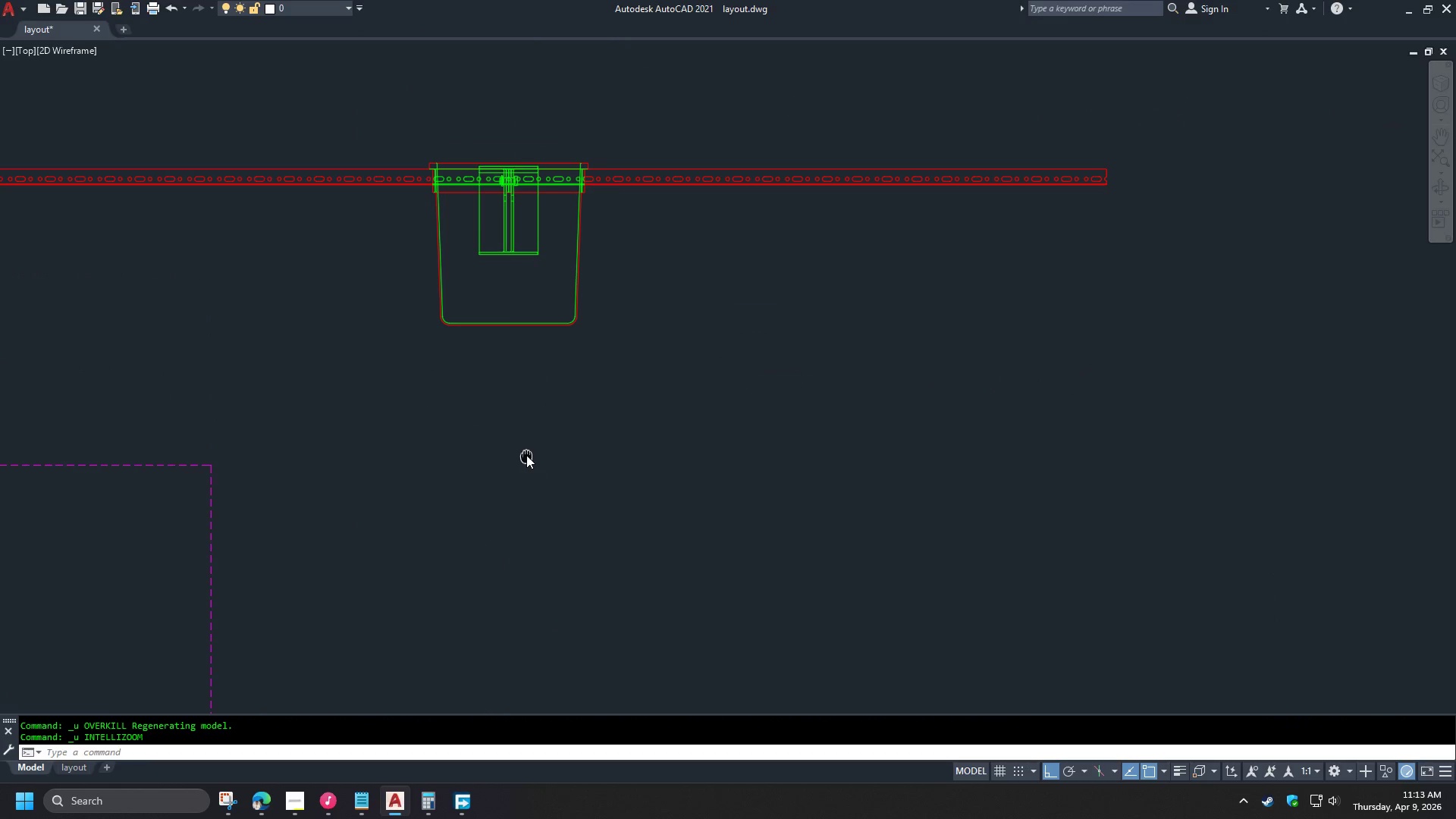 
scroll: coordinate [500, 227], scroll_direction: up, amount: 4.0
 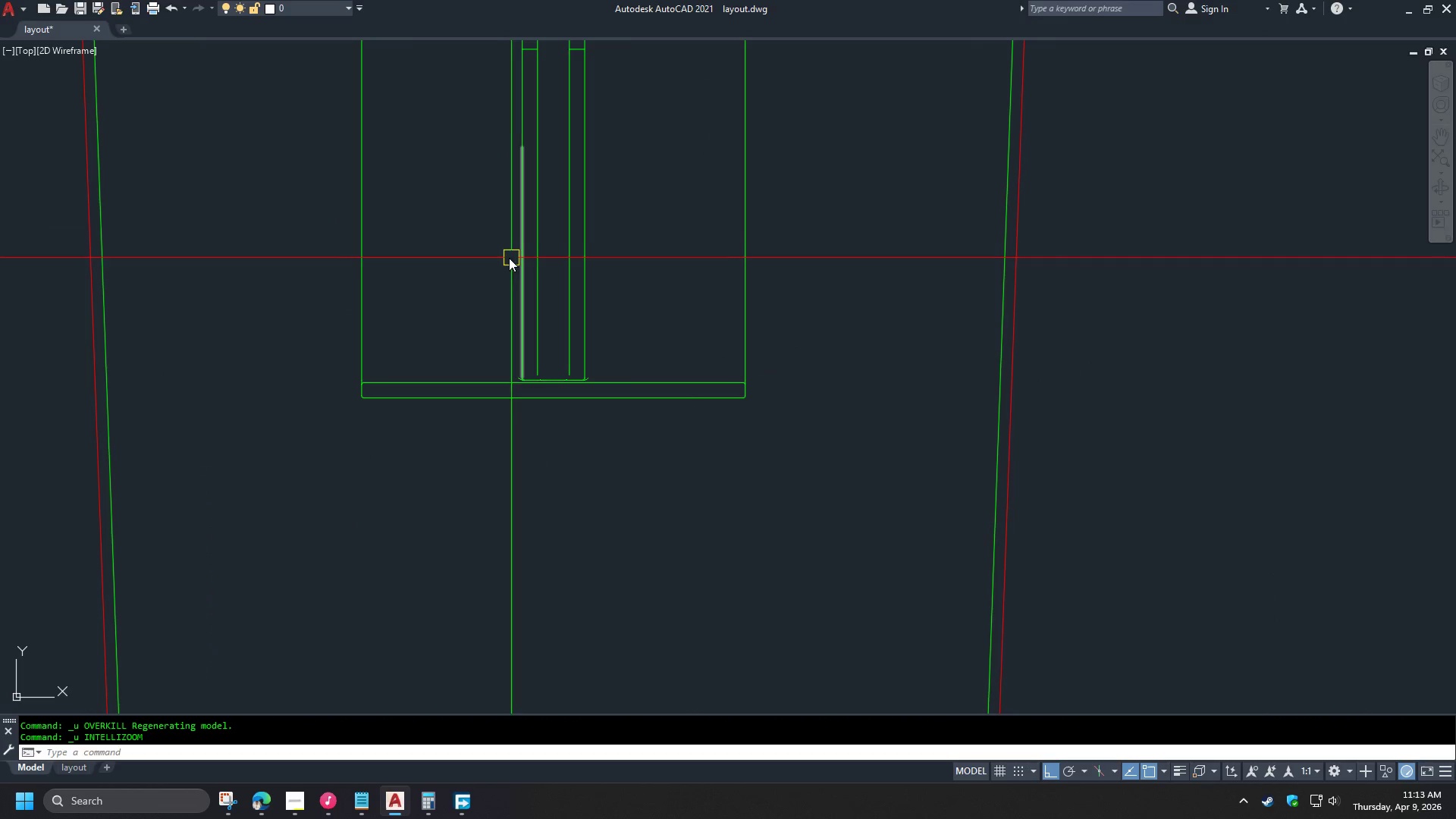 
scroll: coordinate [486, 278], scroll_direction: down, amount: 6.0
 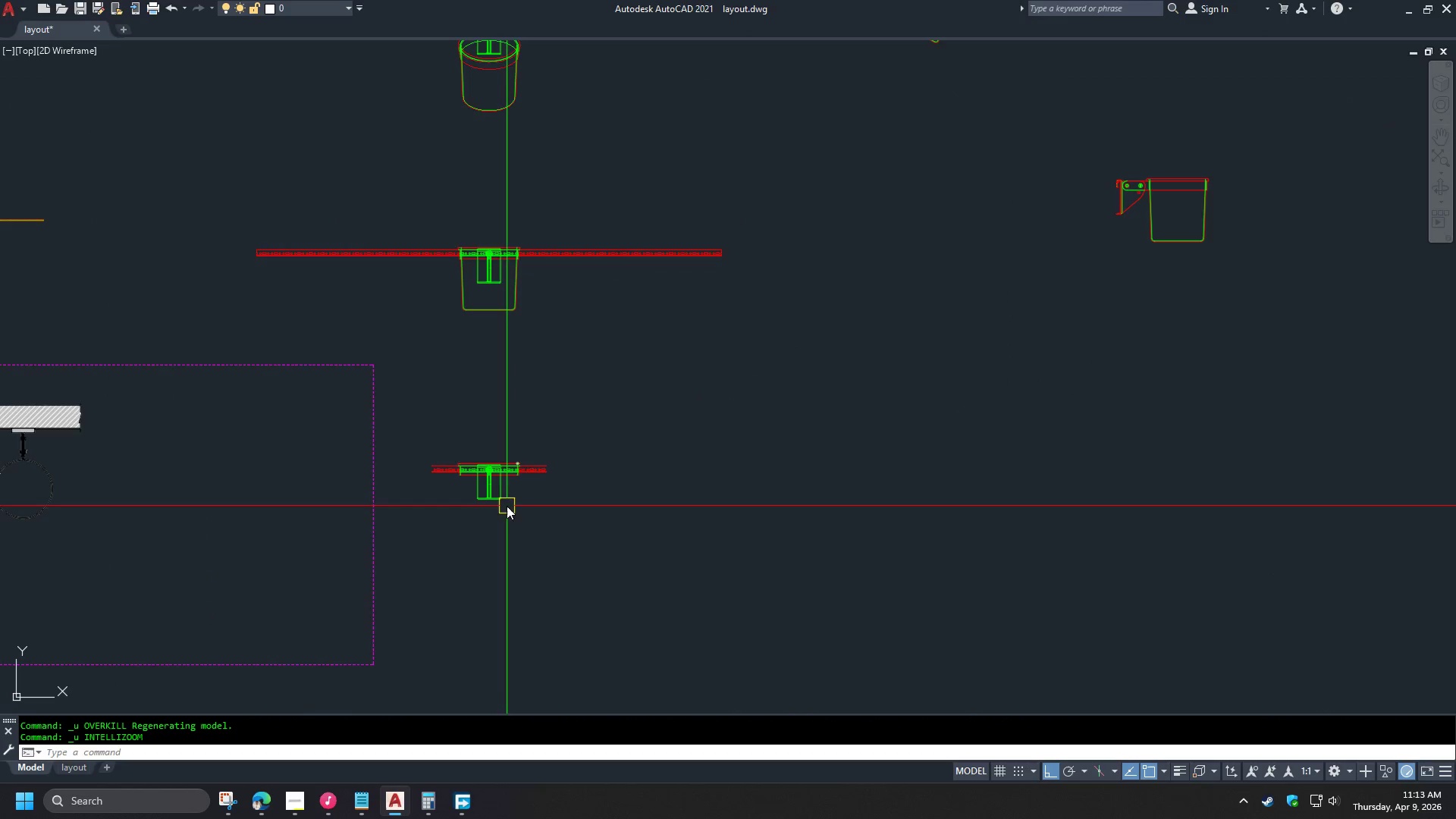 
scroll: coordinate [488, 485], scroll_direction: up, amount: 4.0
 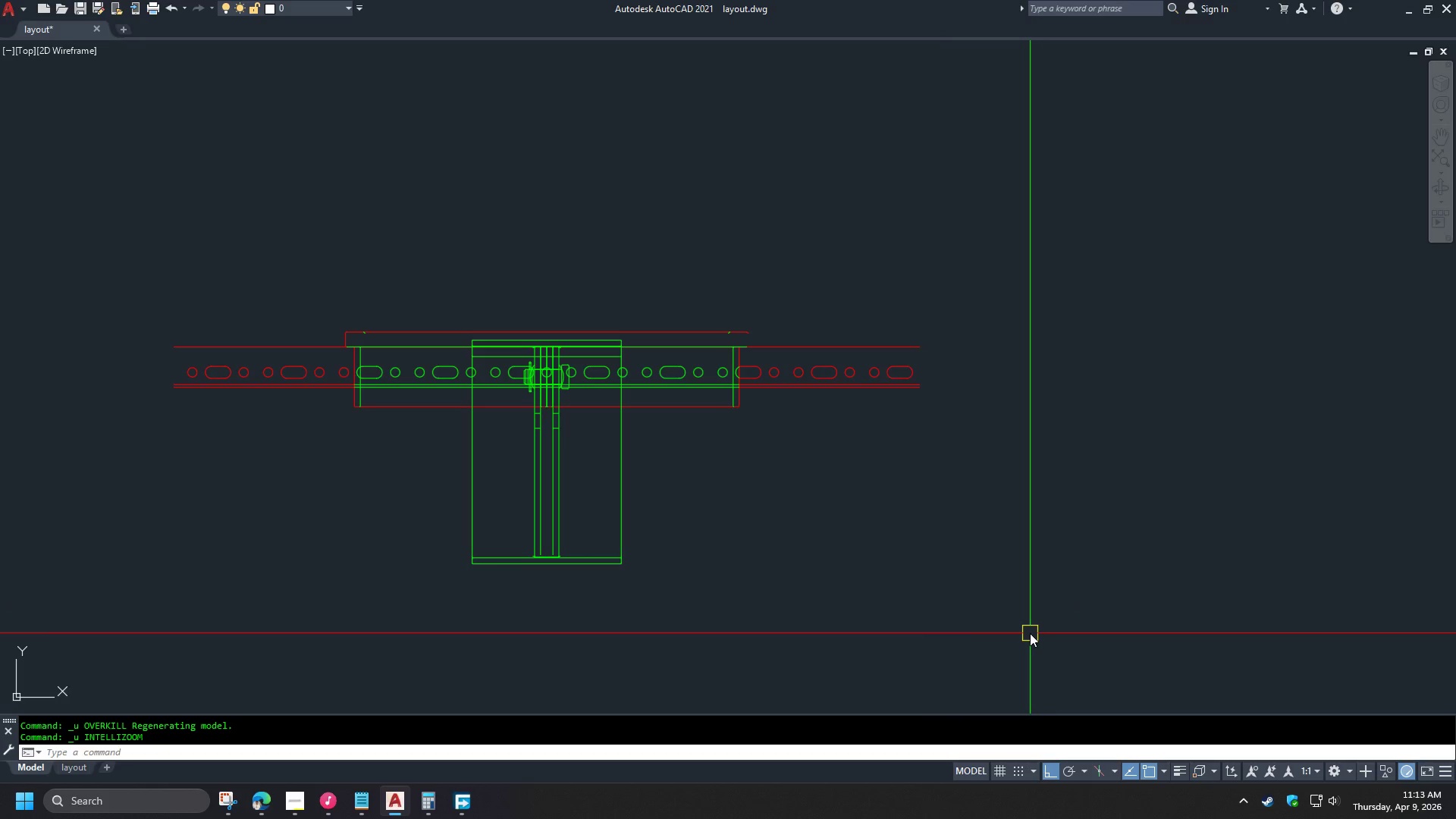 
left_click([714, 347])
 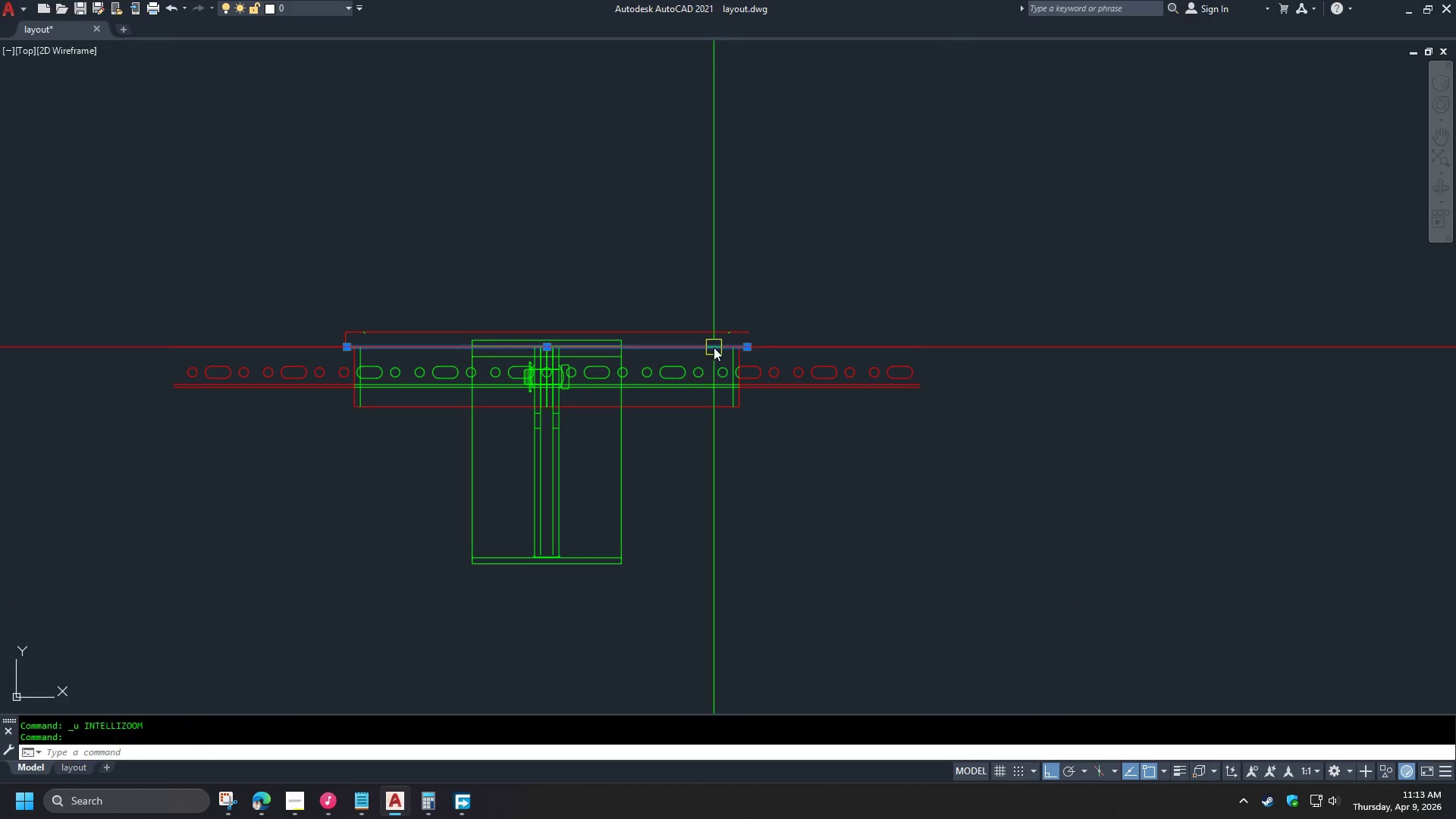 
key(E)
 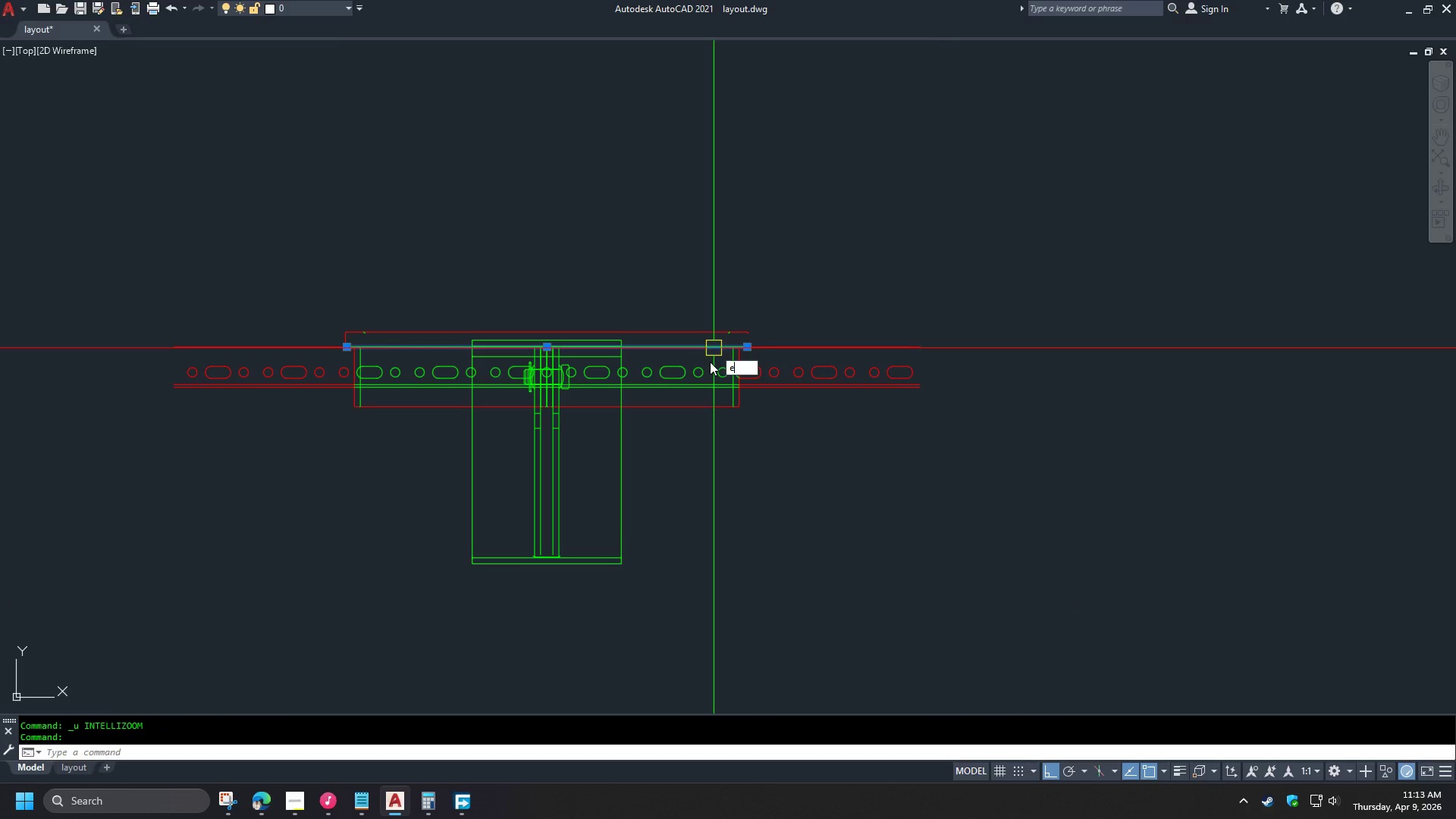 
key(Space)
 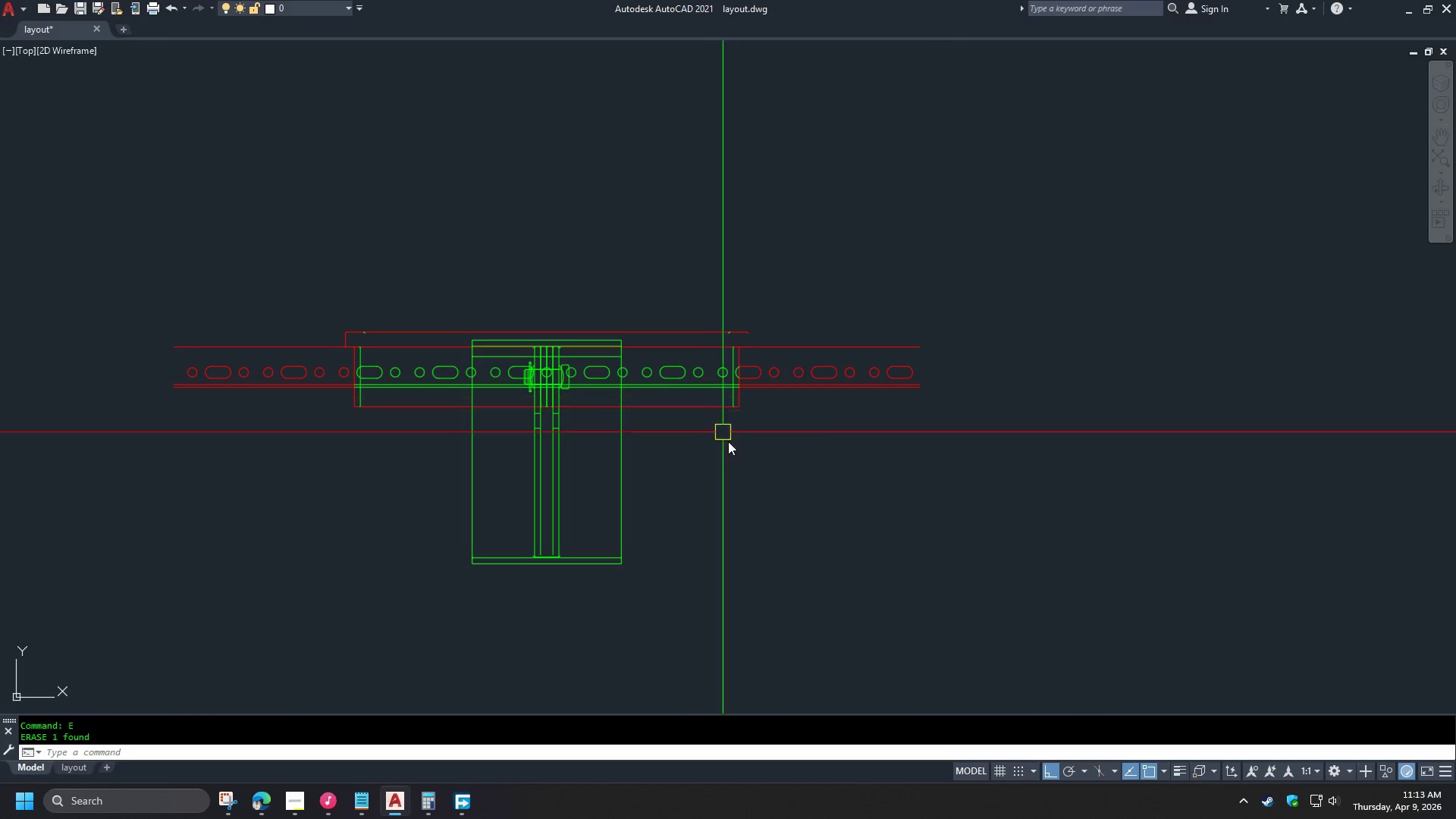 
key(Control+Z)
 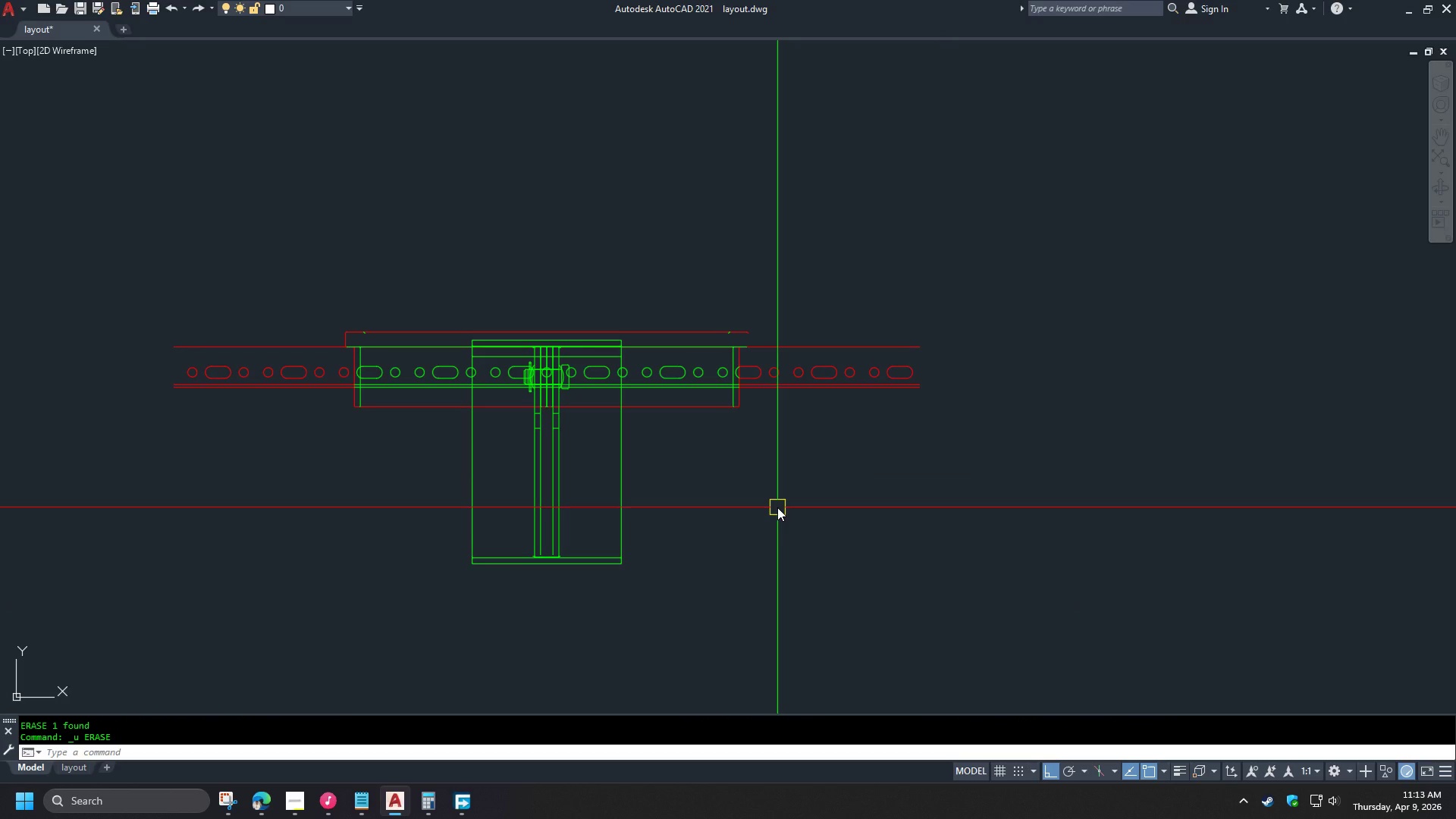 
type(over )
 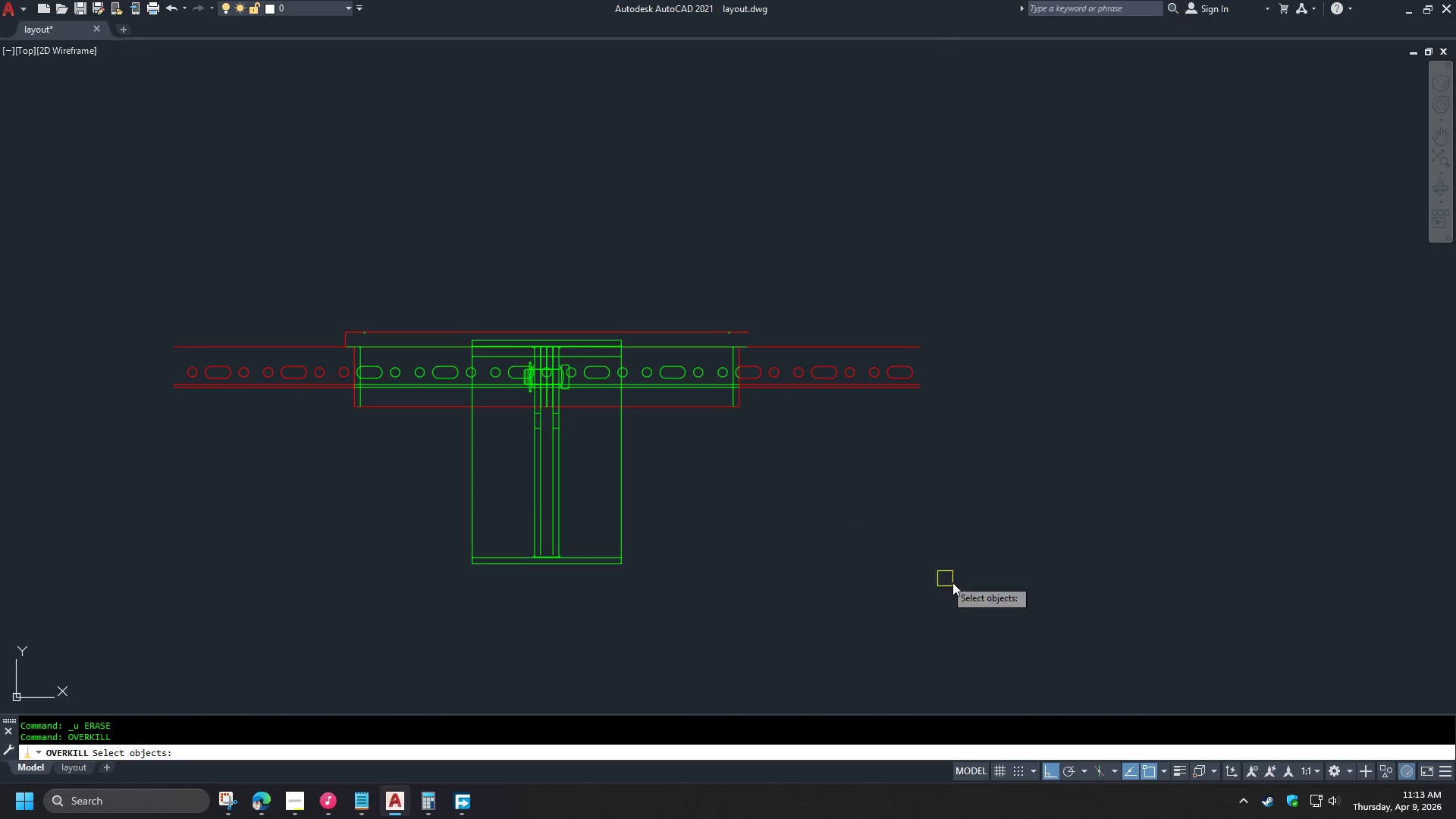 
left_click_drag(start_coordinate=[994, 612], to_coordinate=[990, 607])
 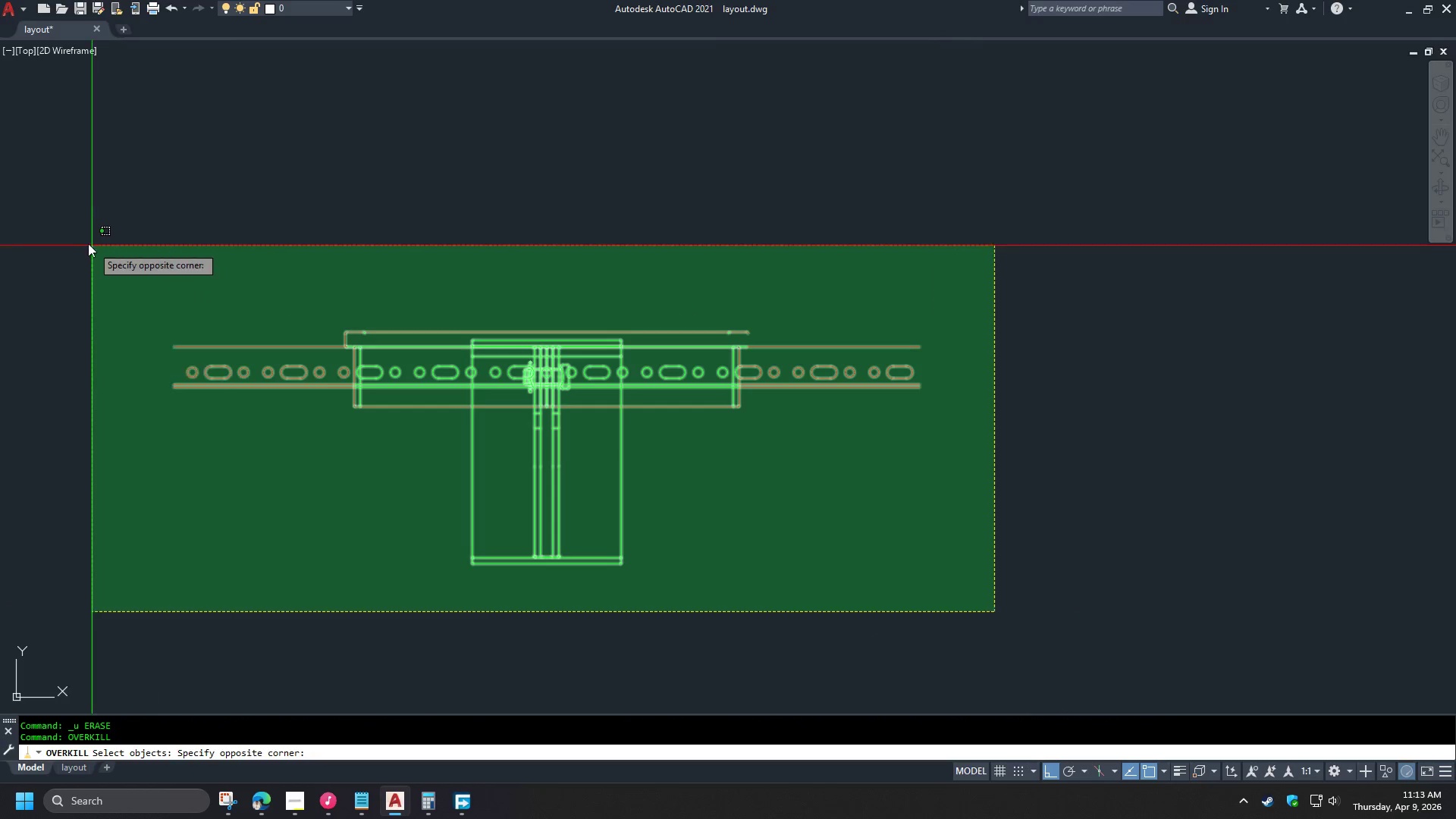 
left_click([79, 239])
 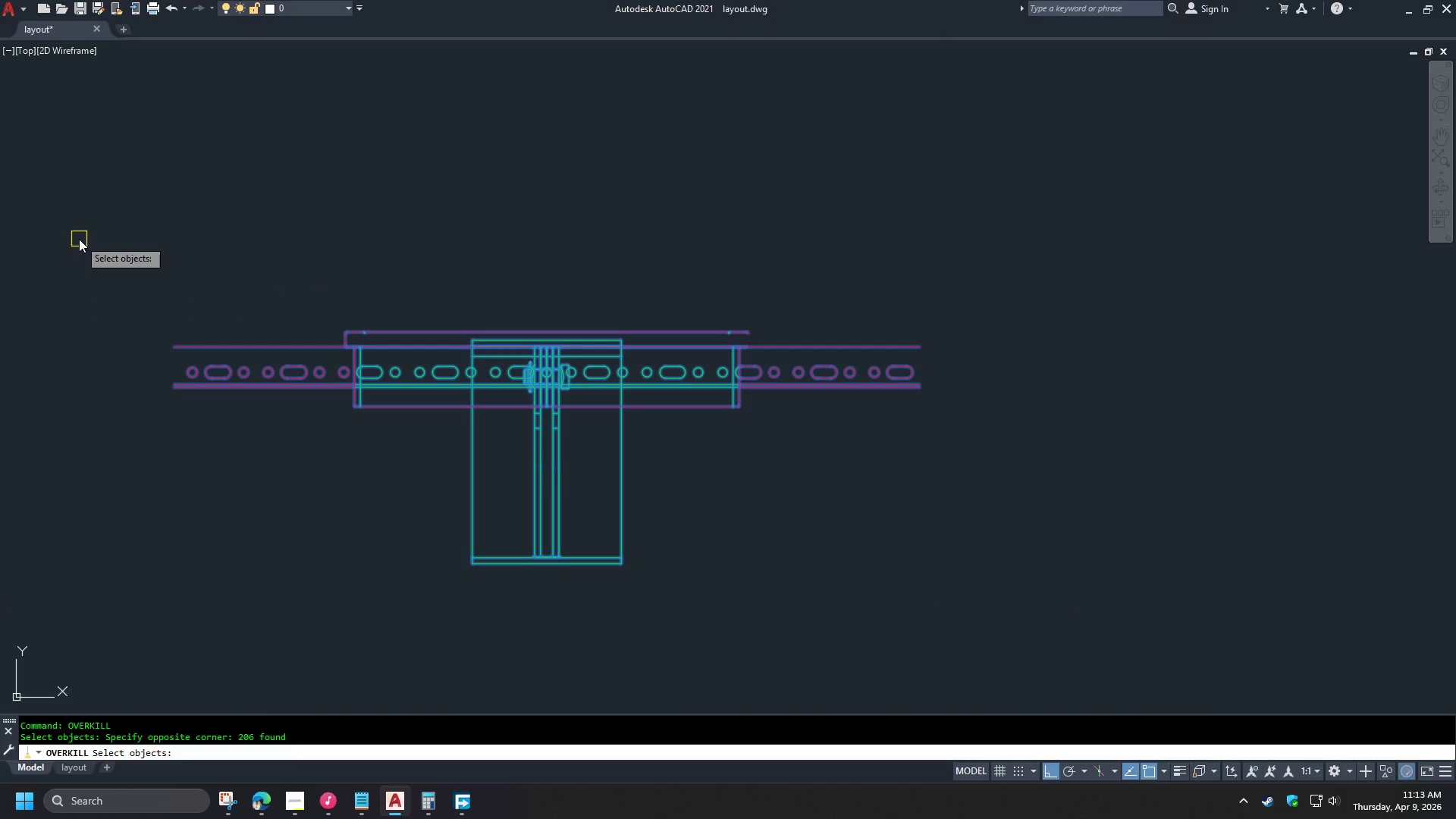 
key(Space)
 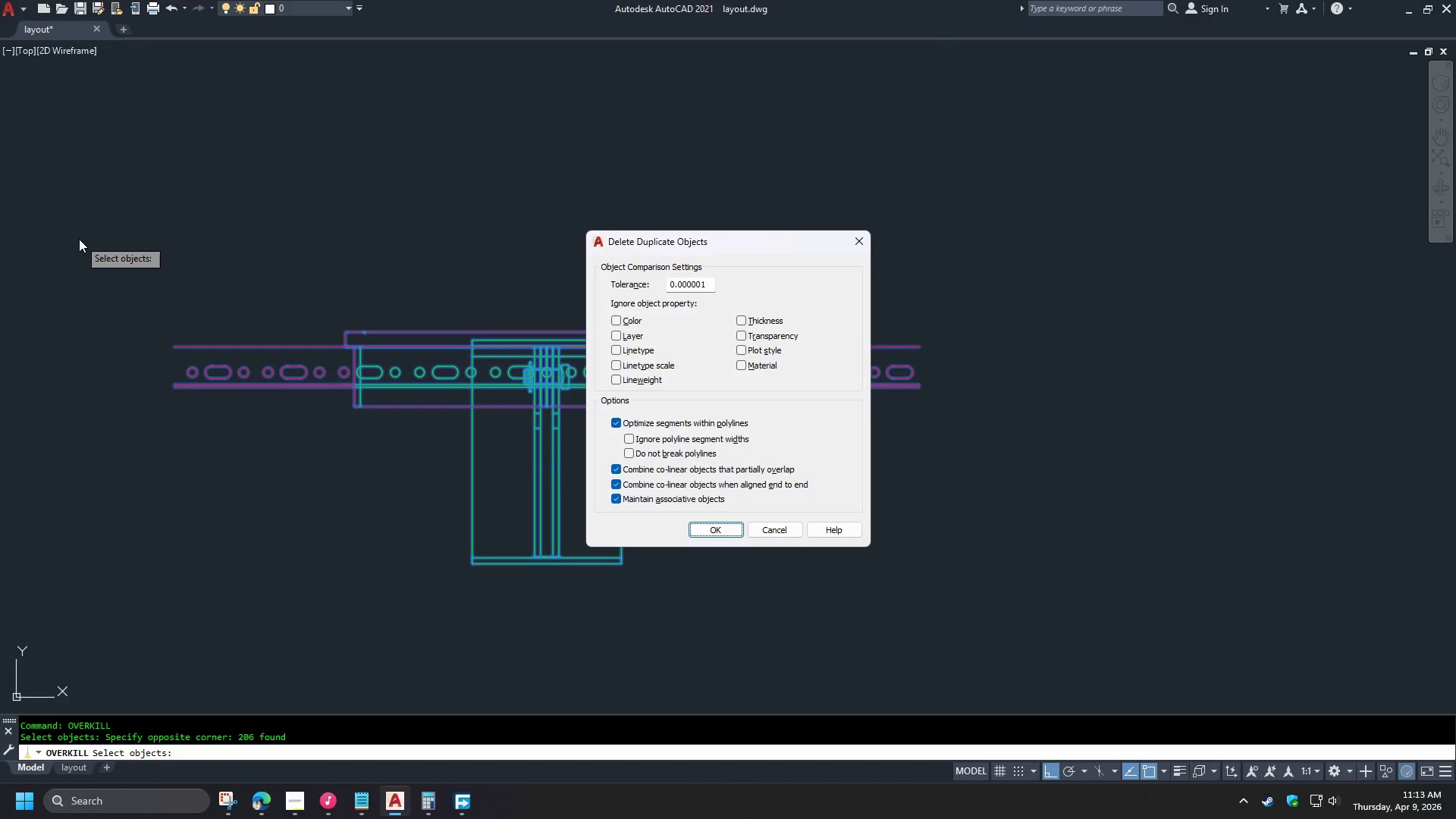 
key(Space)
 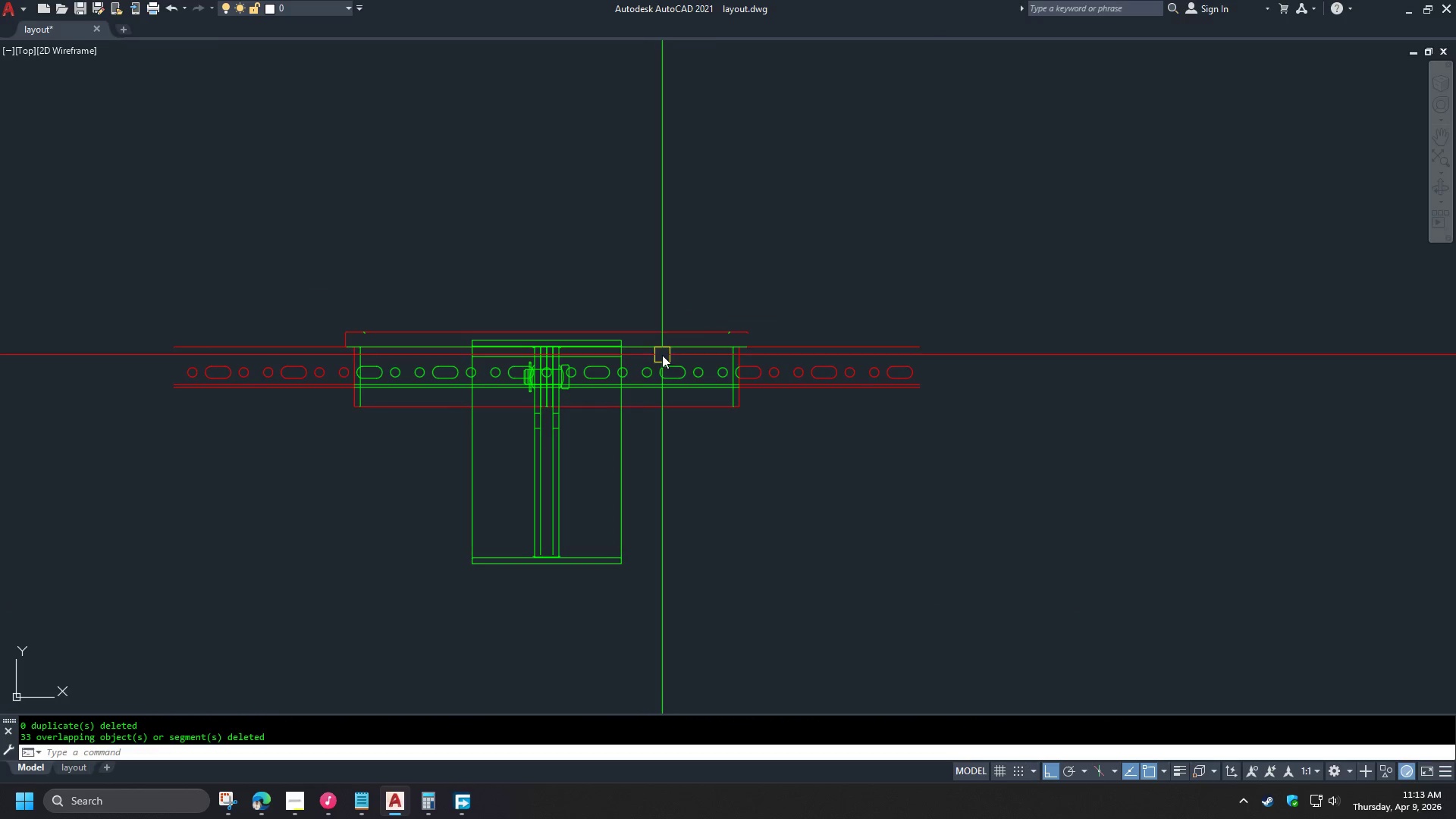 
left_click([666, 349])
 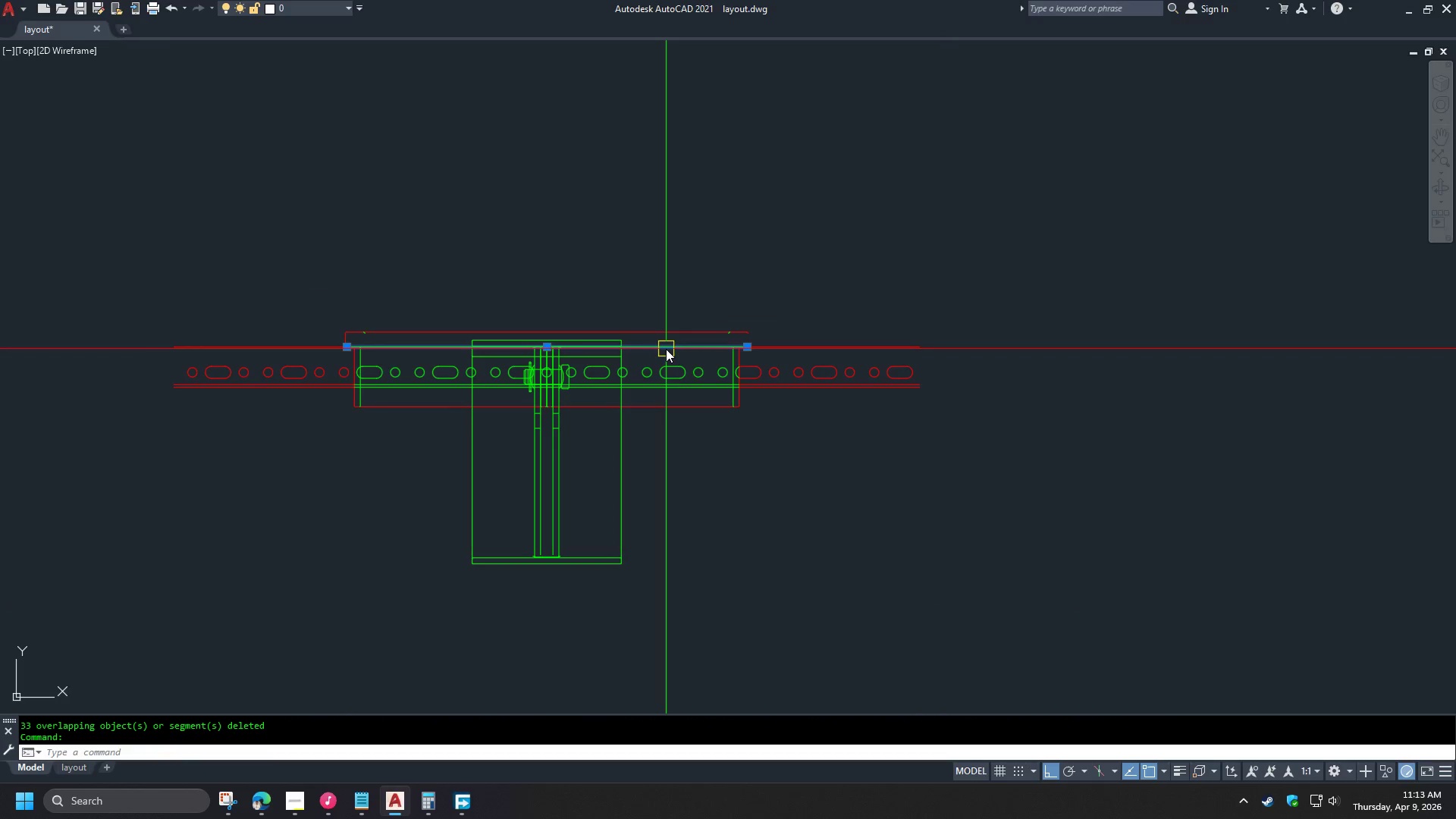 
key(E)
 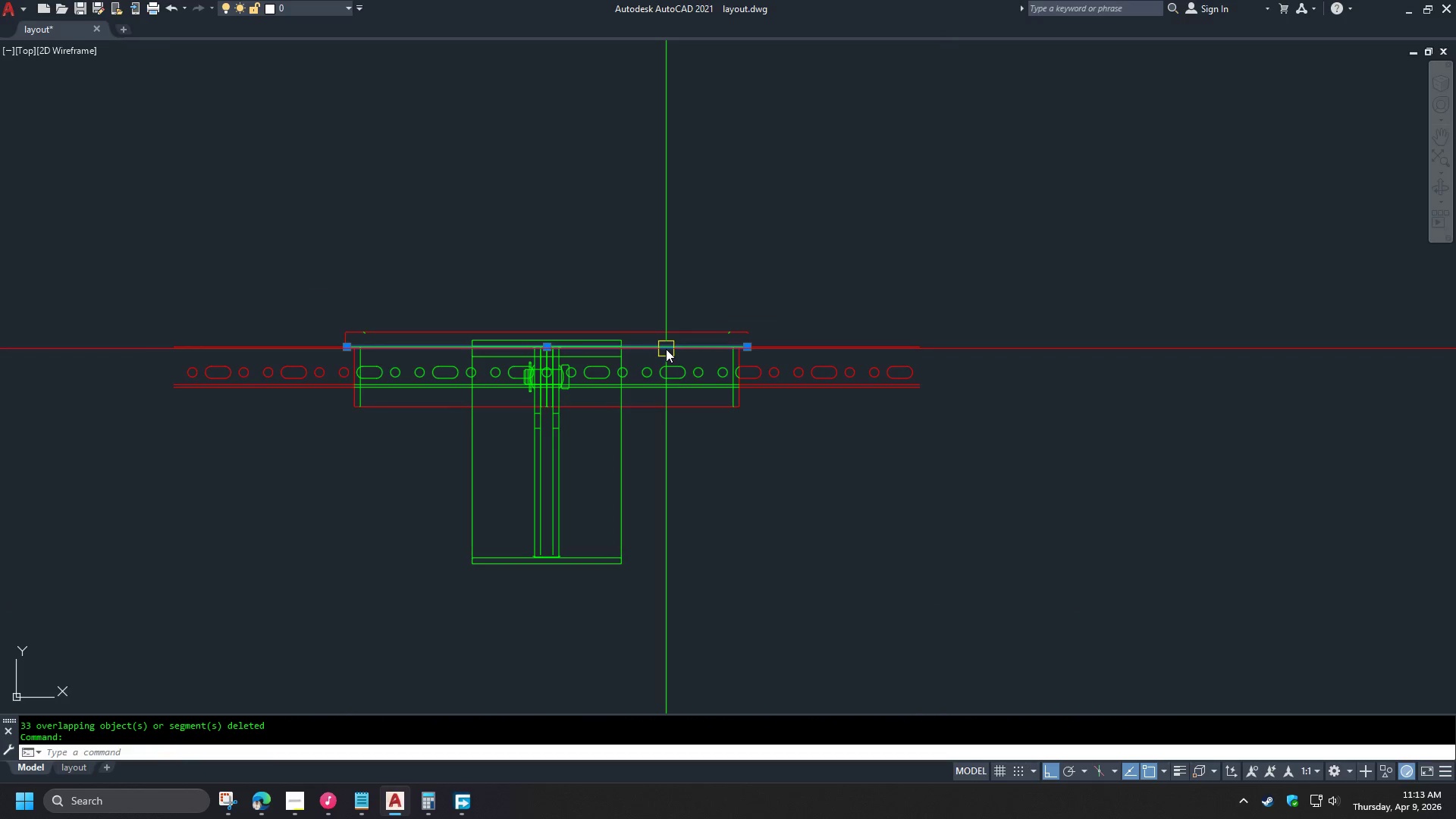 
key(Space)
 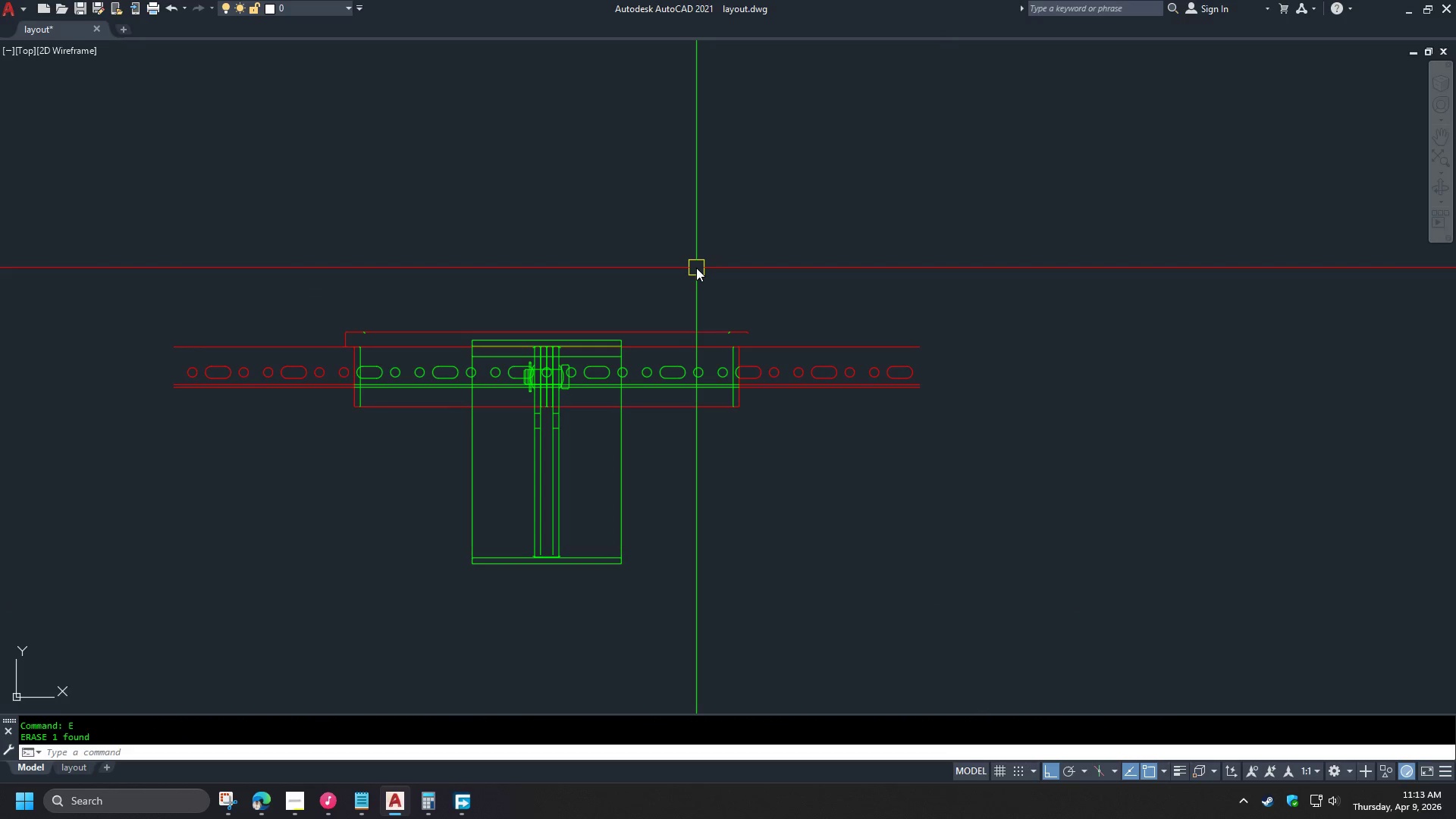 
key(Control+Z)
 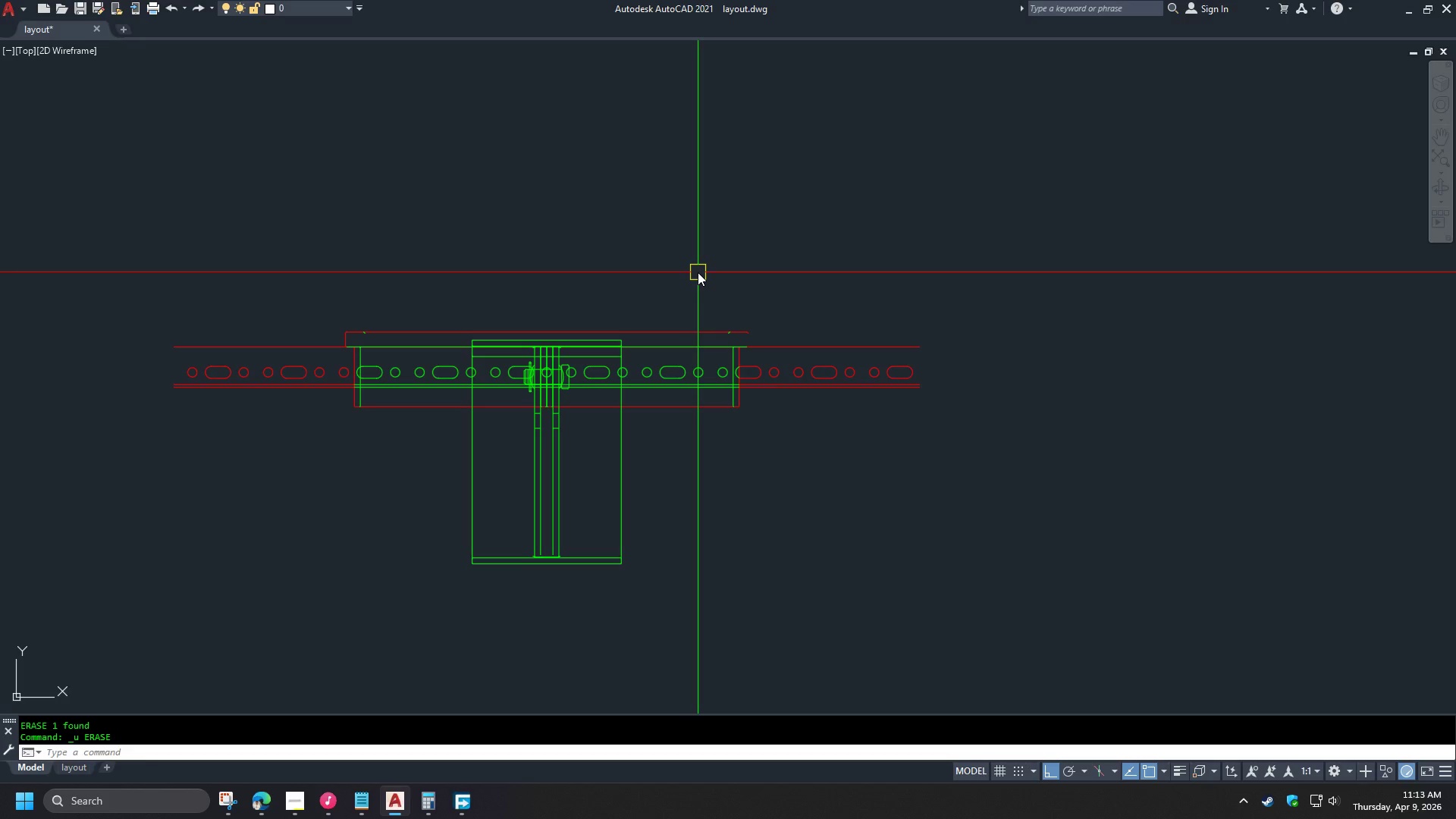 
type(re )
 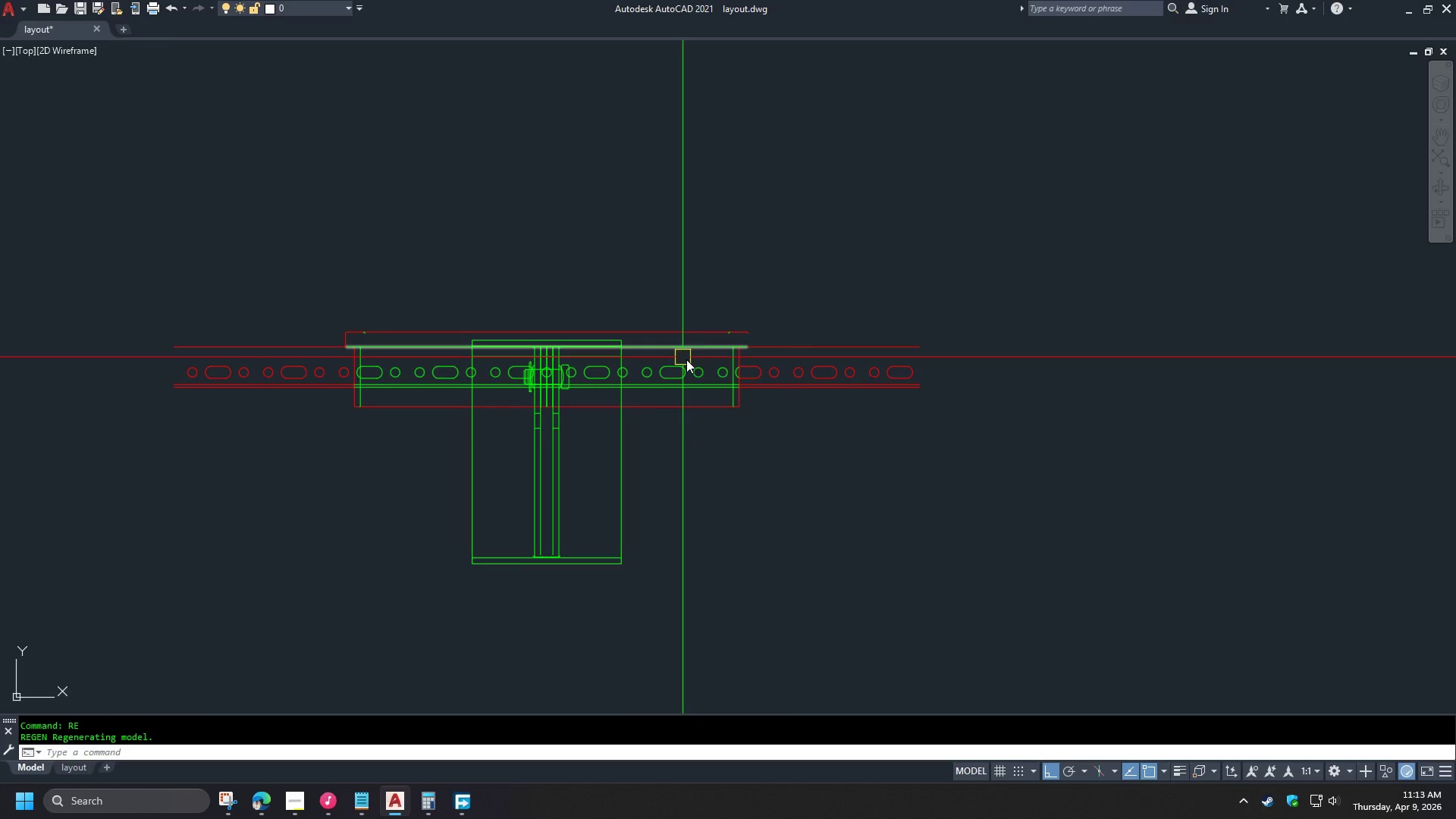 
scroll: coordinate [720, 336], scroll_direction: up, amount: 6.0
 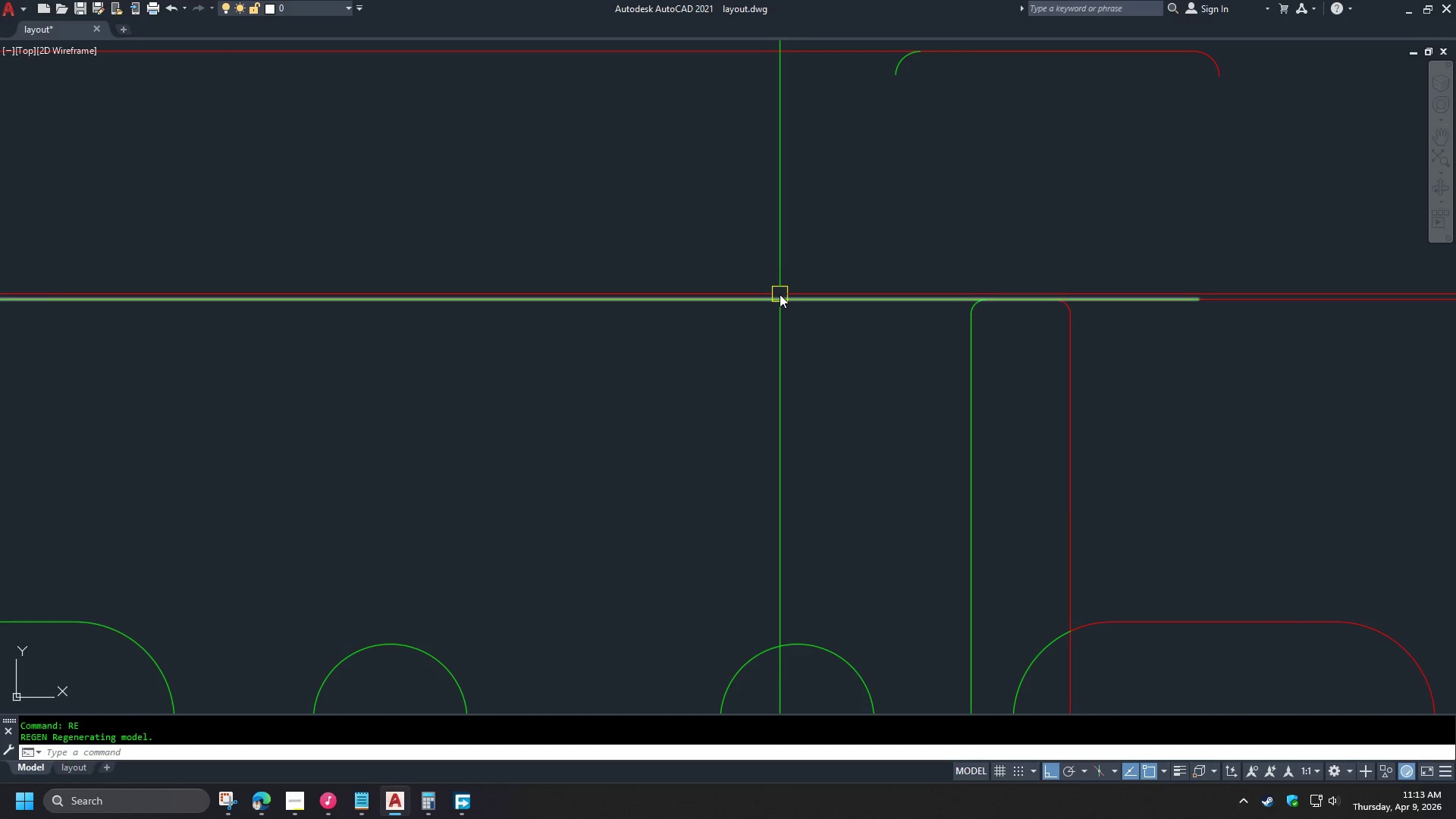 
left_click([780, 295])
 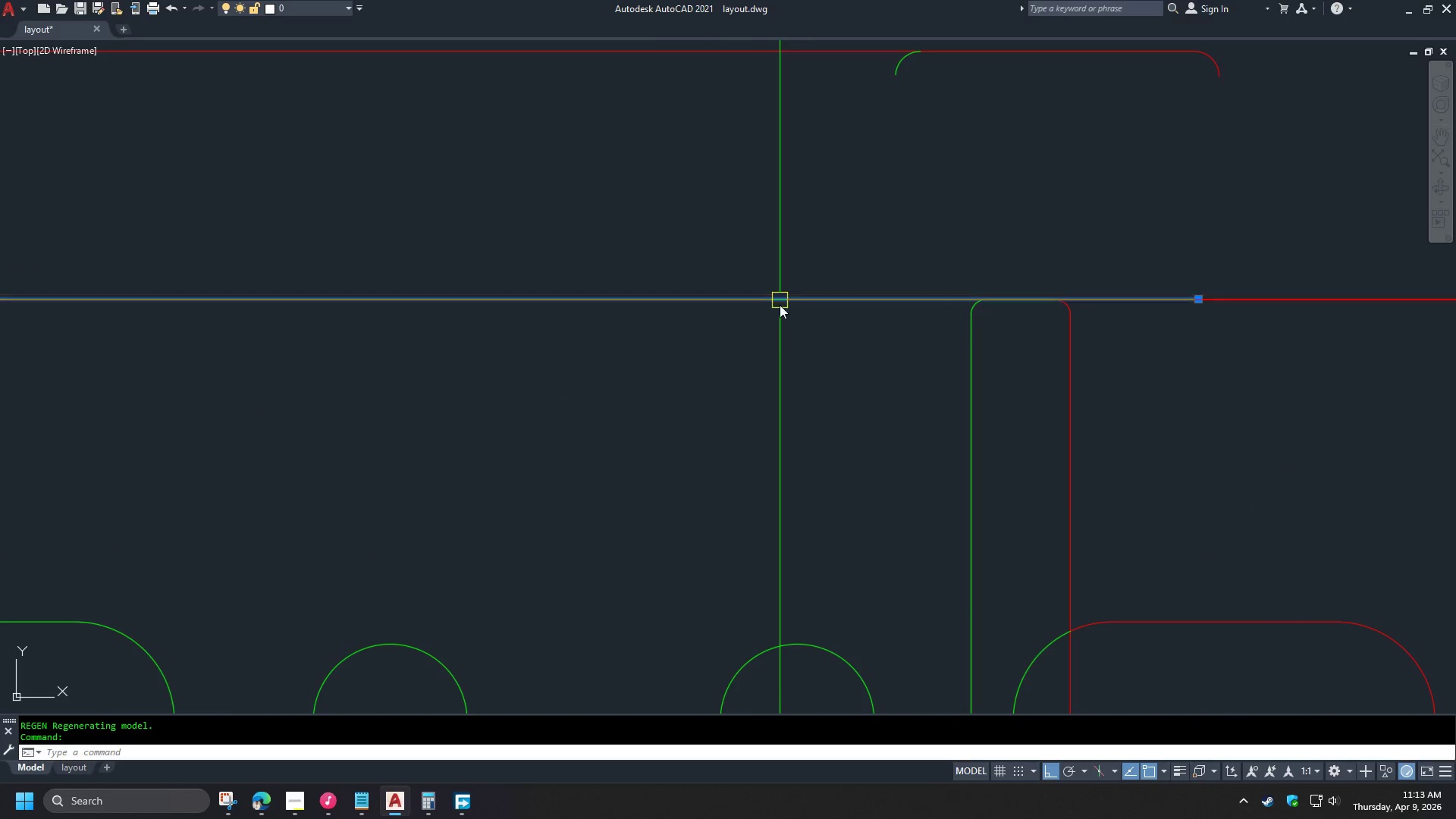 
key(E)
 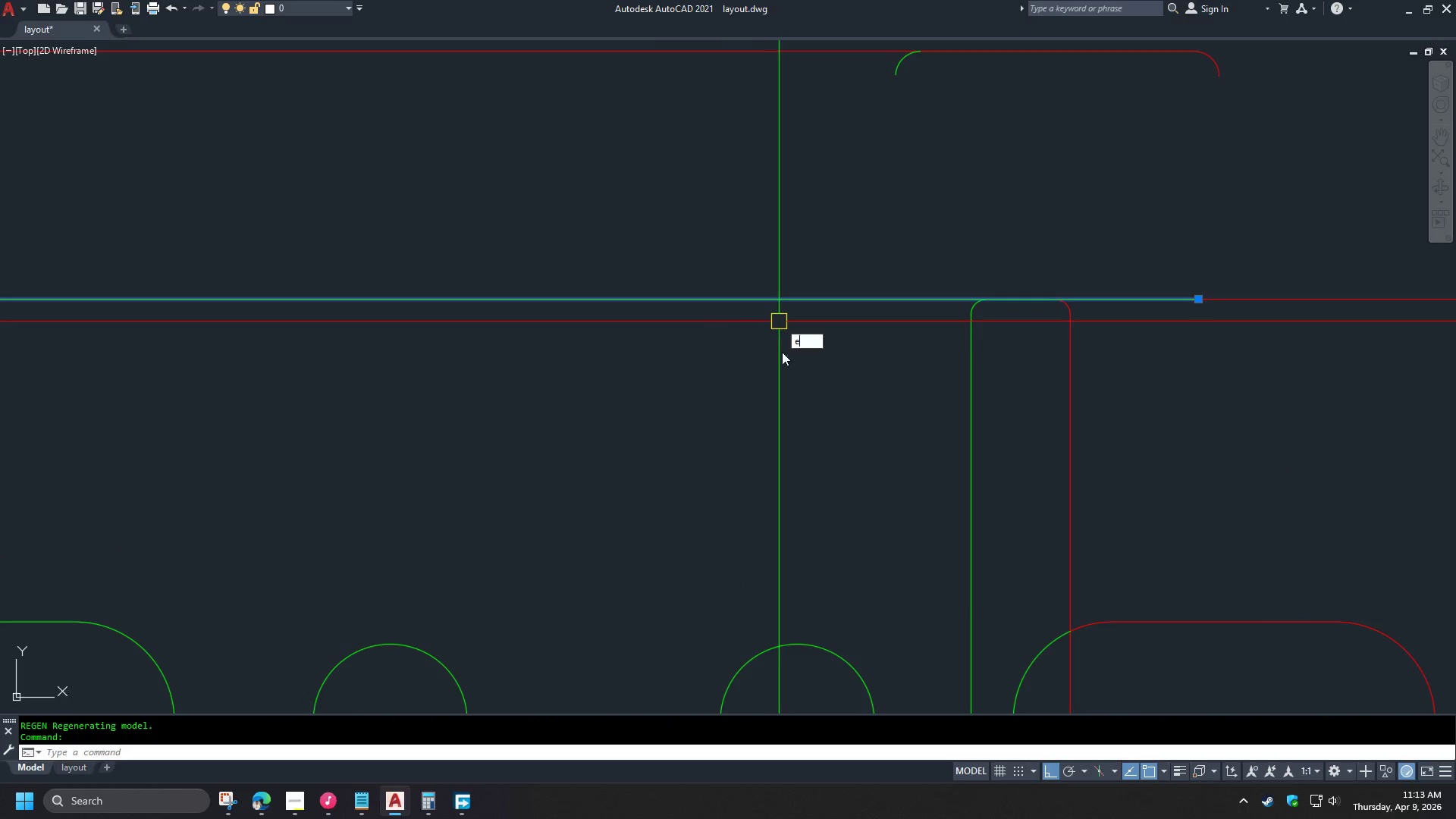 
key(Space)
 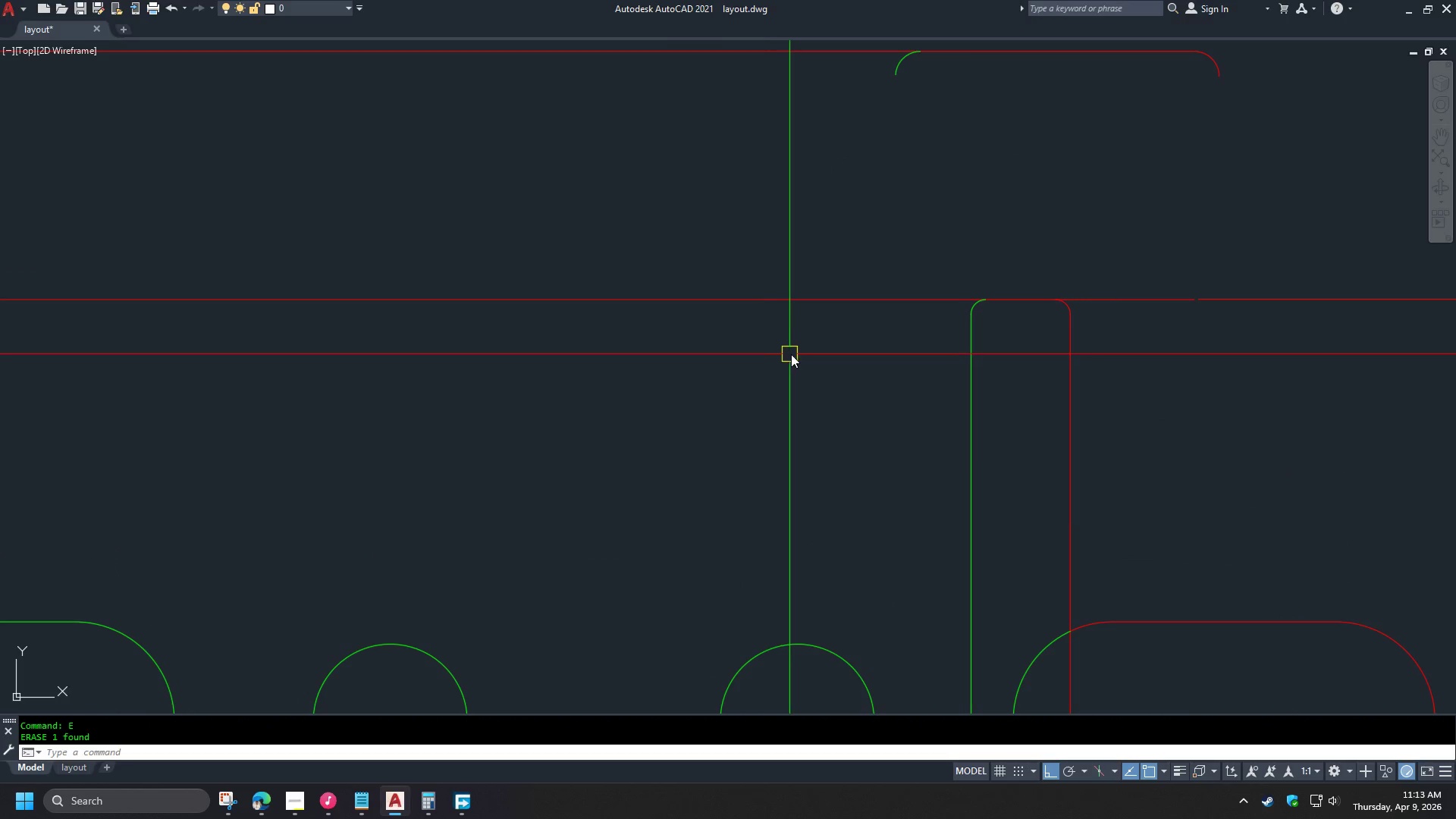 
hold_key(key=ControlLeft, duration=0.38)
 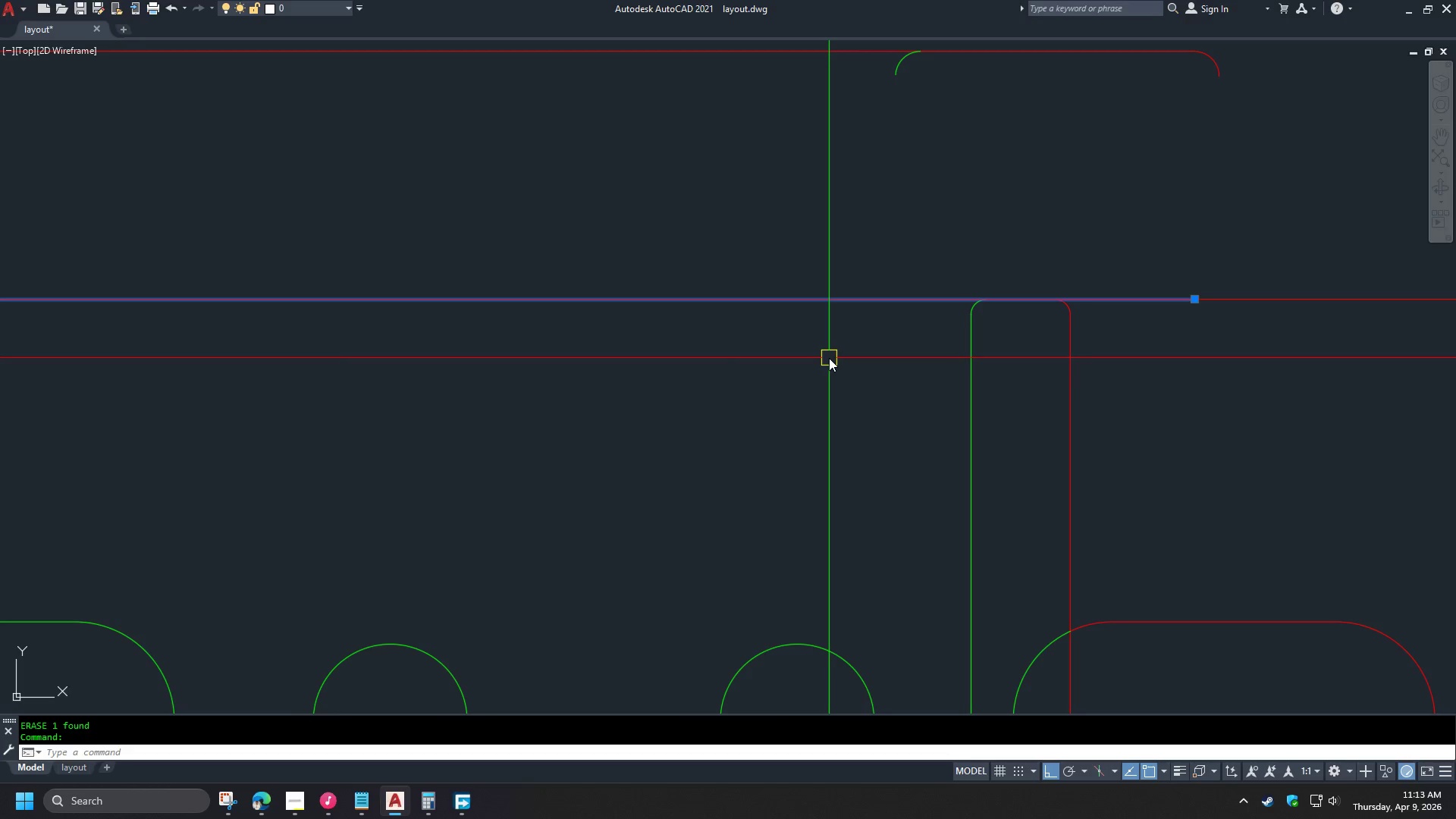 
key(Control+1)
 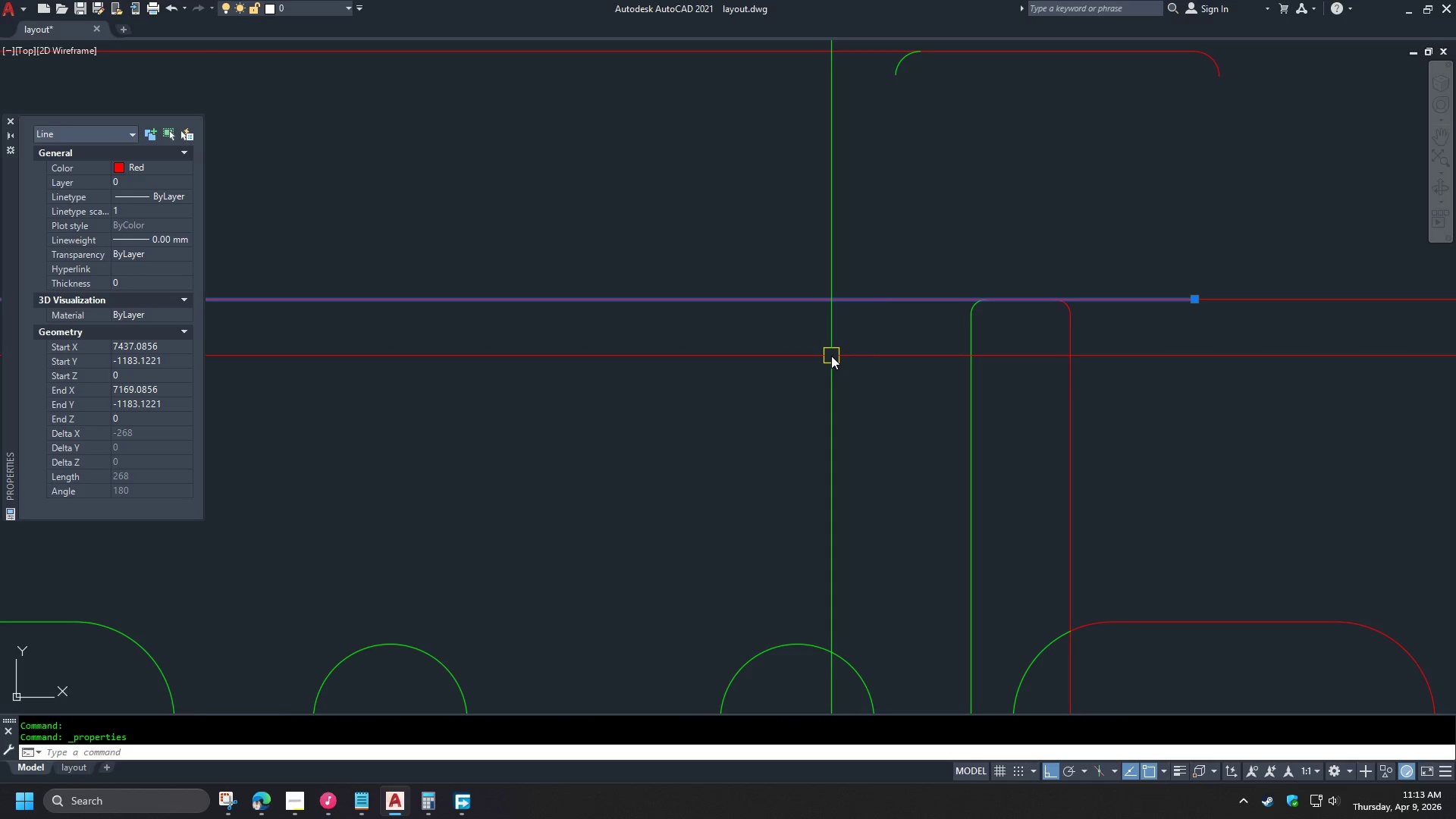 
key(Control+1)
 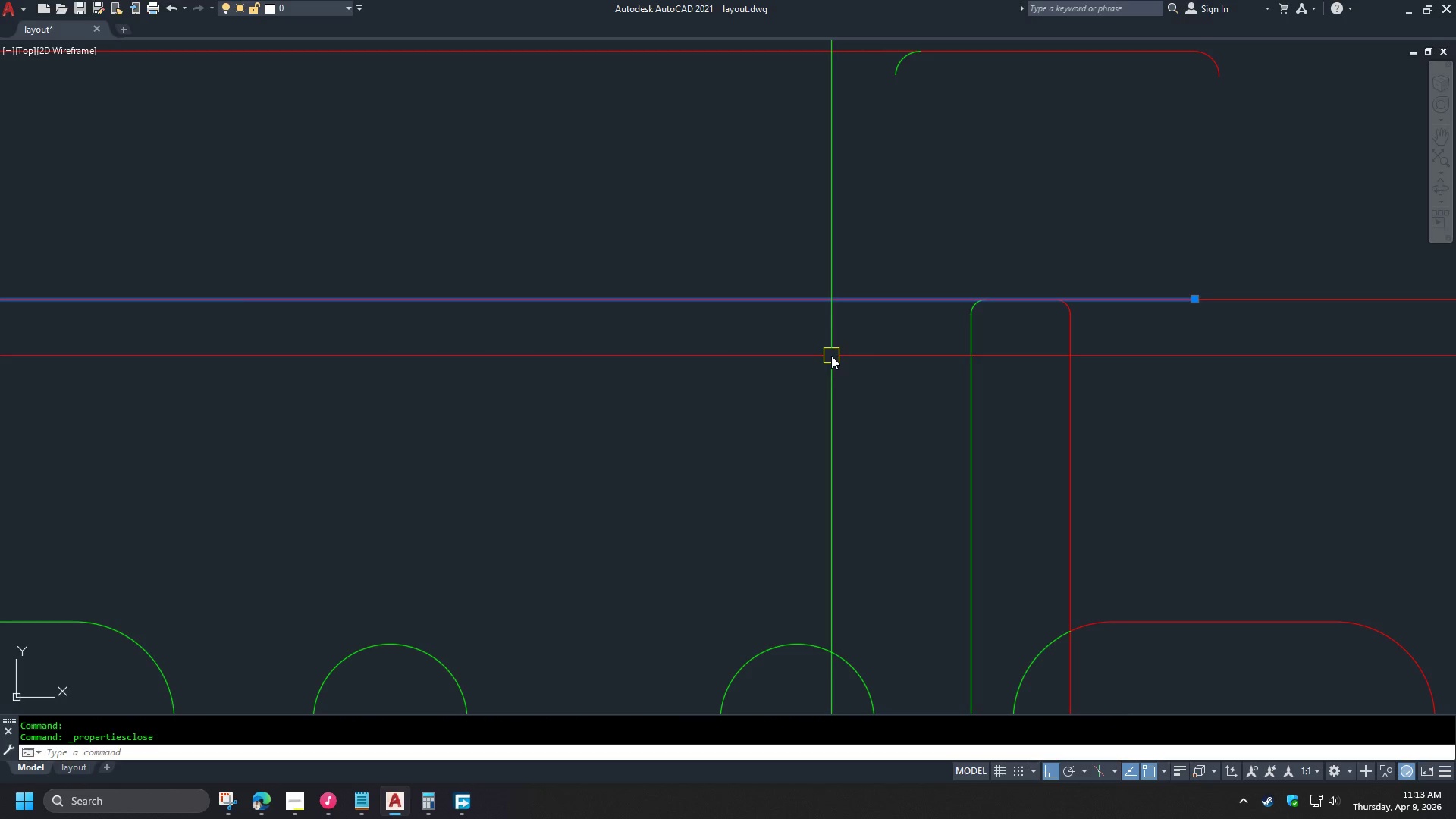 
key(Control+Z)
 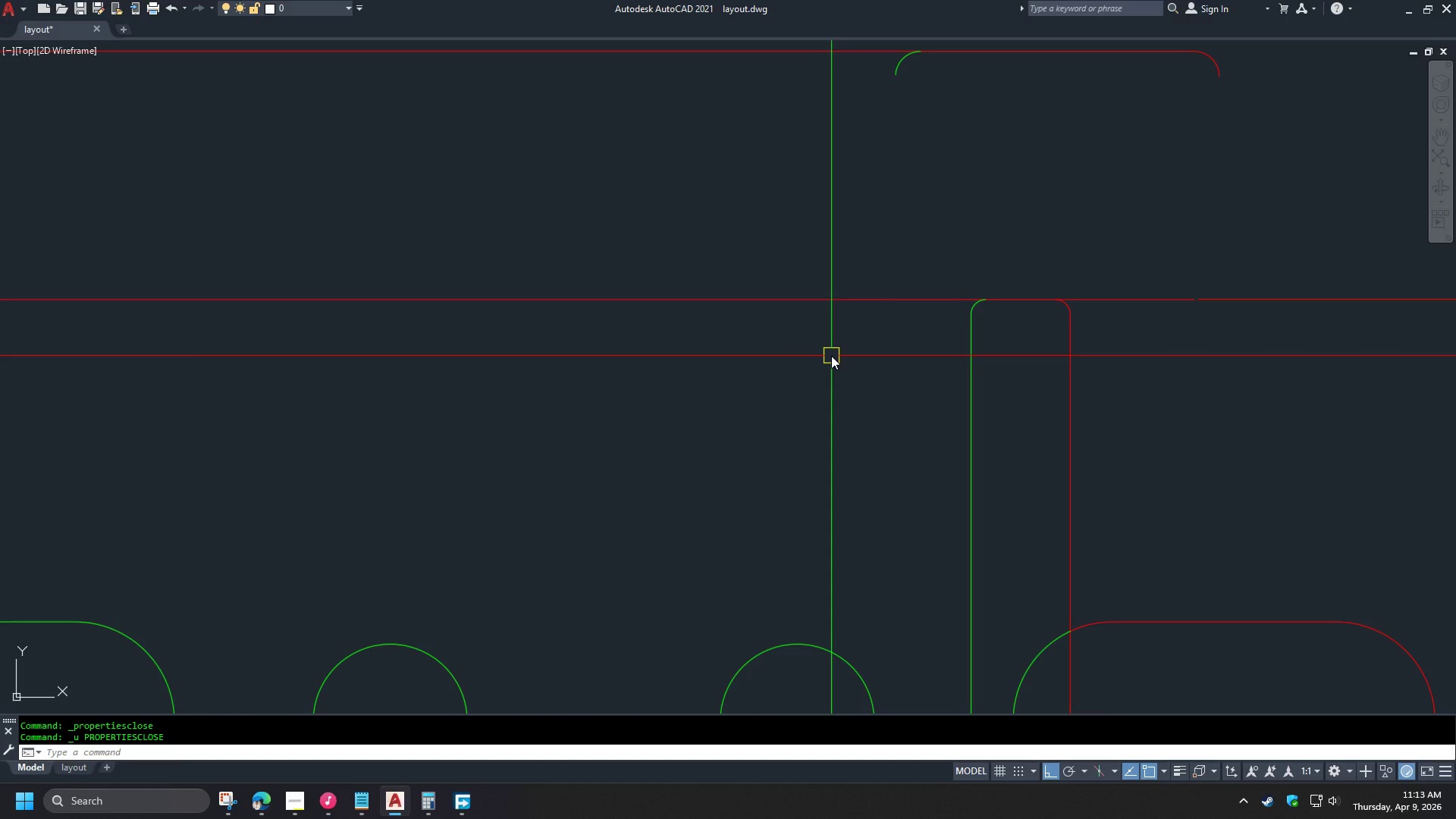 
key(Control+Z)
 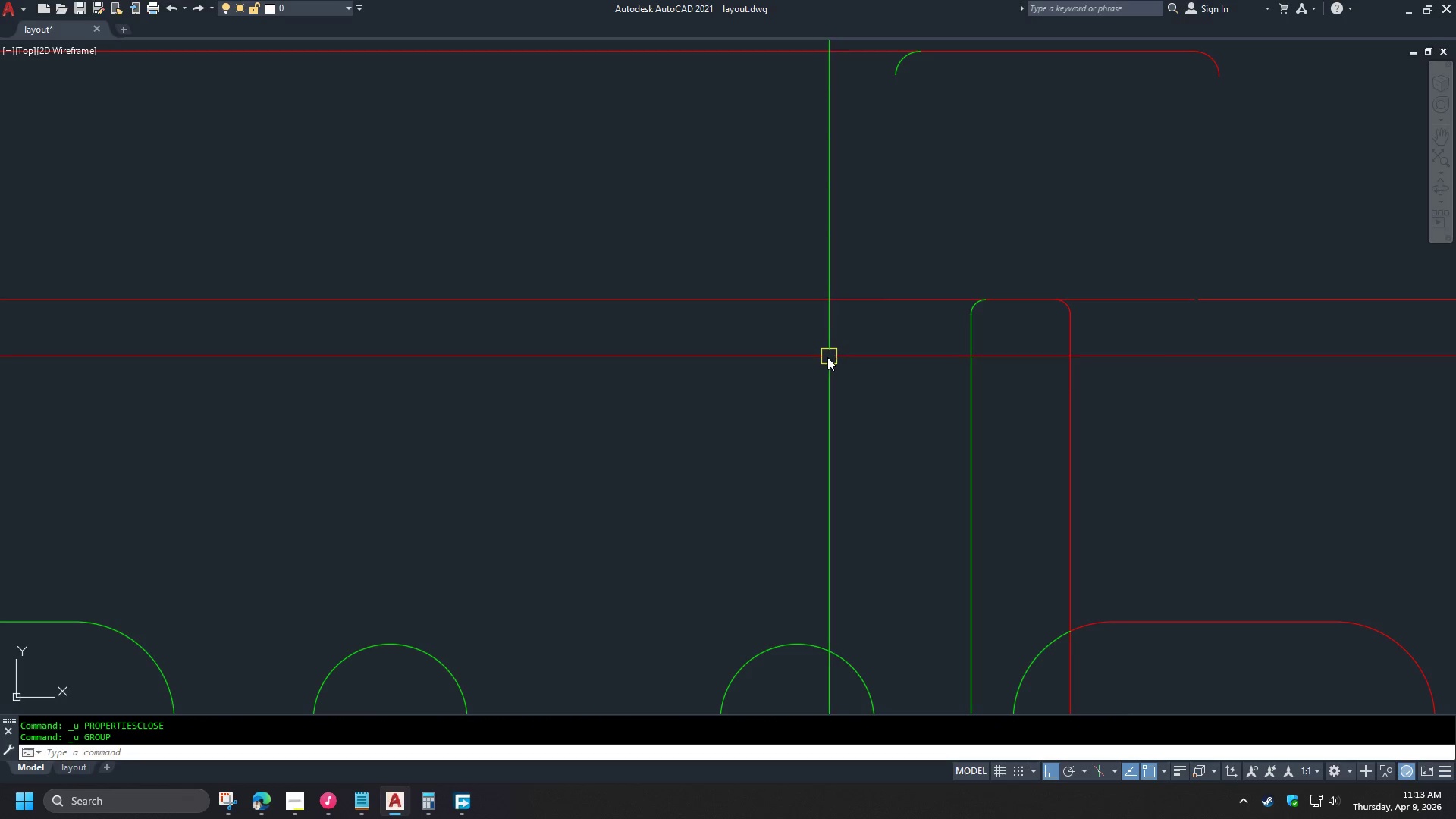 
key(Control+Z)
 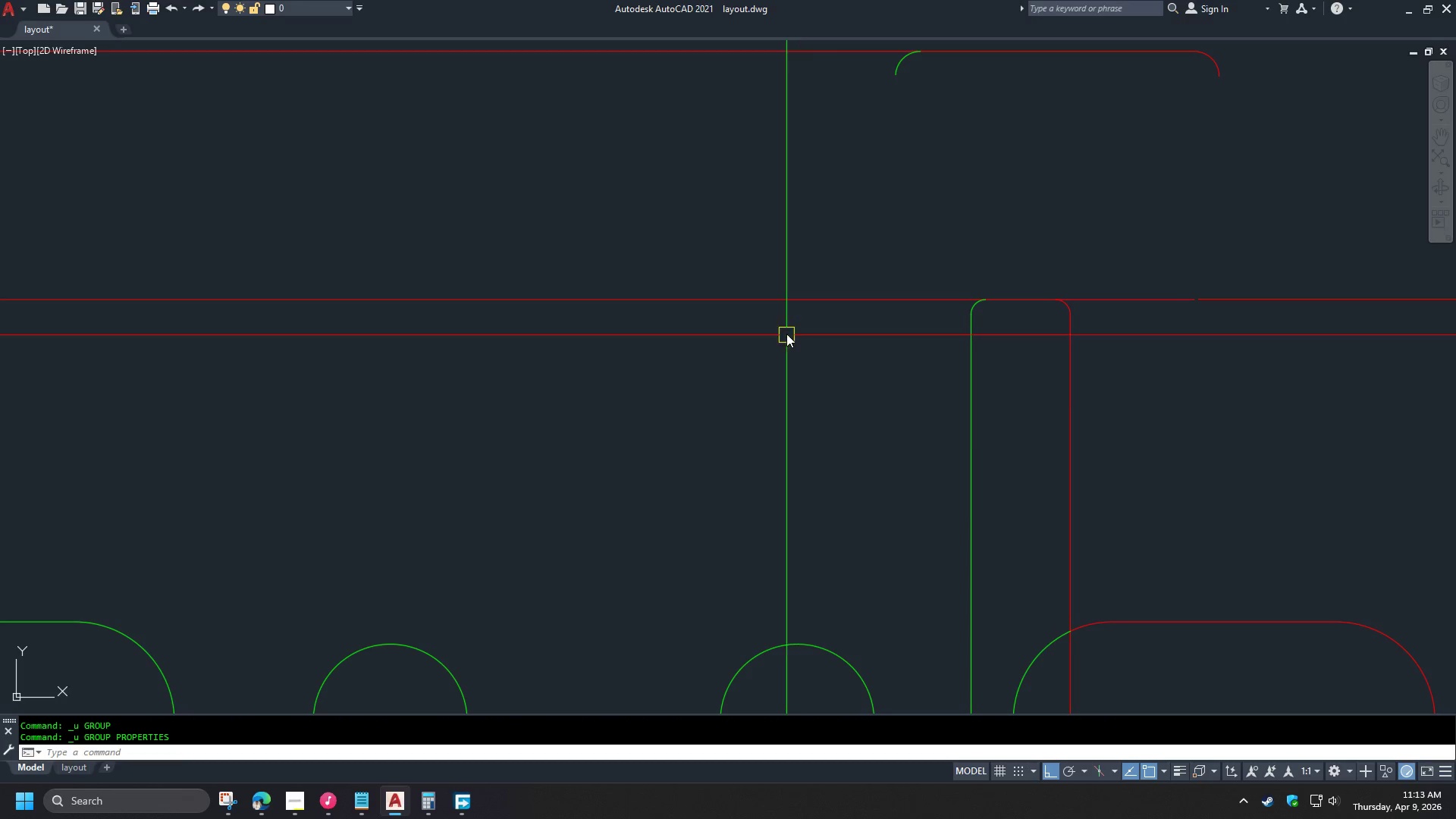 
key(Control+Z)
 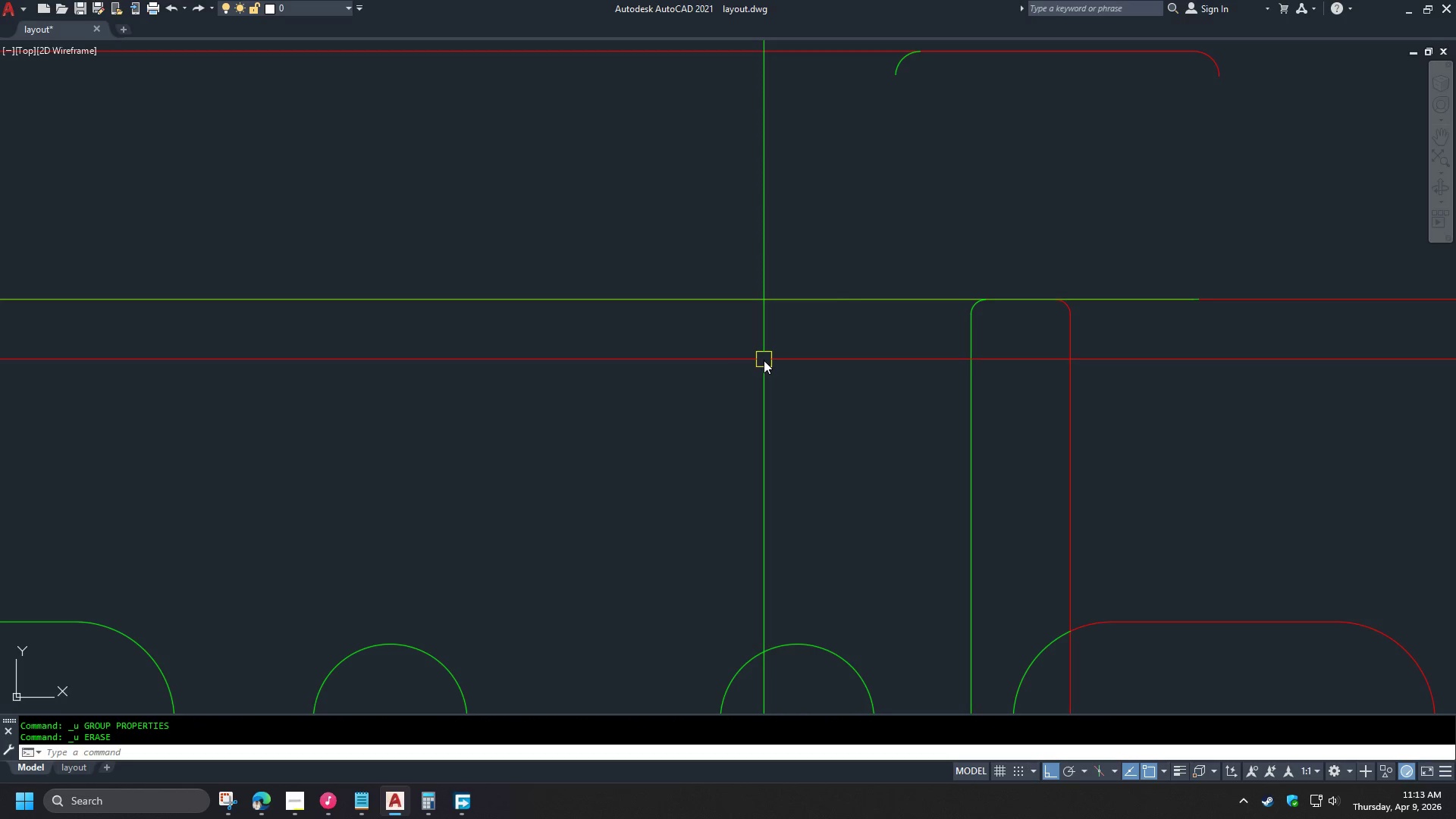 
type(re )
 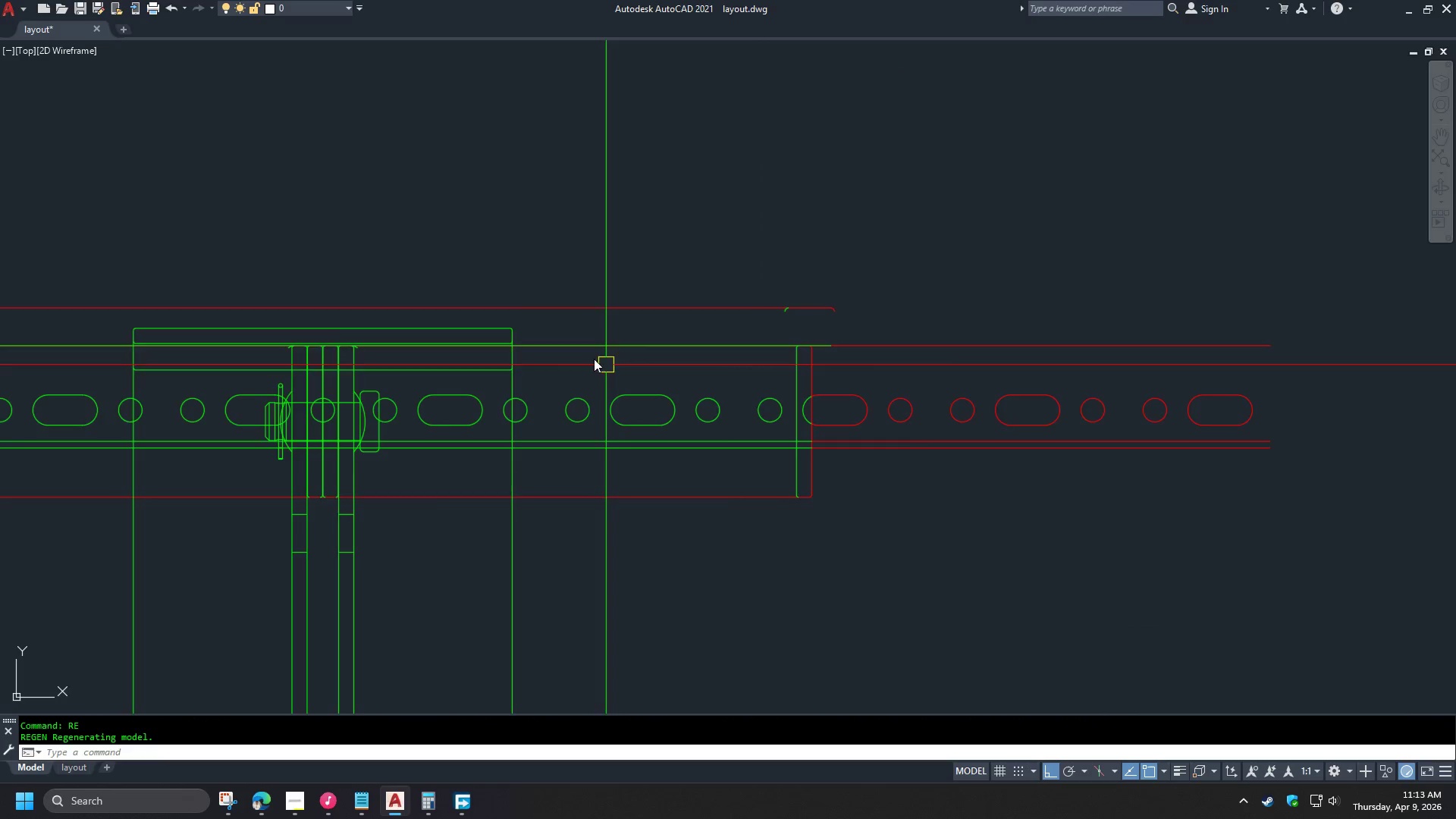 
scroll: coordinate [570, 322], scroll_direction: down, amount: 7.0
 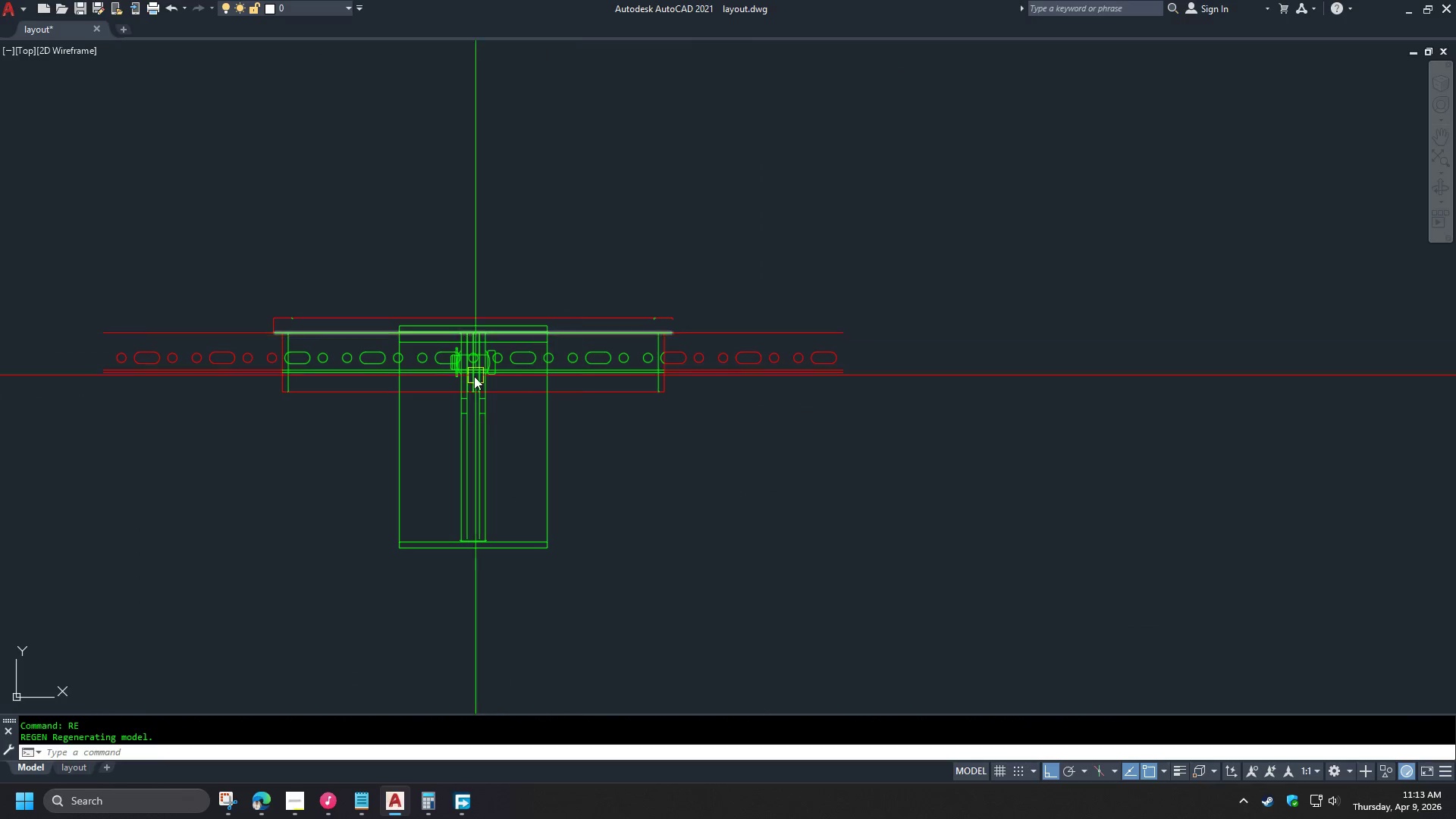 
scroll: coordinate [465, 375], scroll_direction: up, amount: 3.0
 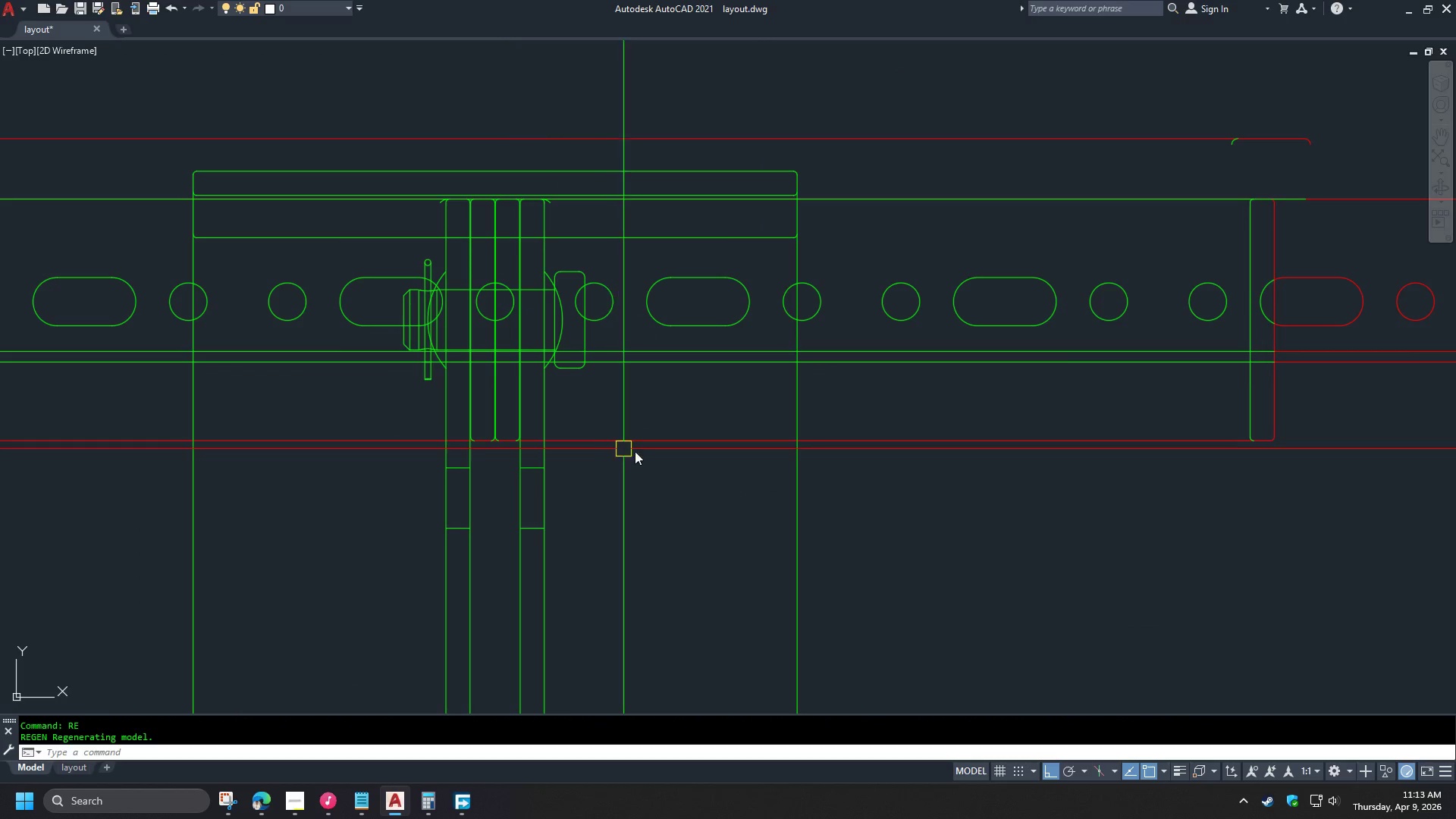 
scroll: coordinate [755, 482], scroll_direction: down, amount: 2.0
 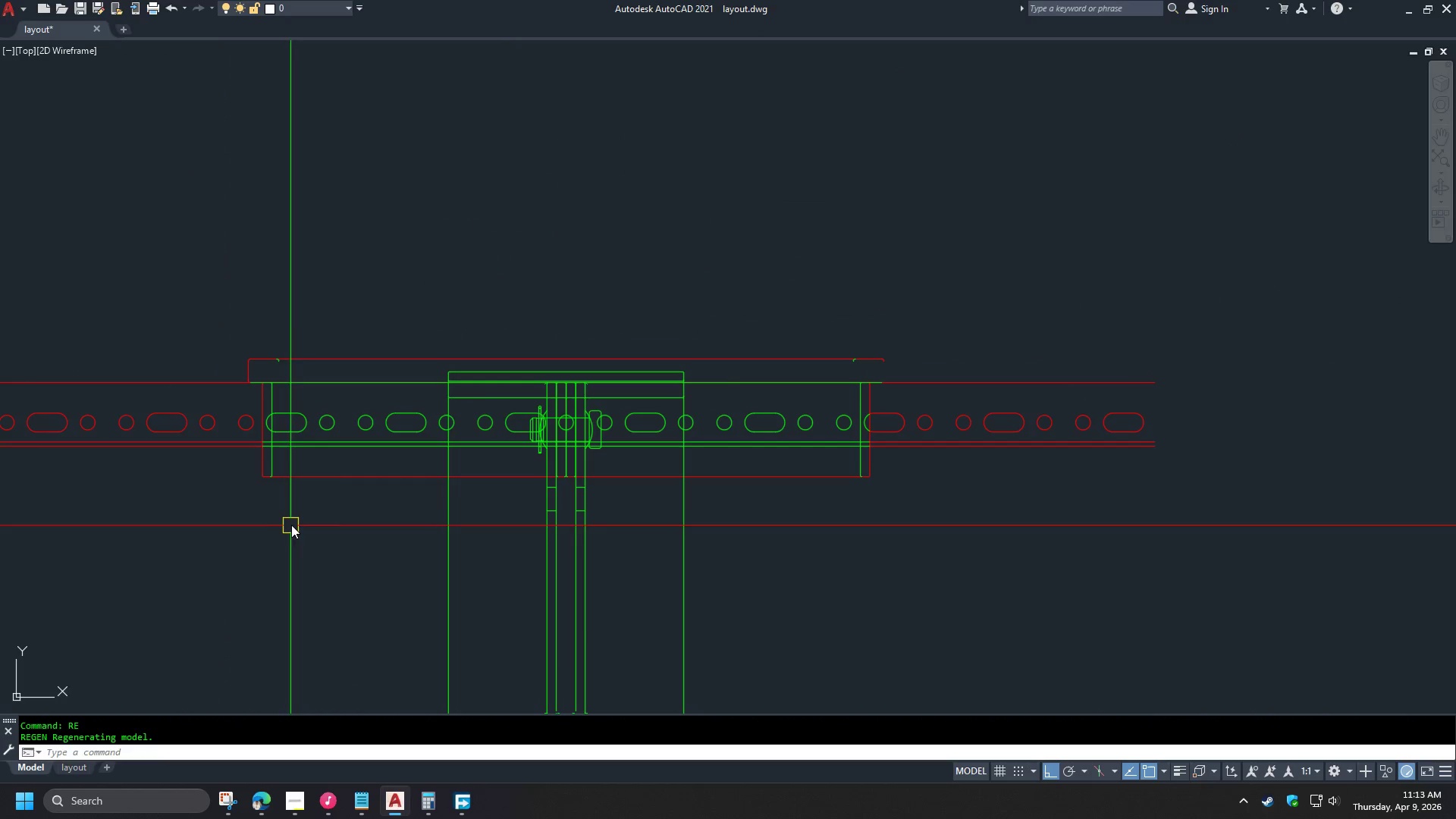 
scroll: coordinate [286, 506], scroll_direction: up, amount: 3.0
 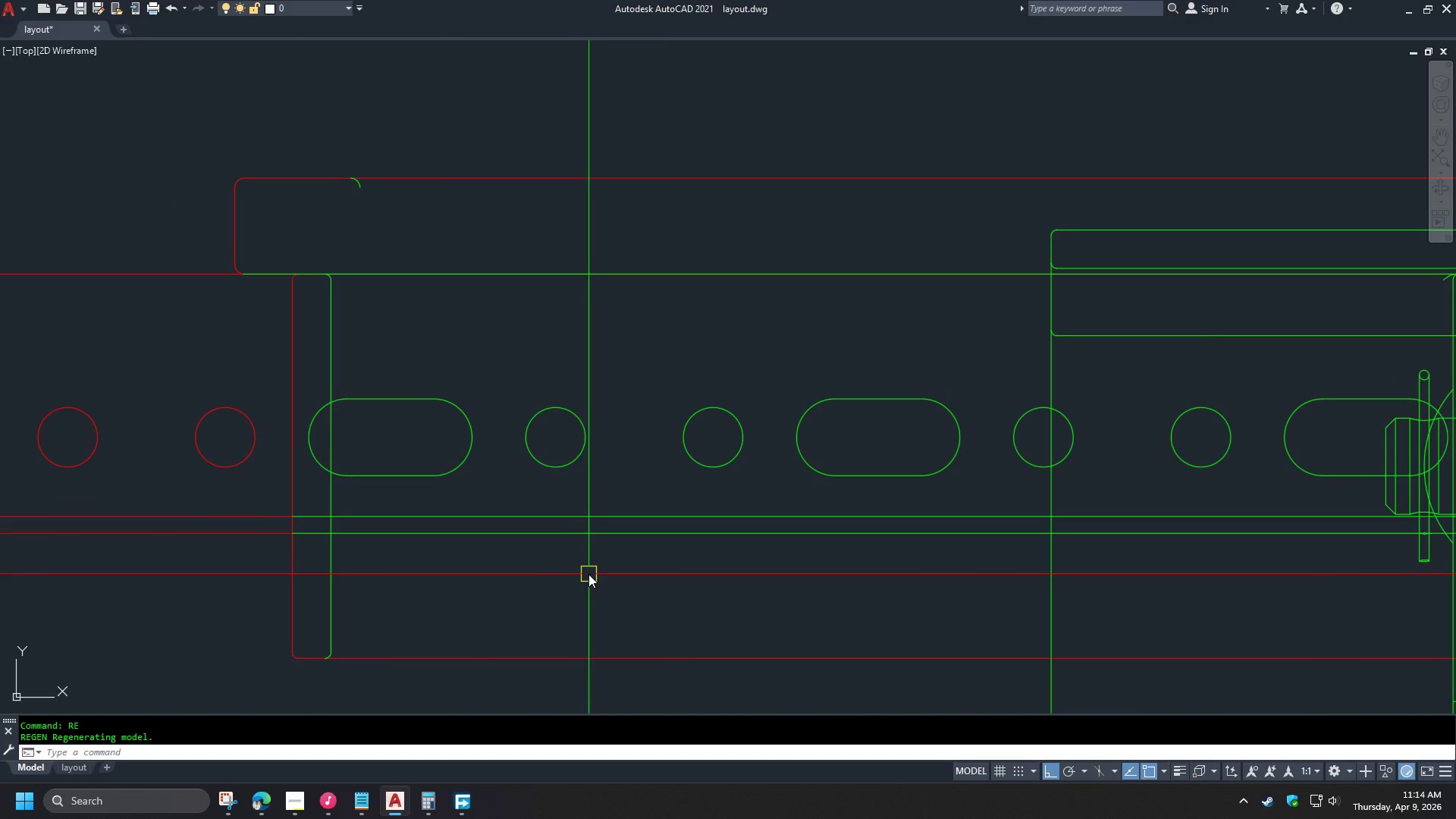 
left_click([976, 581])
 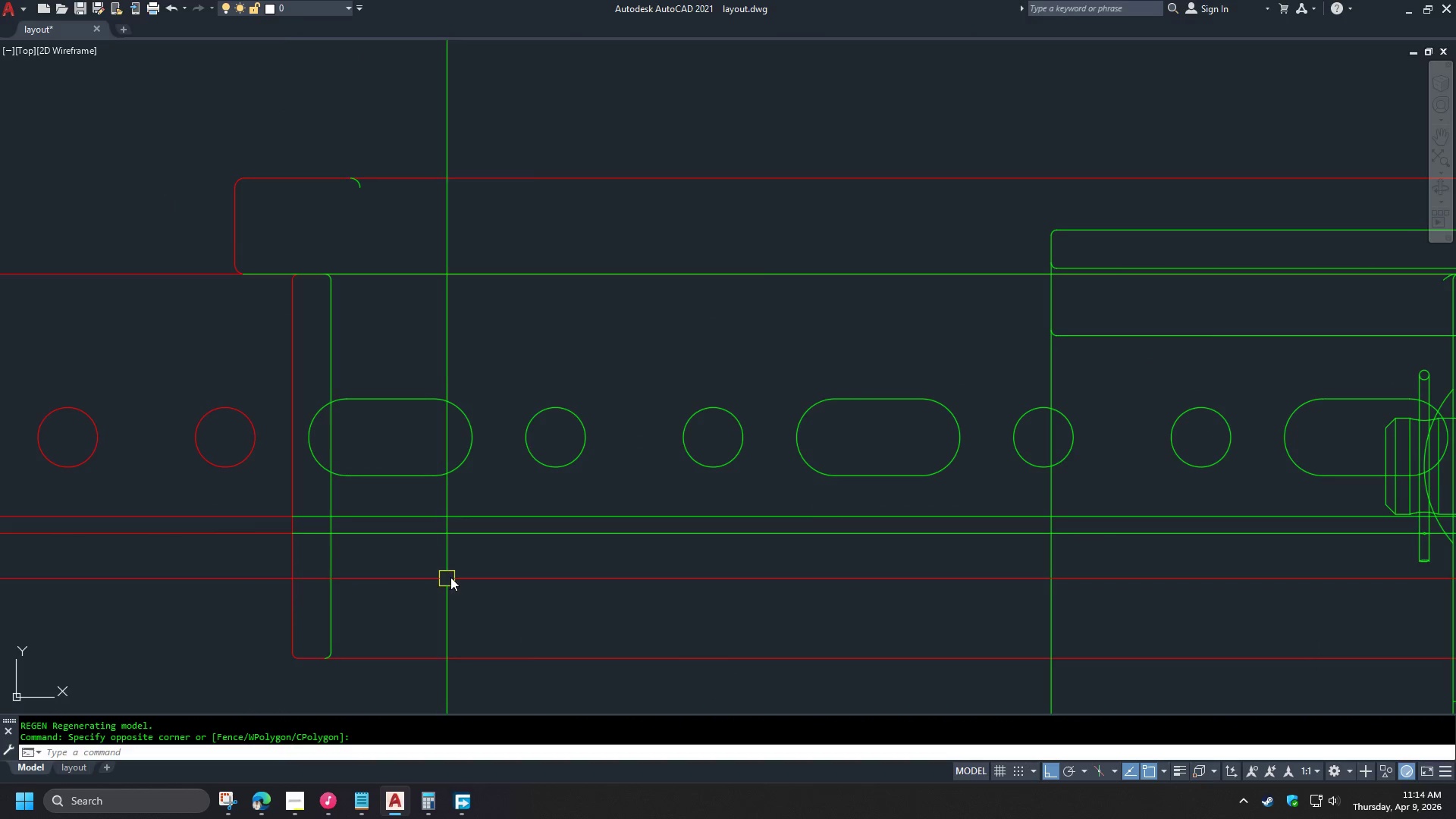 
scroll: coordinate [468, 390], scroll_direction: down, amount: 3.0
 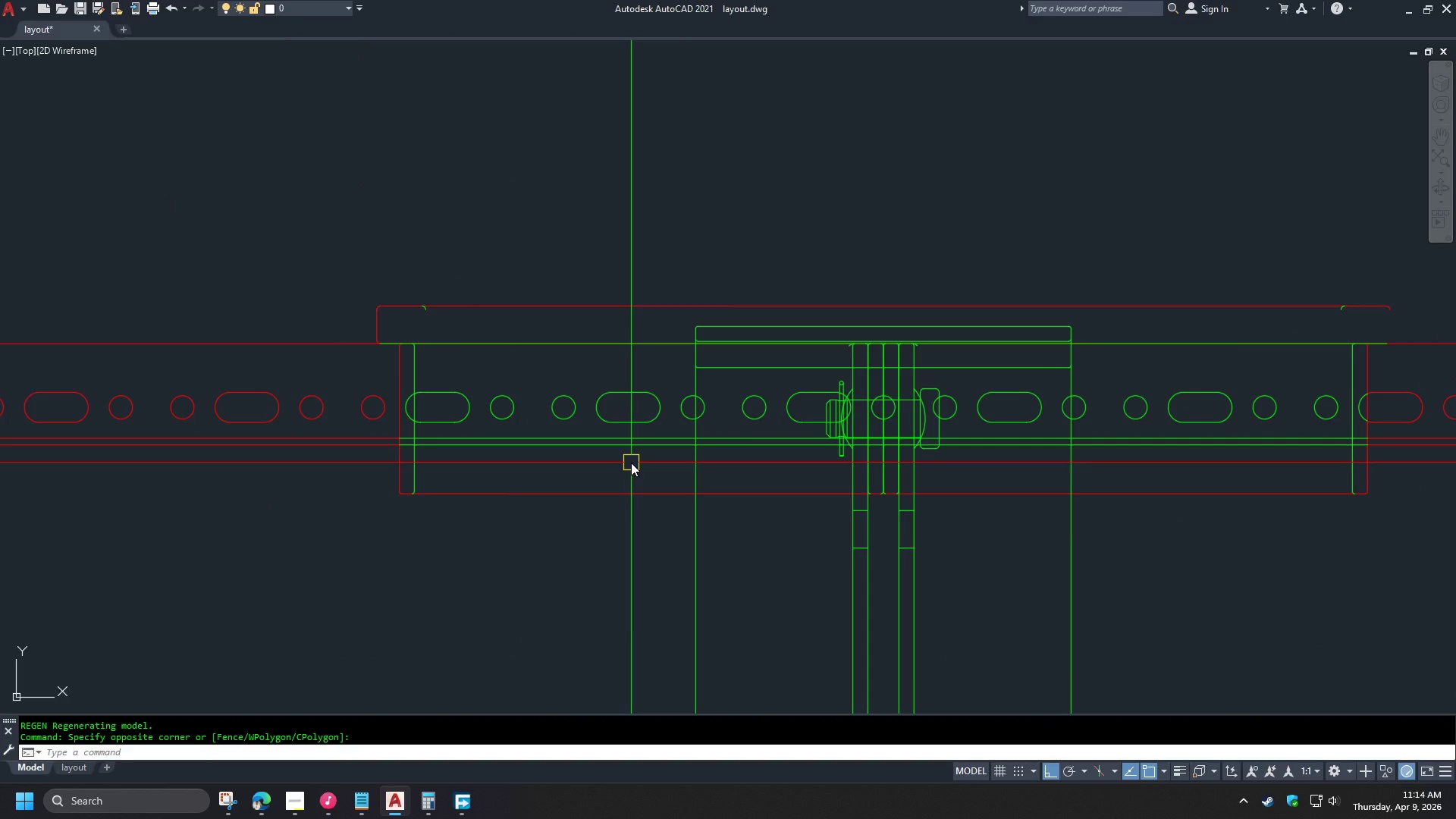 
scroll: coordinate [398, 315], scroll_direction: up, amount: 2.0
 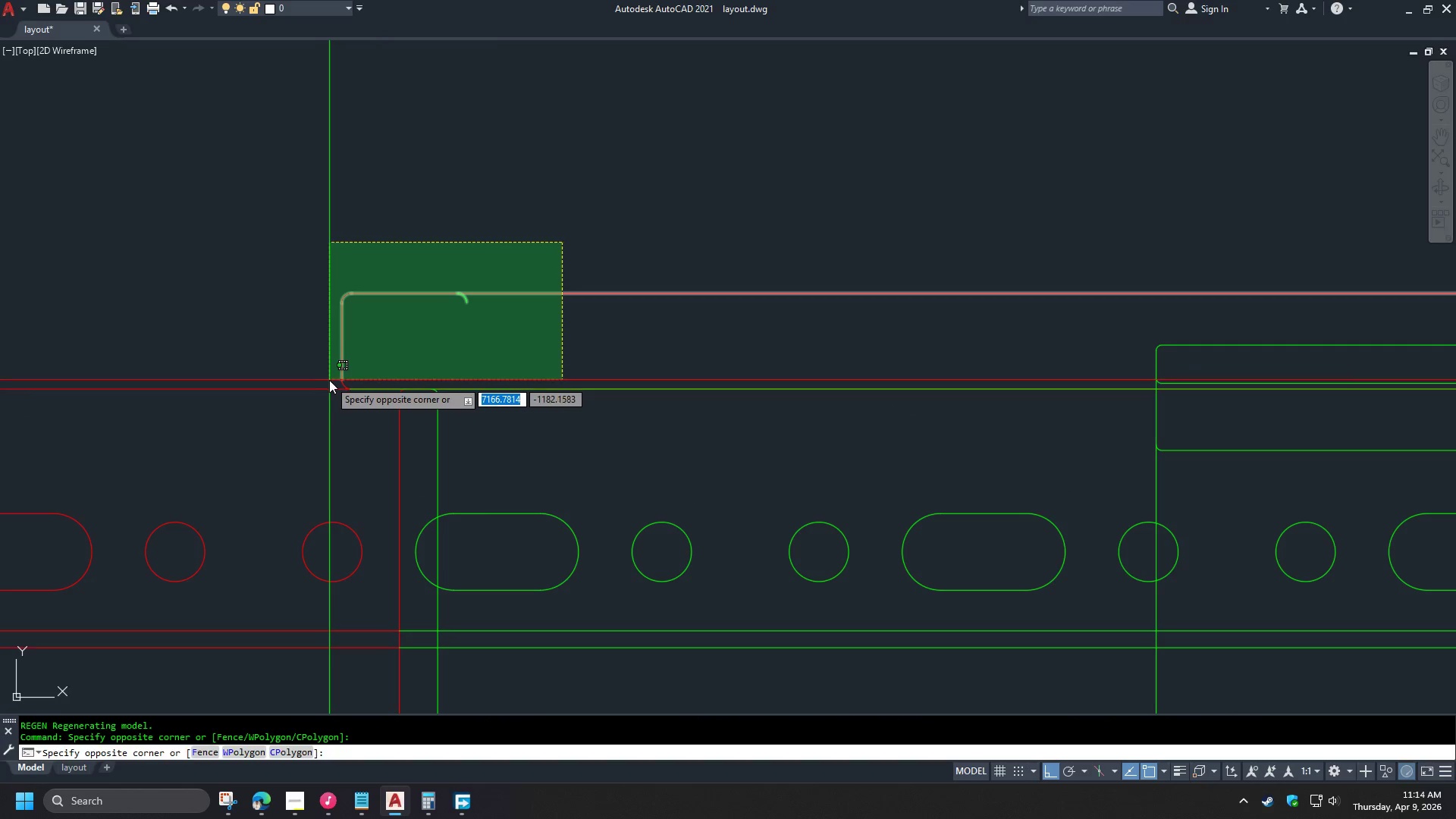 
left_click([332, 381])
 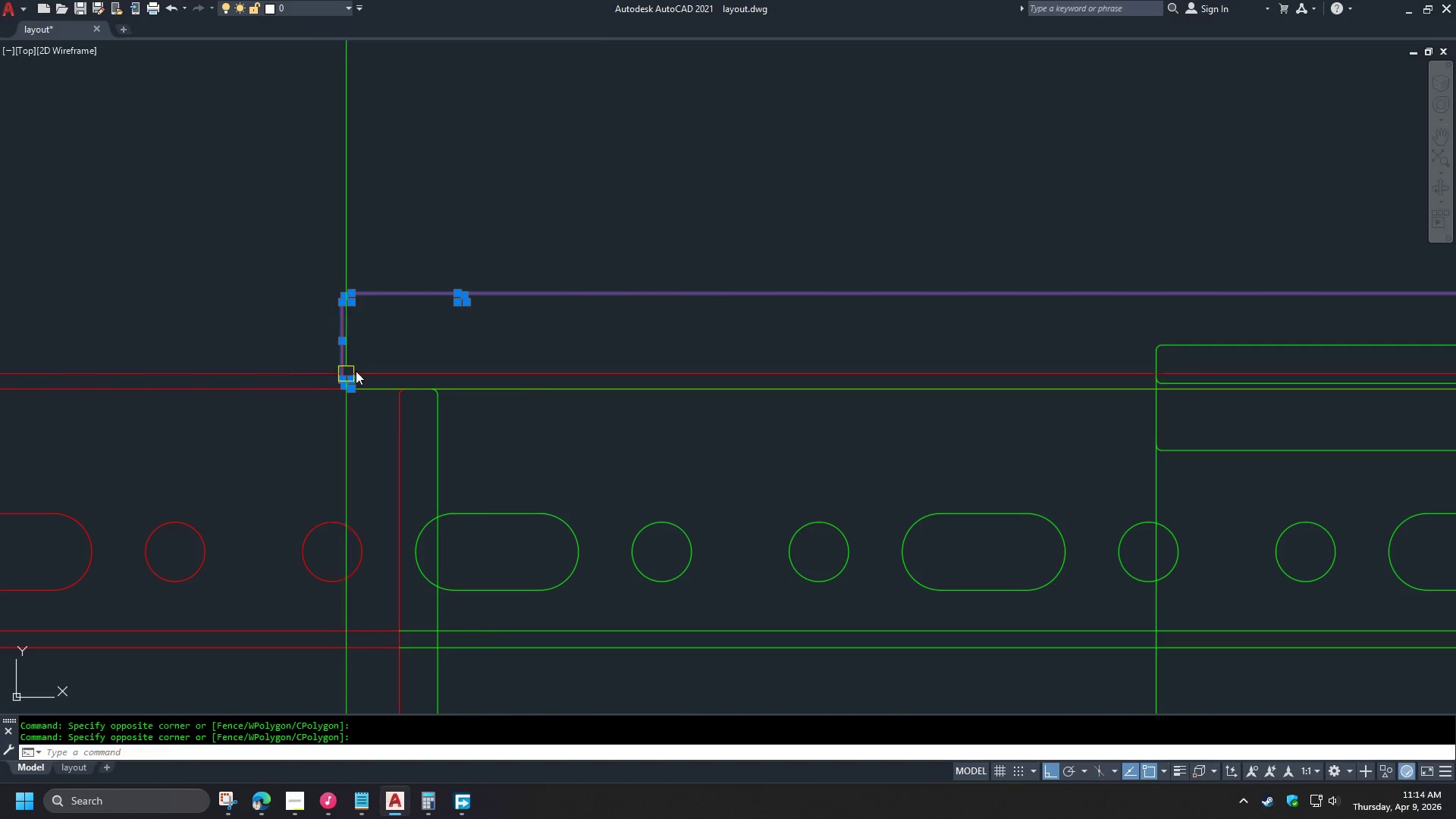 
key(E)
 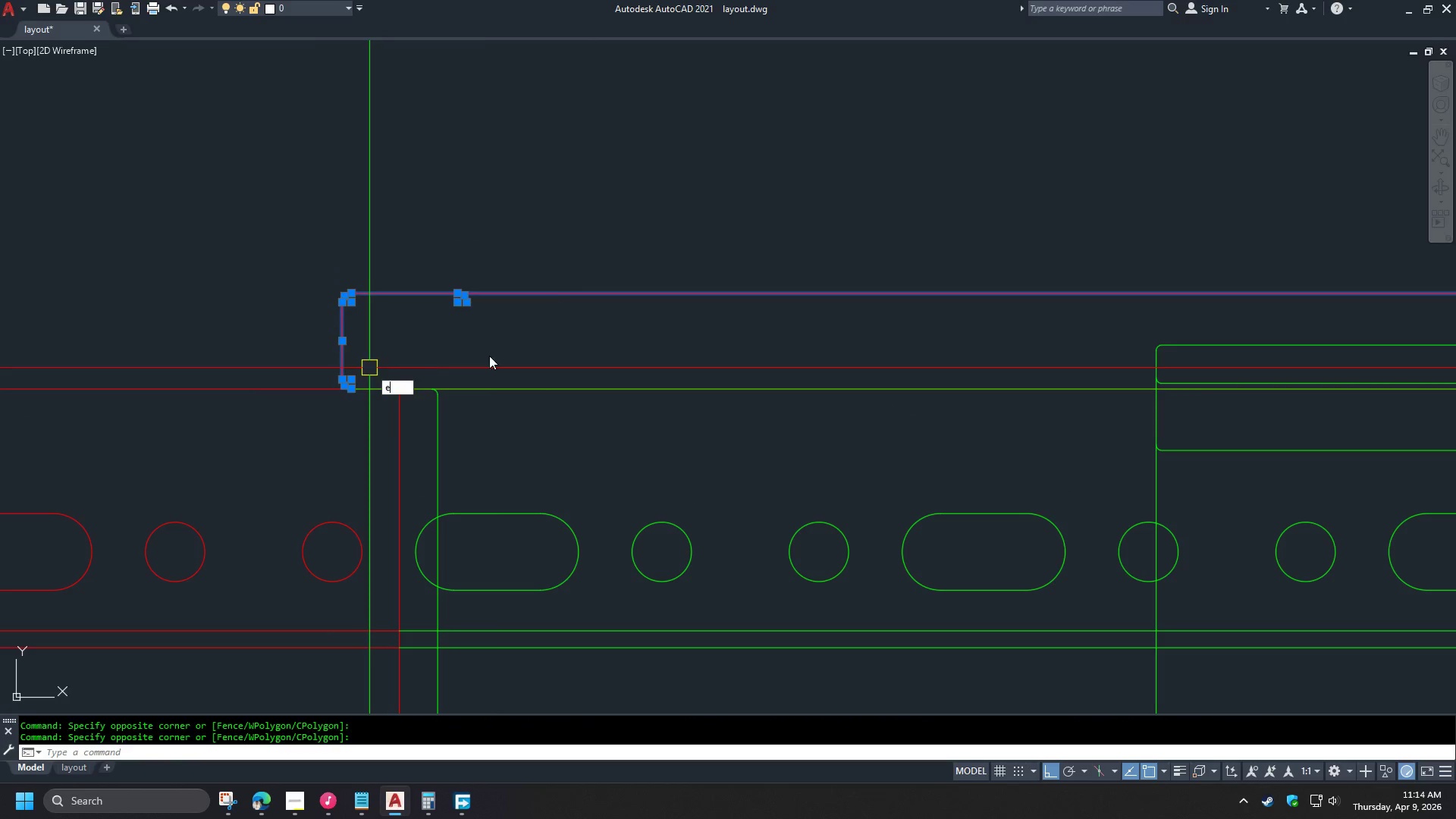 
key(Space)
 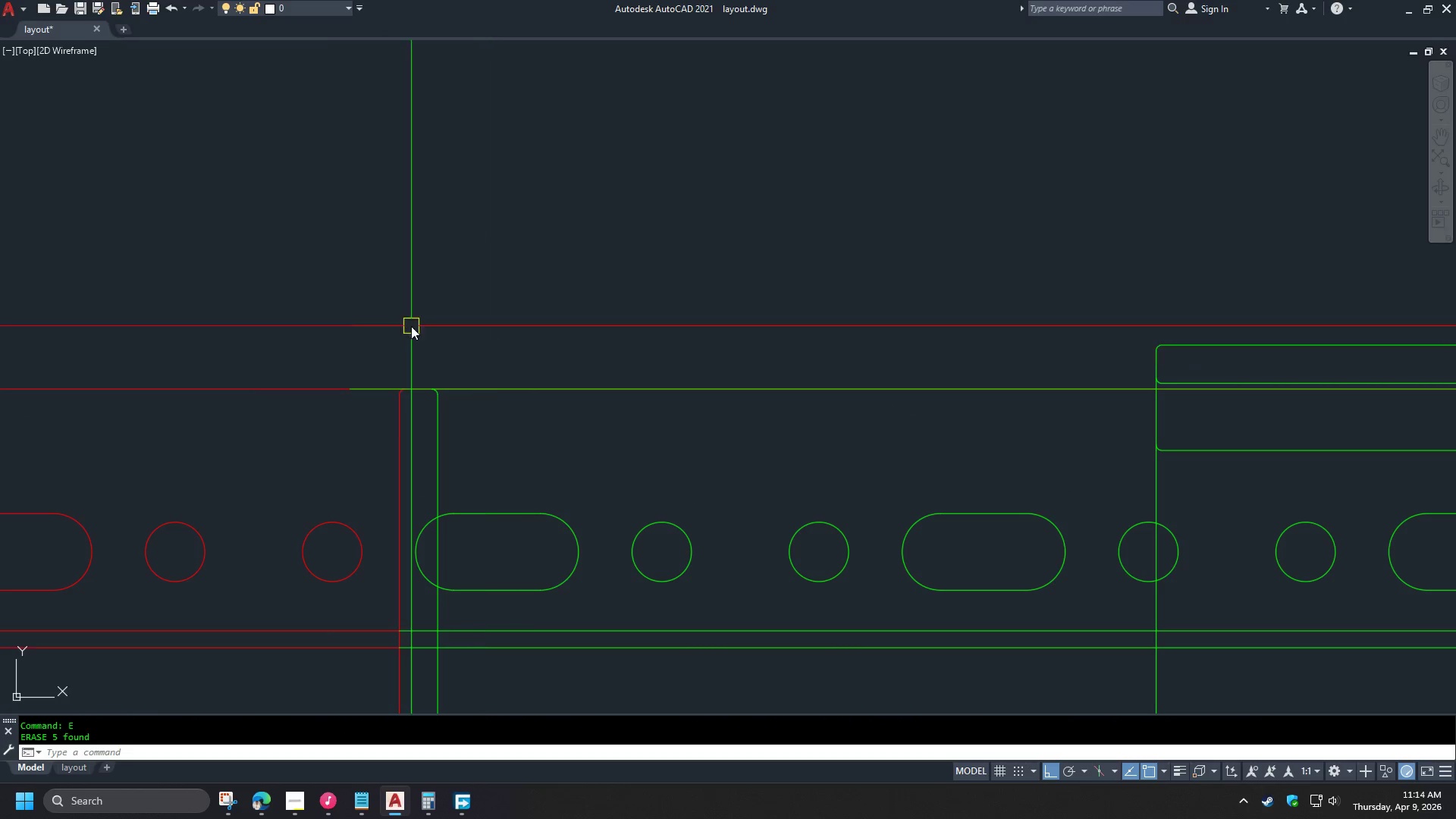 
scroll: coordinate [297, 290], scroll_direction: down, amount: 3.0
 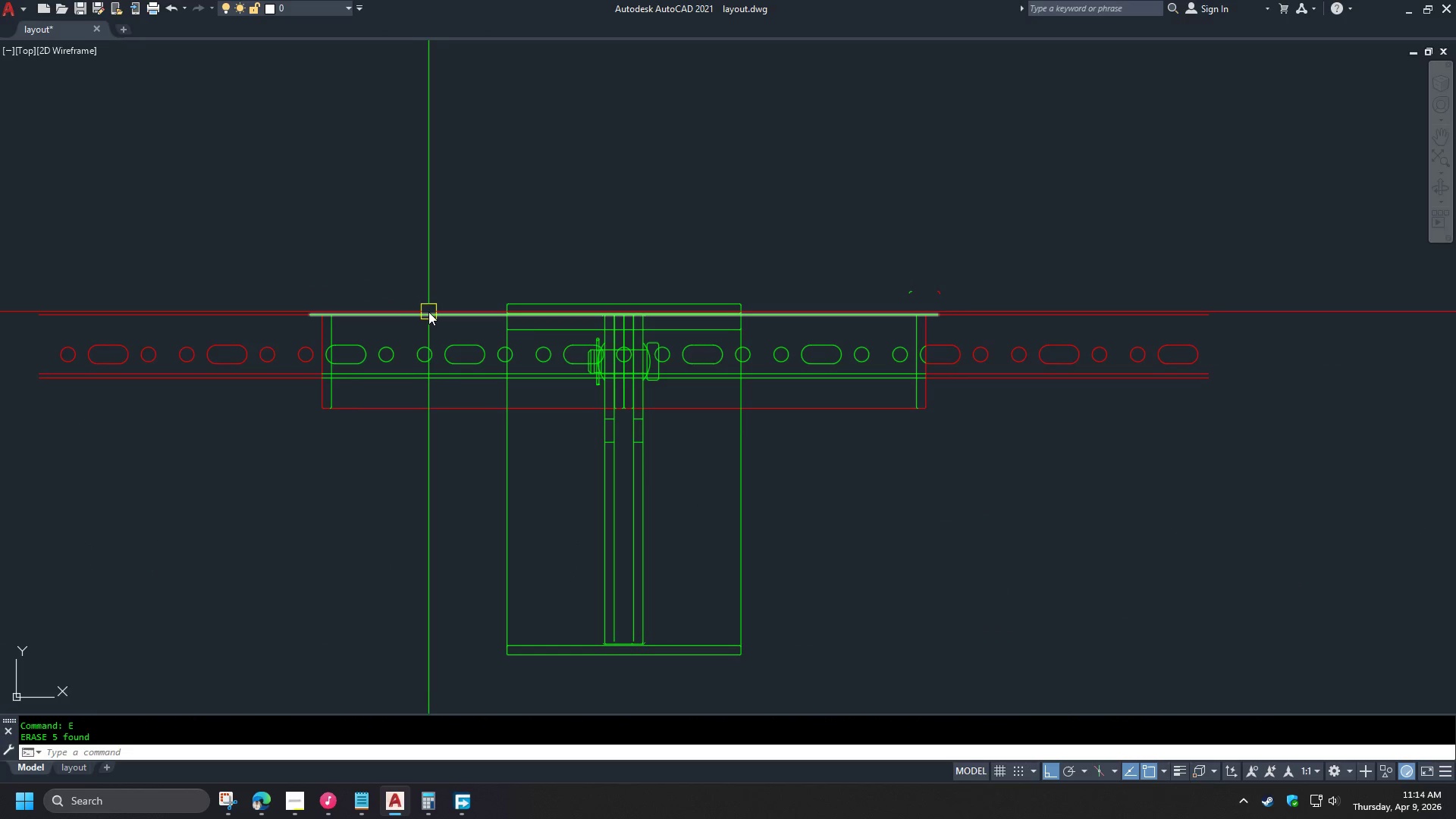 
left_click([430, 312])
 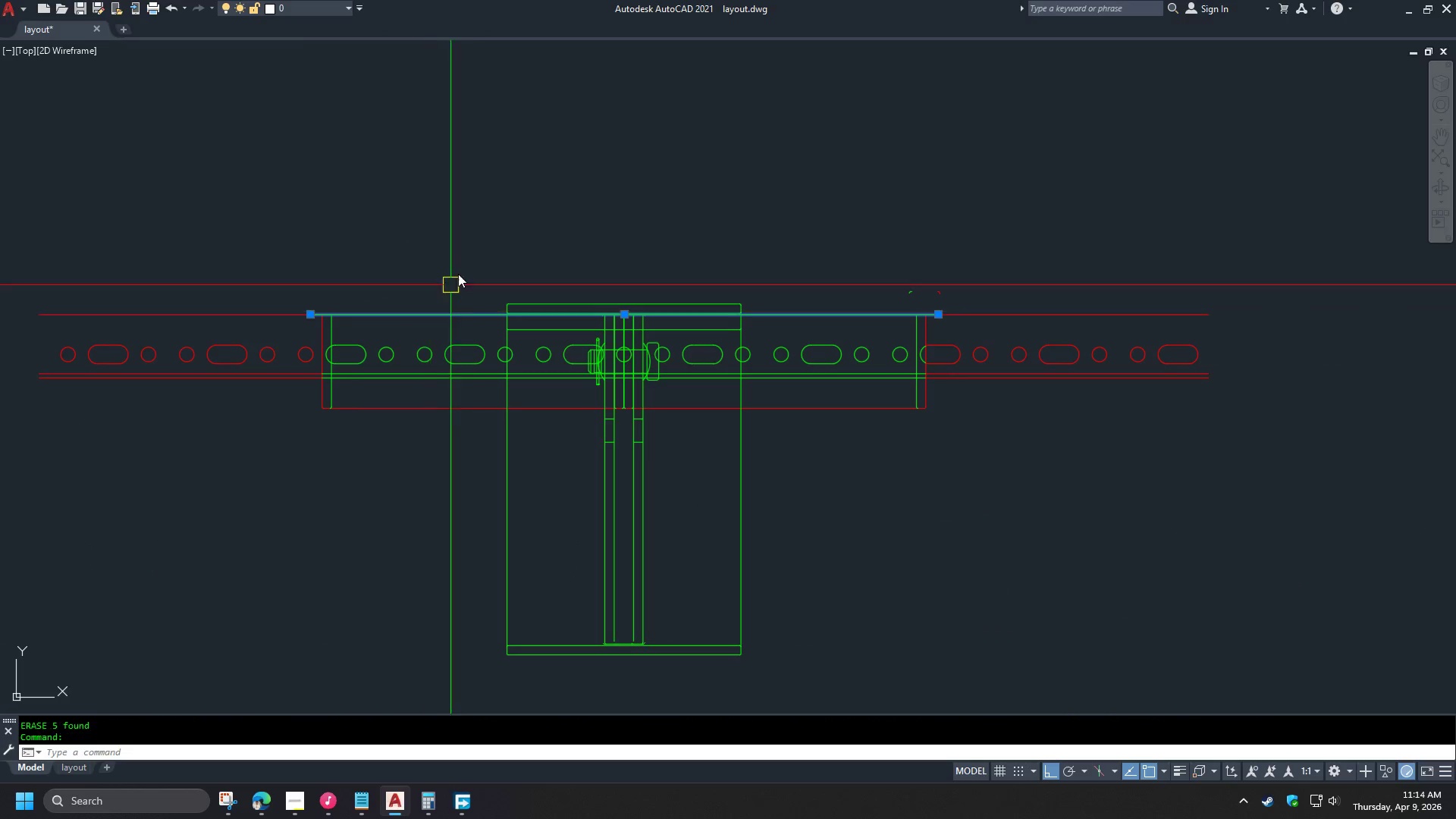 
key(E)
 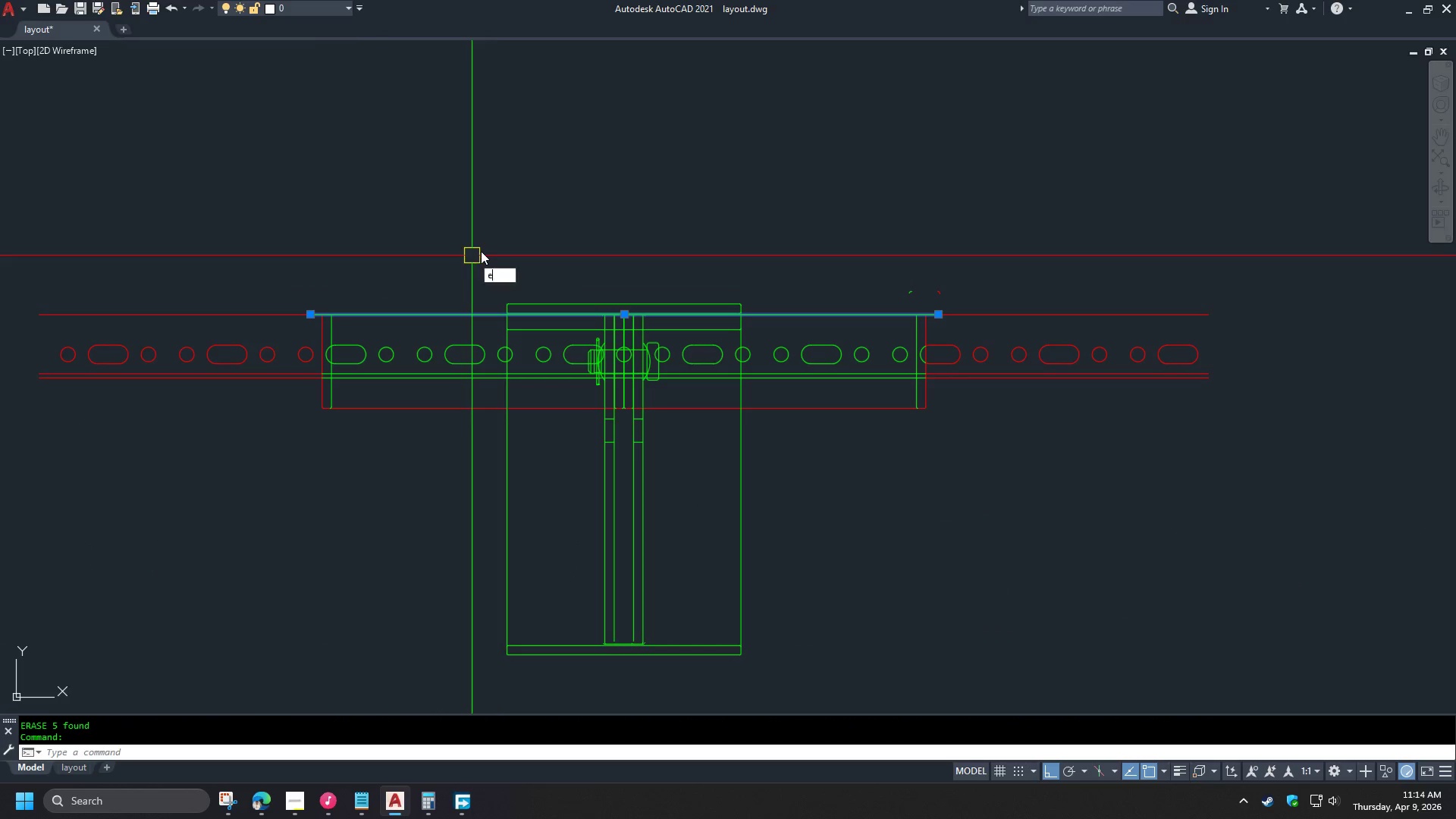 
key(Space)
 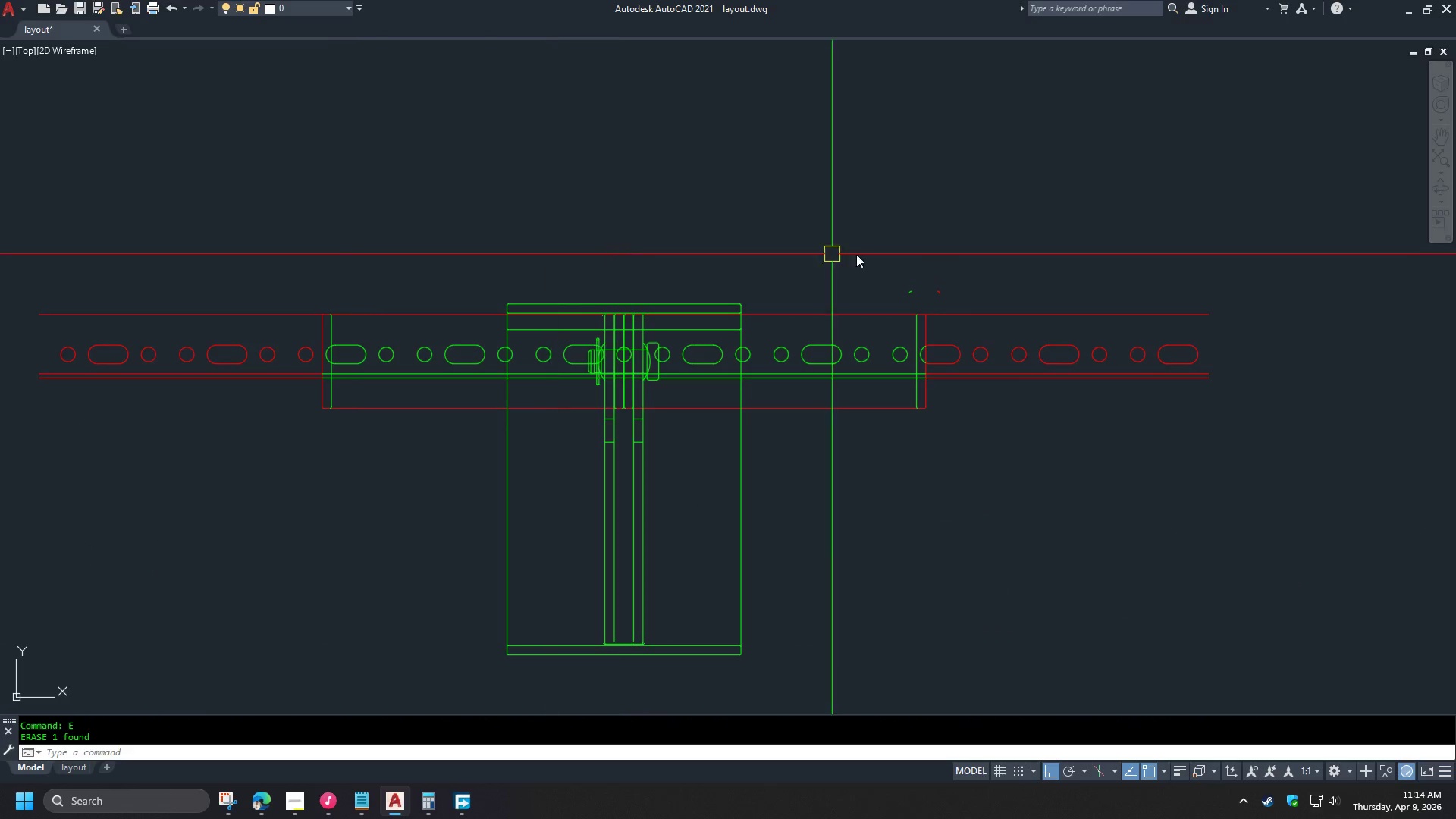 
scroll: coordinate [954, 301], scroll_direction: up, amount: 4.0
 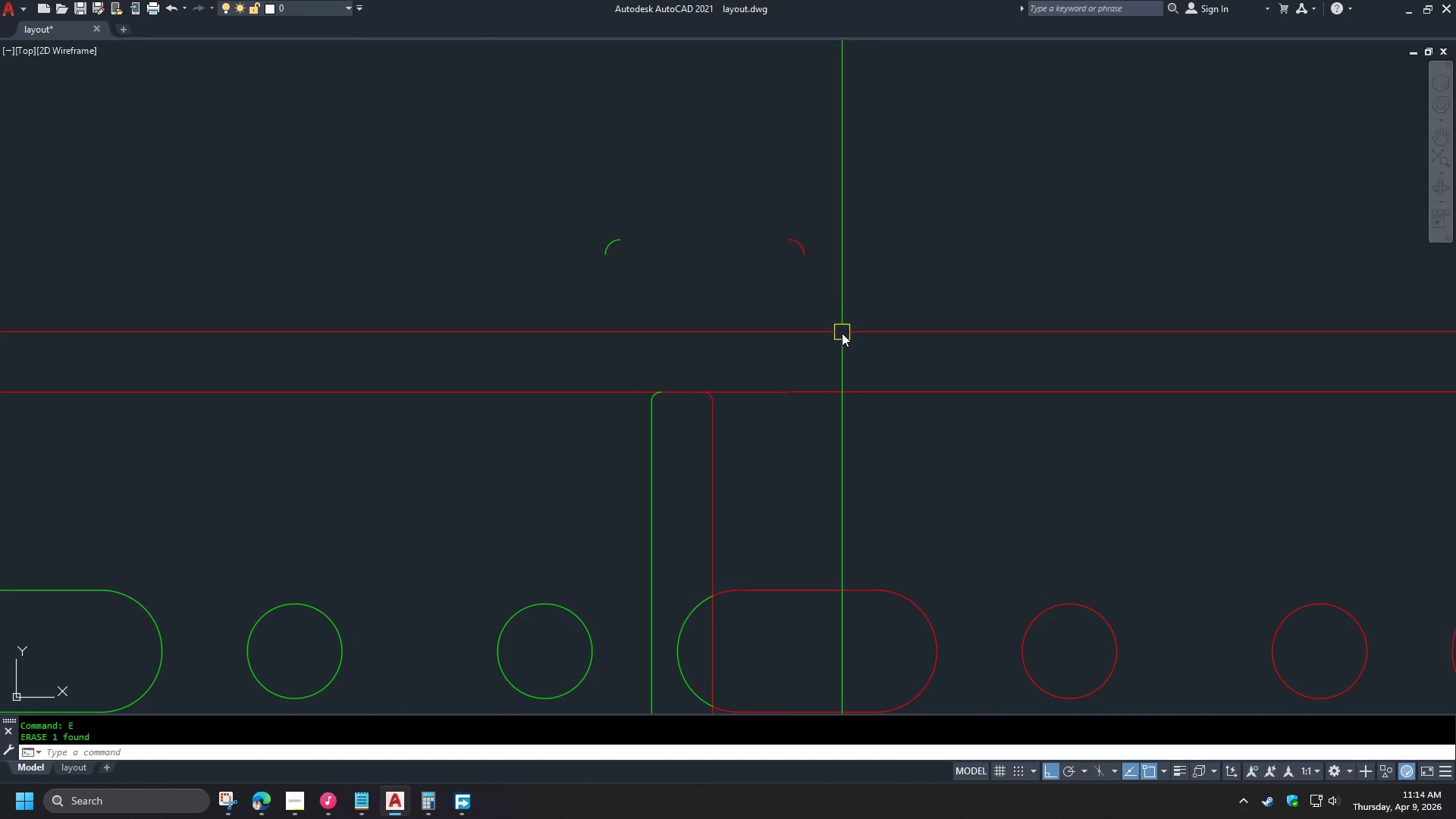 
scroll: coordinate [767, 378], scroll_direction: none, amount: 0.0
 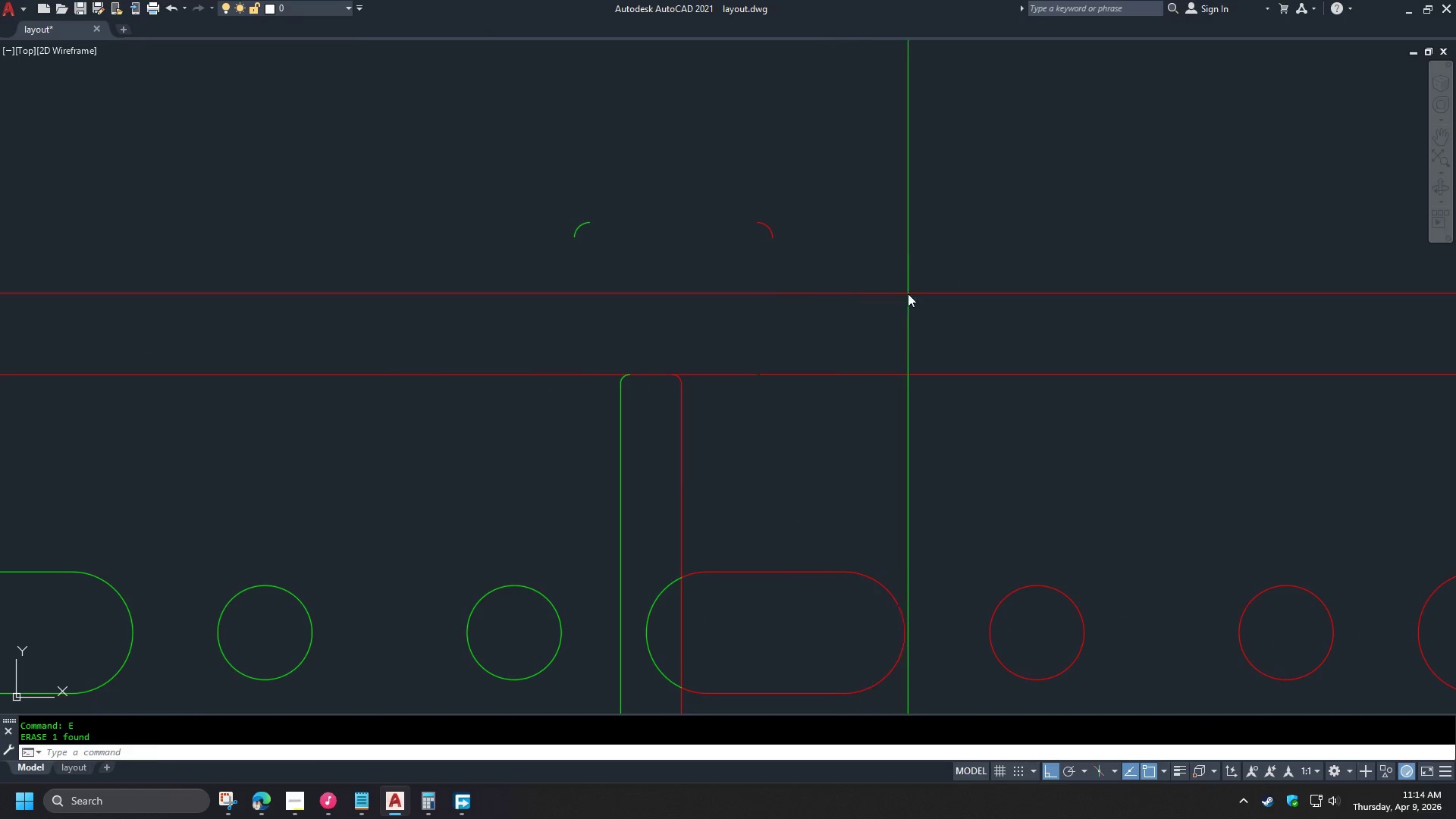 
key(E)
 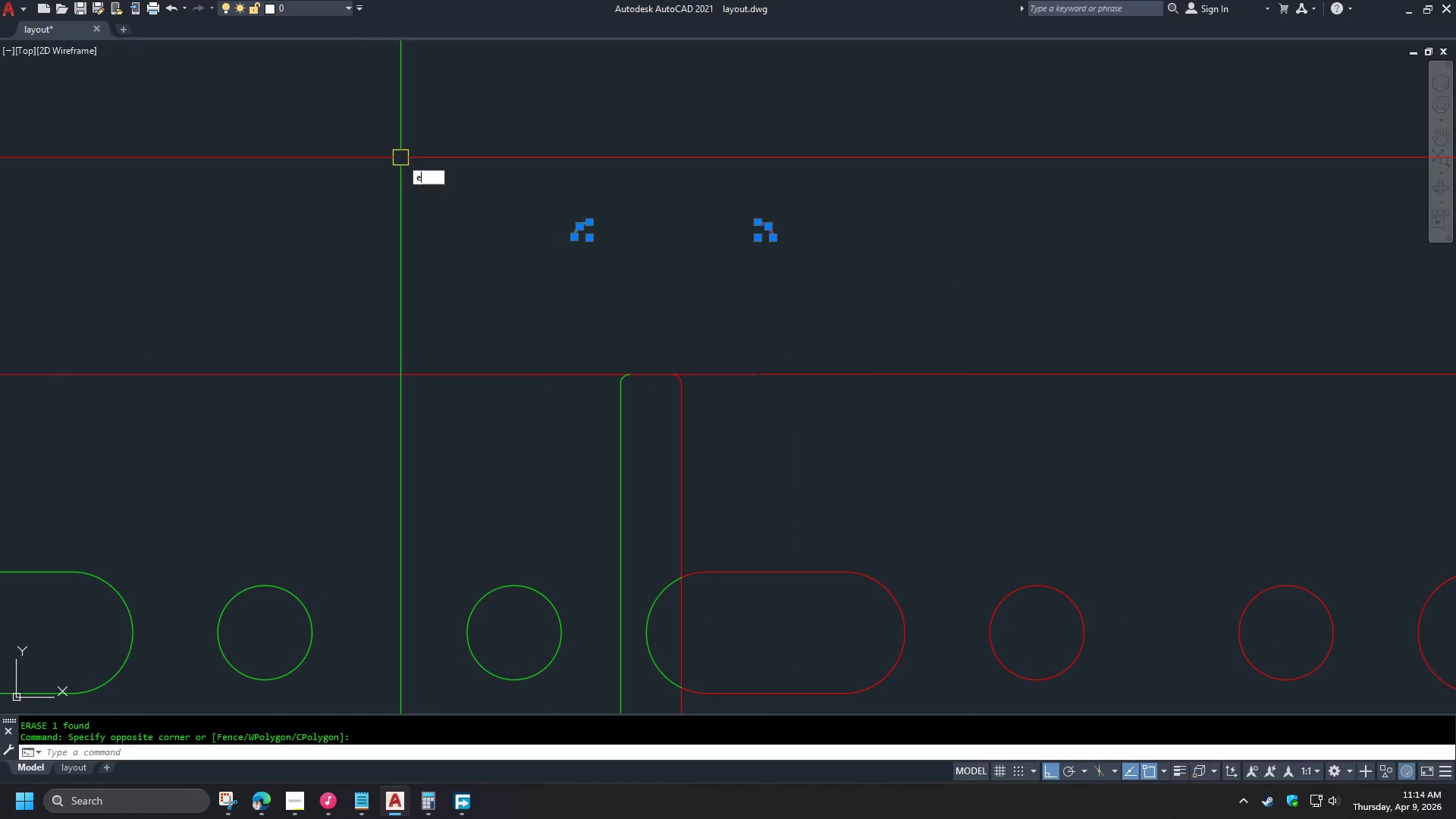 
key(Space)
 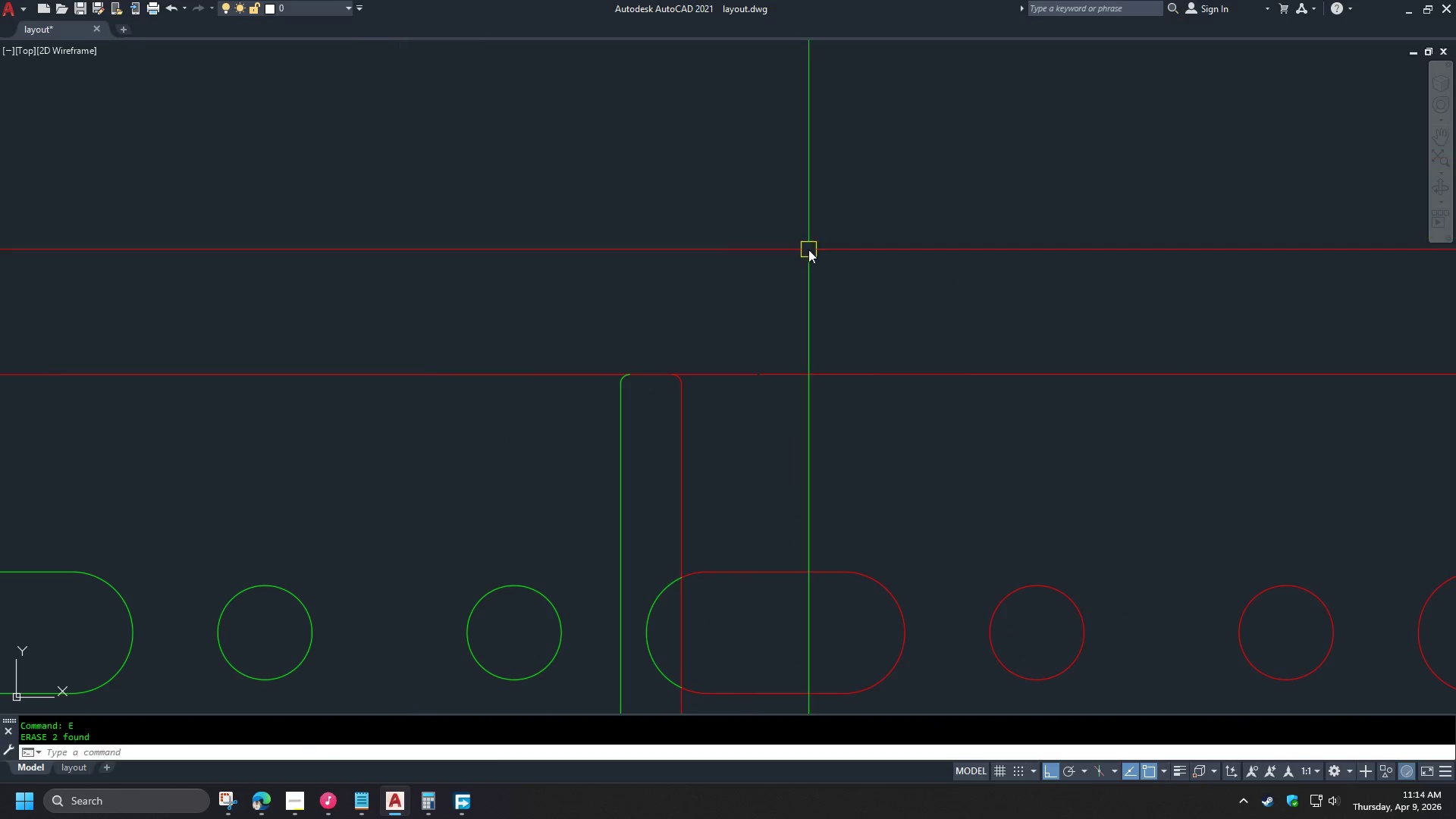 
scroll: coordinate [622, 449], scroll_direction: down, amount: 10.0
 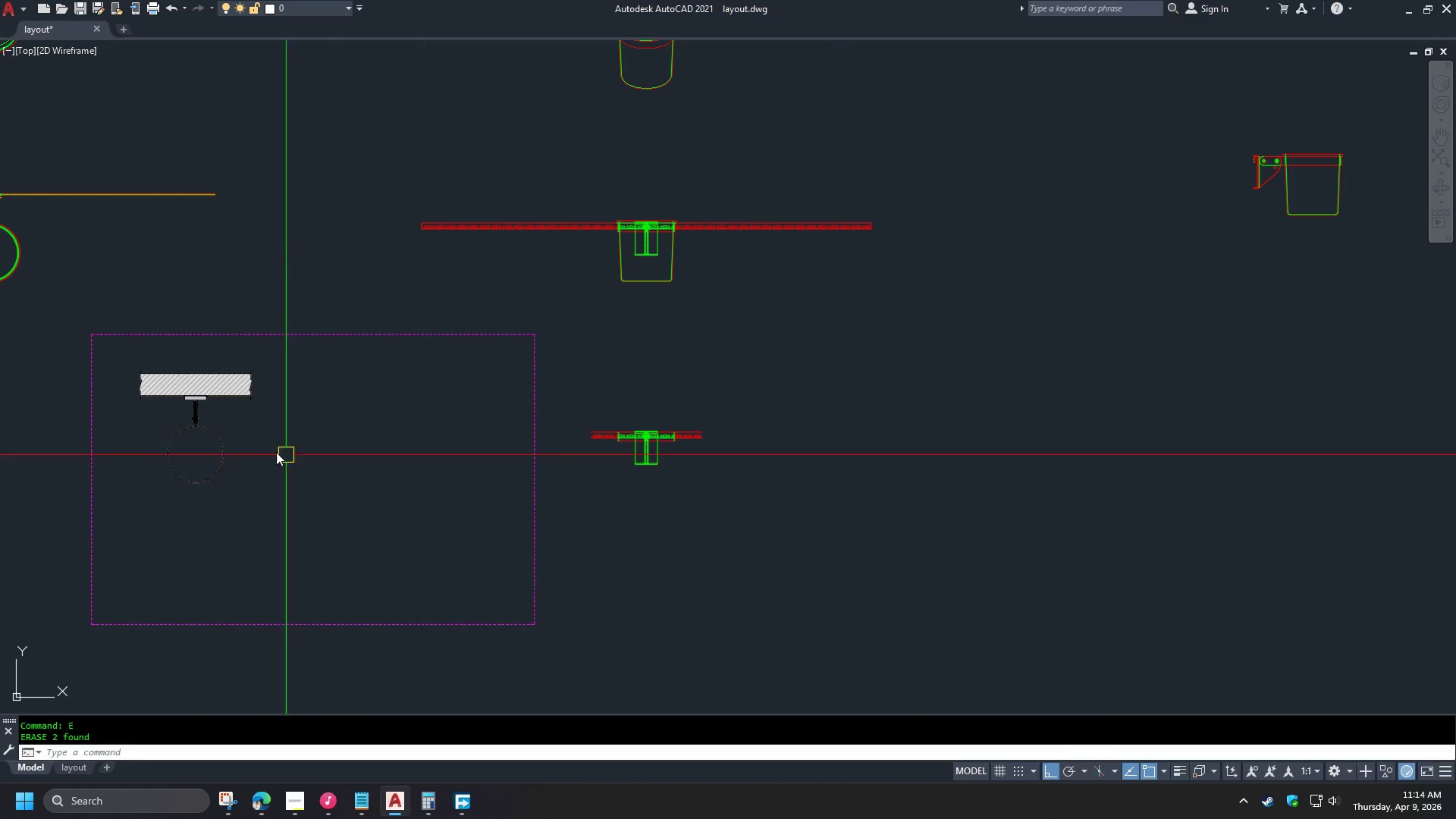 
scroll: coordinate [217, 450], scroll_direction: up, amount: 4.0
 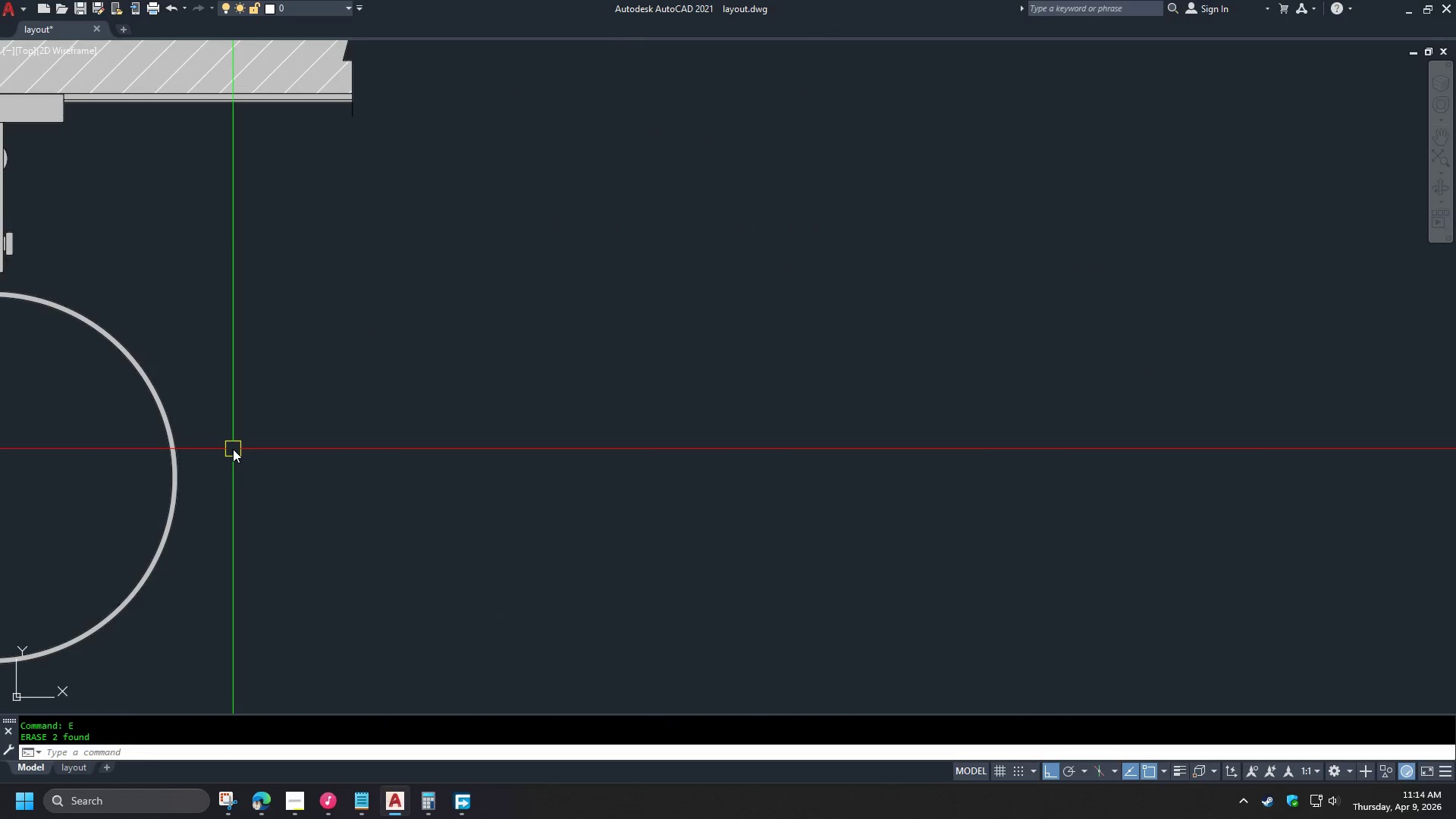 
scroll: coordinate [234, 449], scroll_direction: down, amount: 3.0
 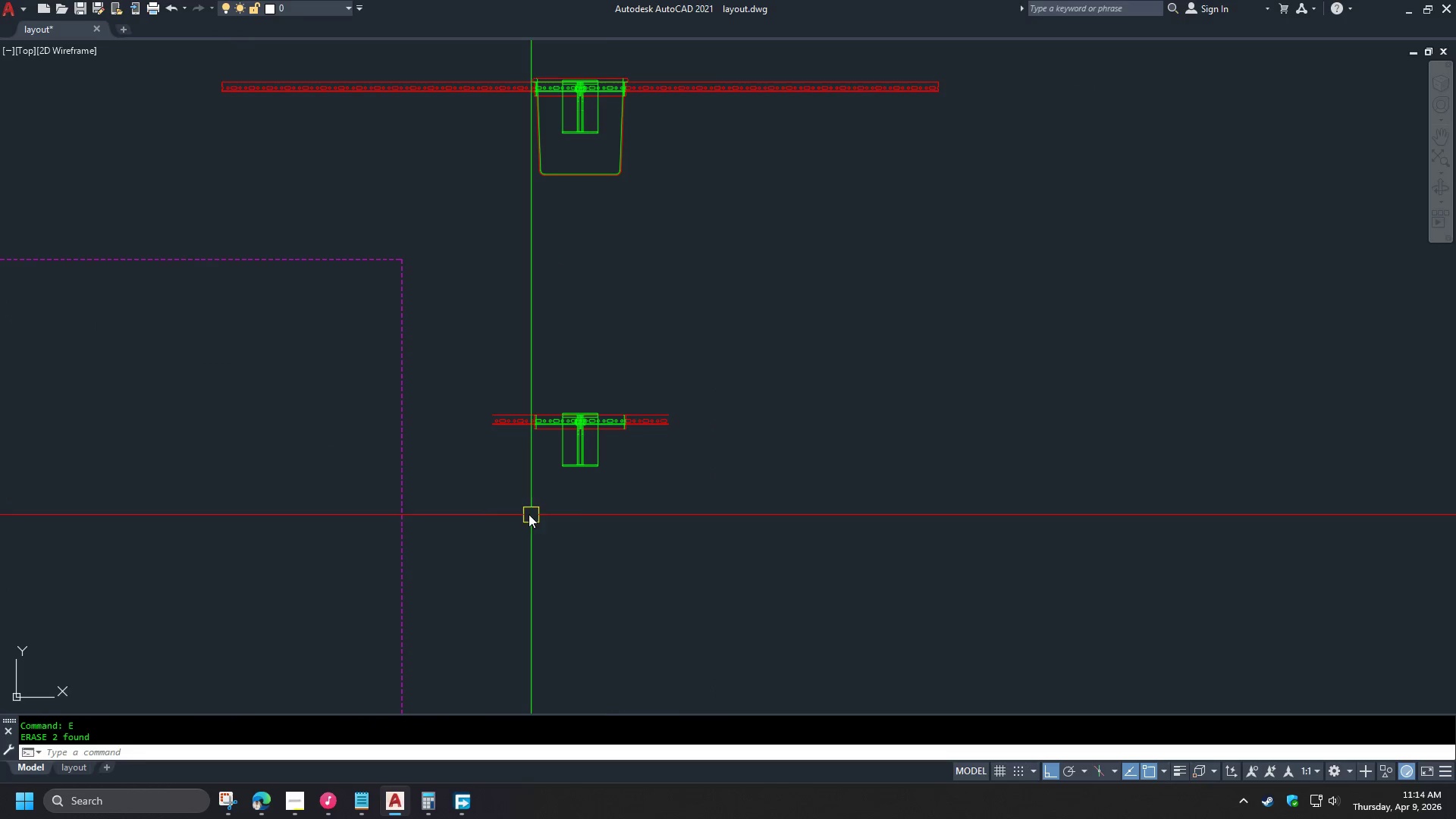 
scroll: coordinate [570, 437], scroll_direction: up, amount: 3.0
 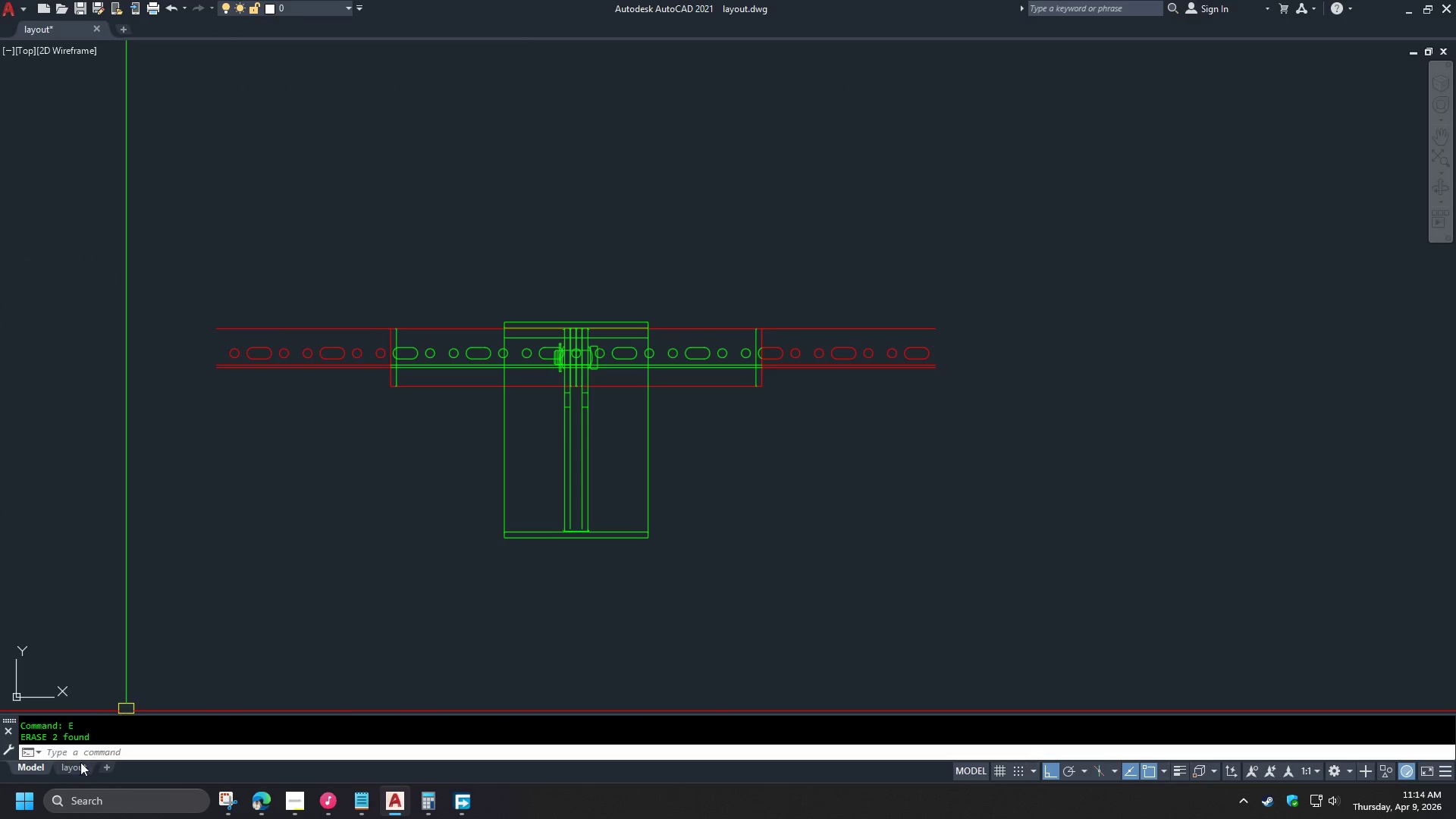 
left_click([75, 768])
 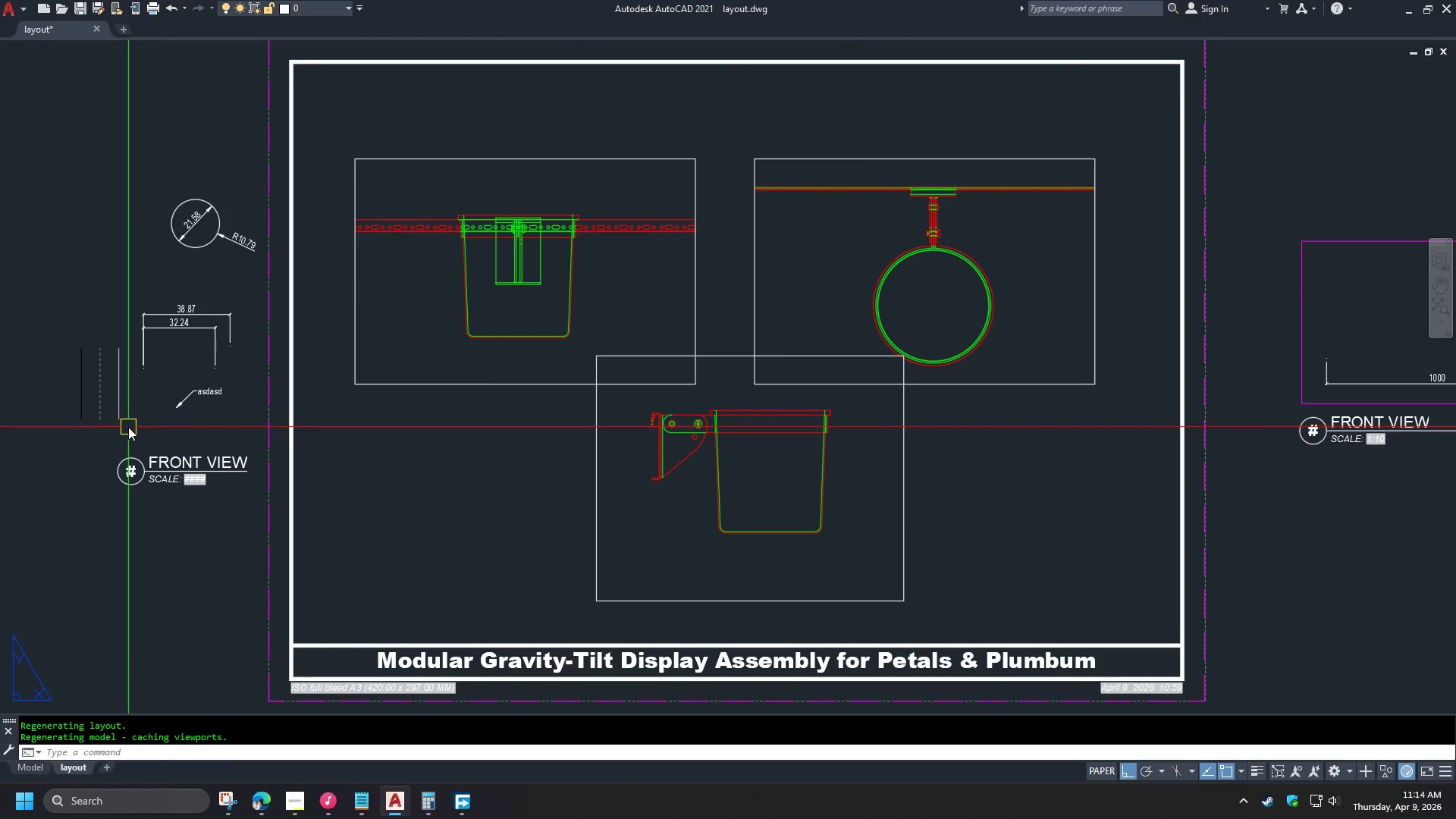 
hold_key(key=ControlLeft, duration=0.81)
 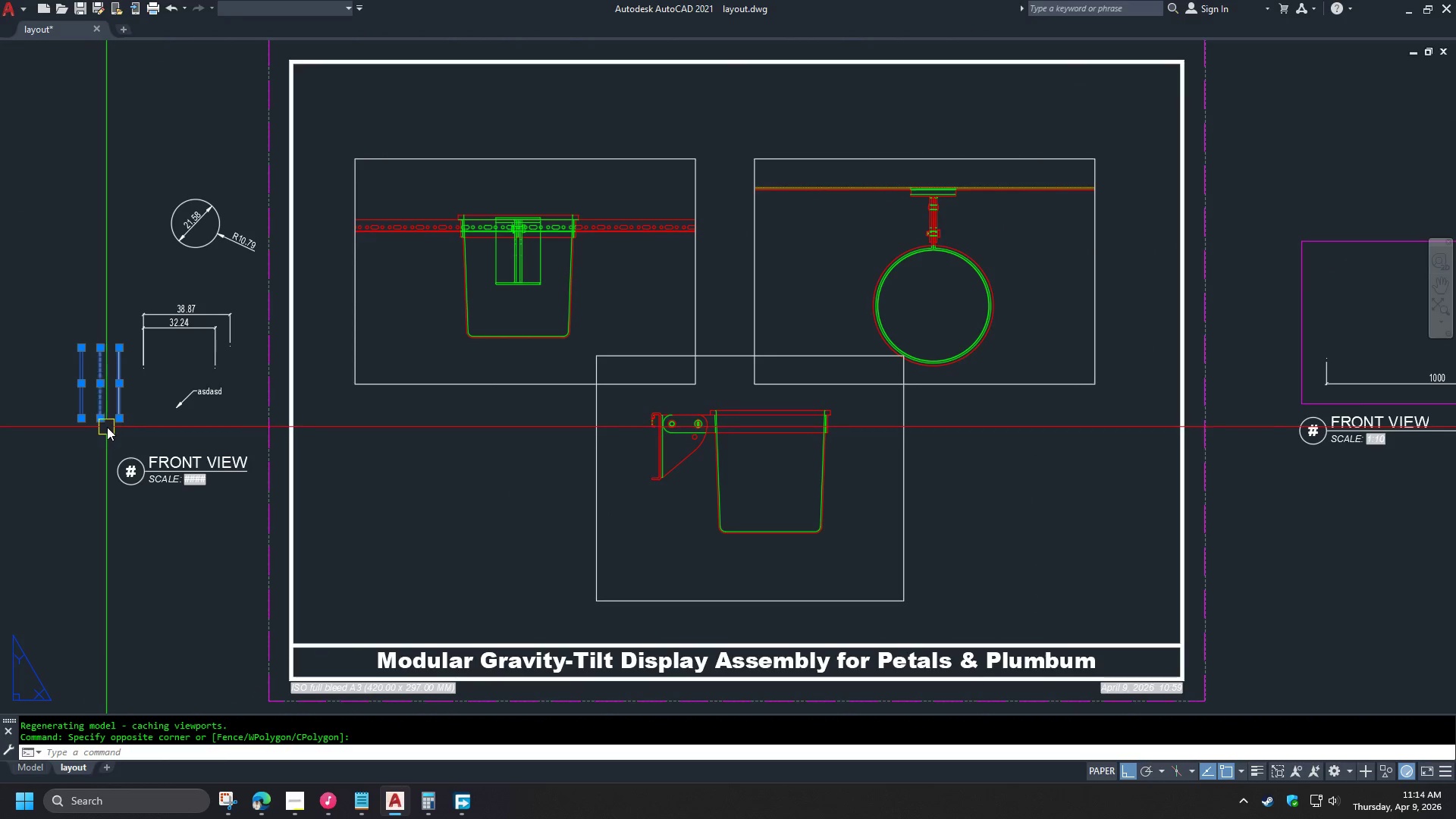 
key(Escape)
 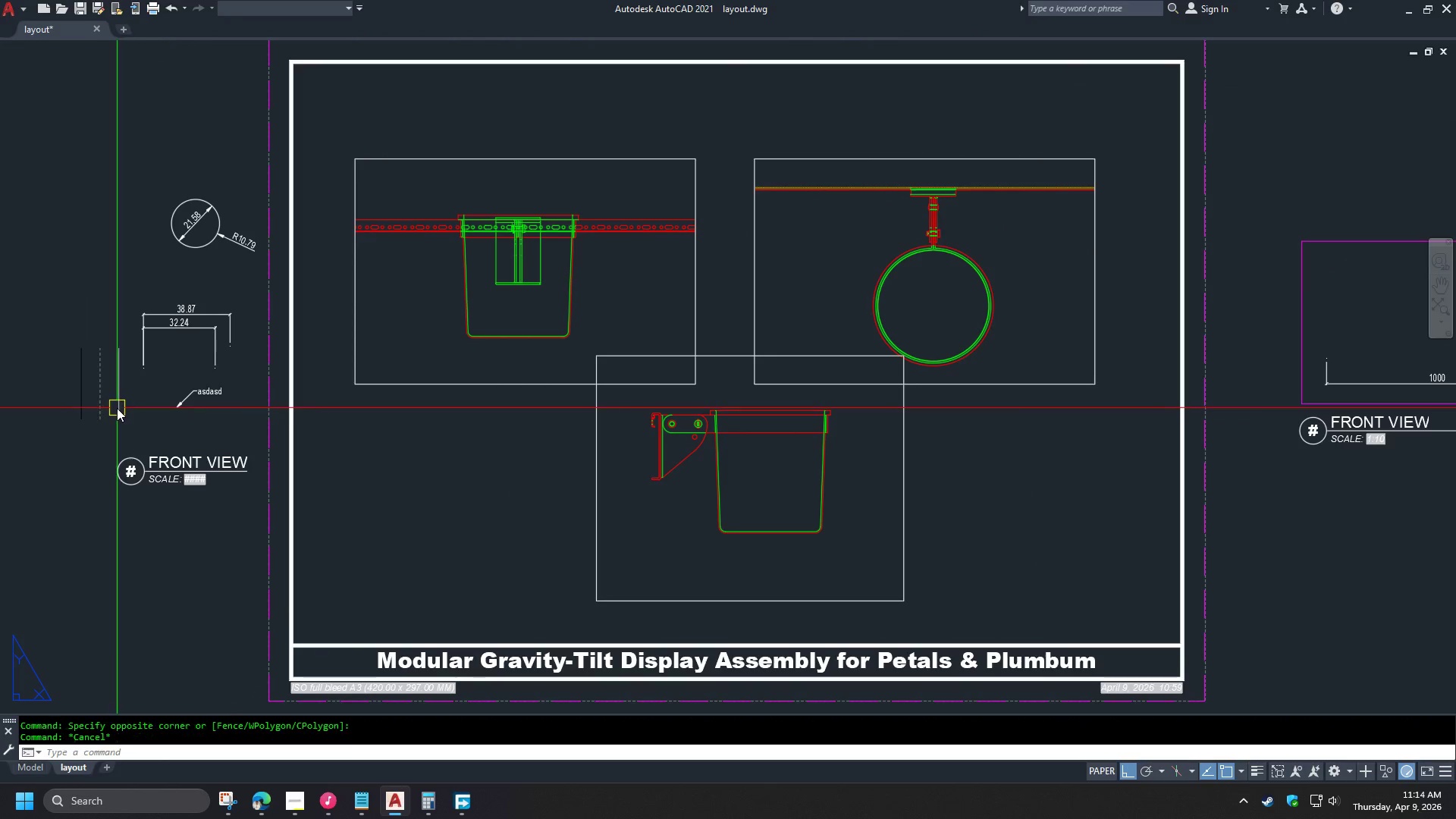 
left_click([117, 408])
 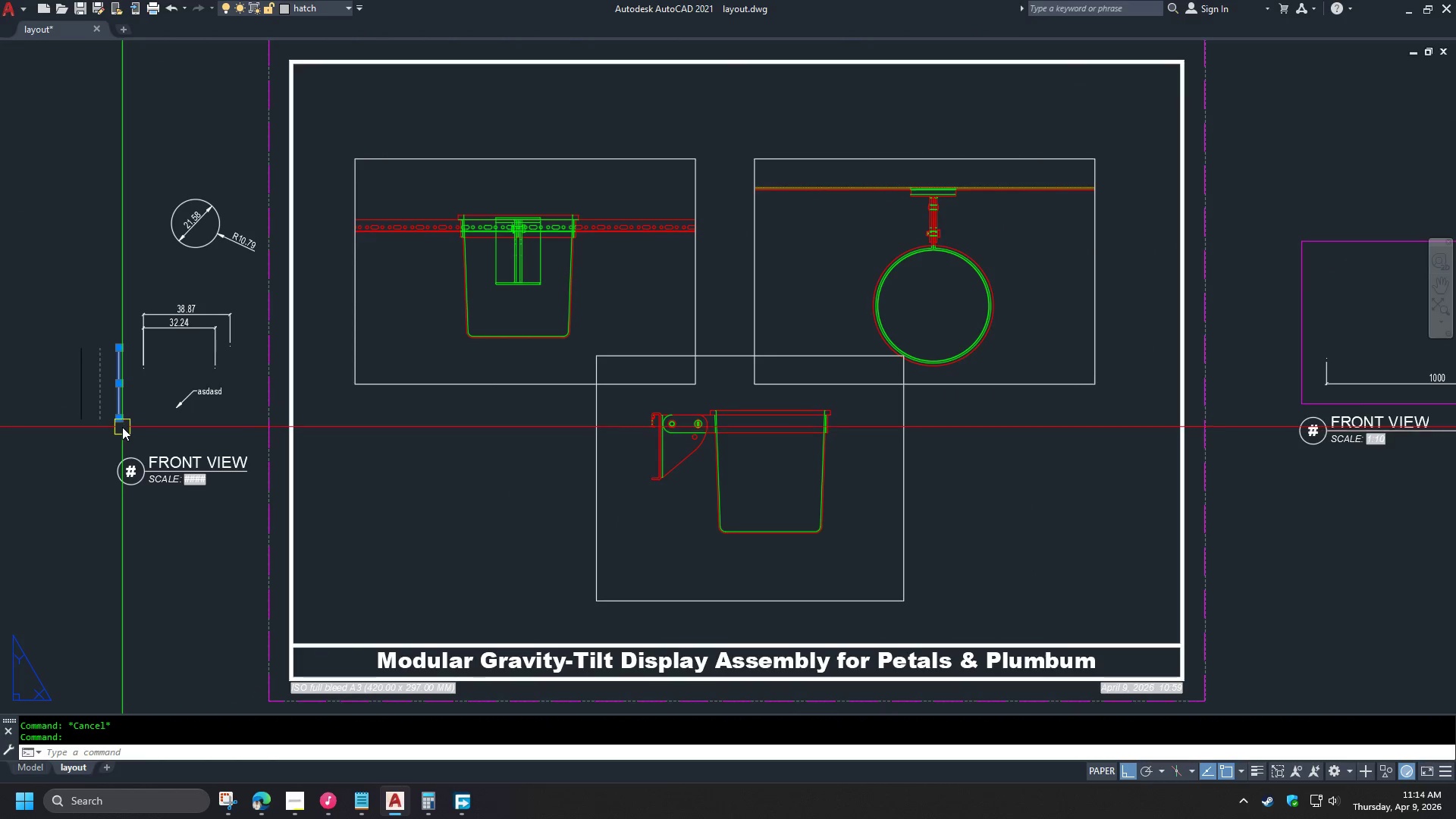 
key(Escape)
 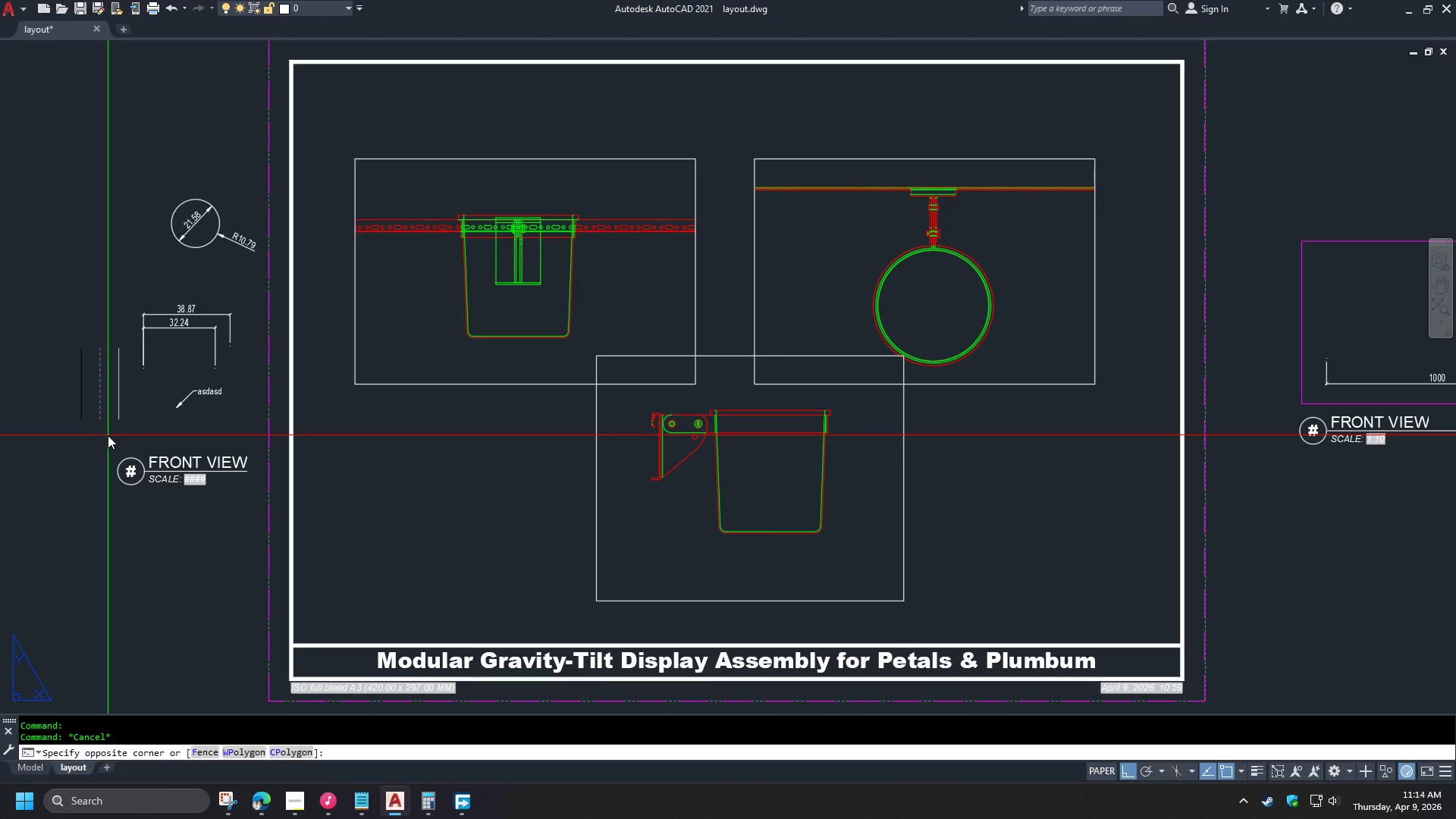 
double_click([62, 409])
 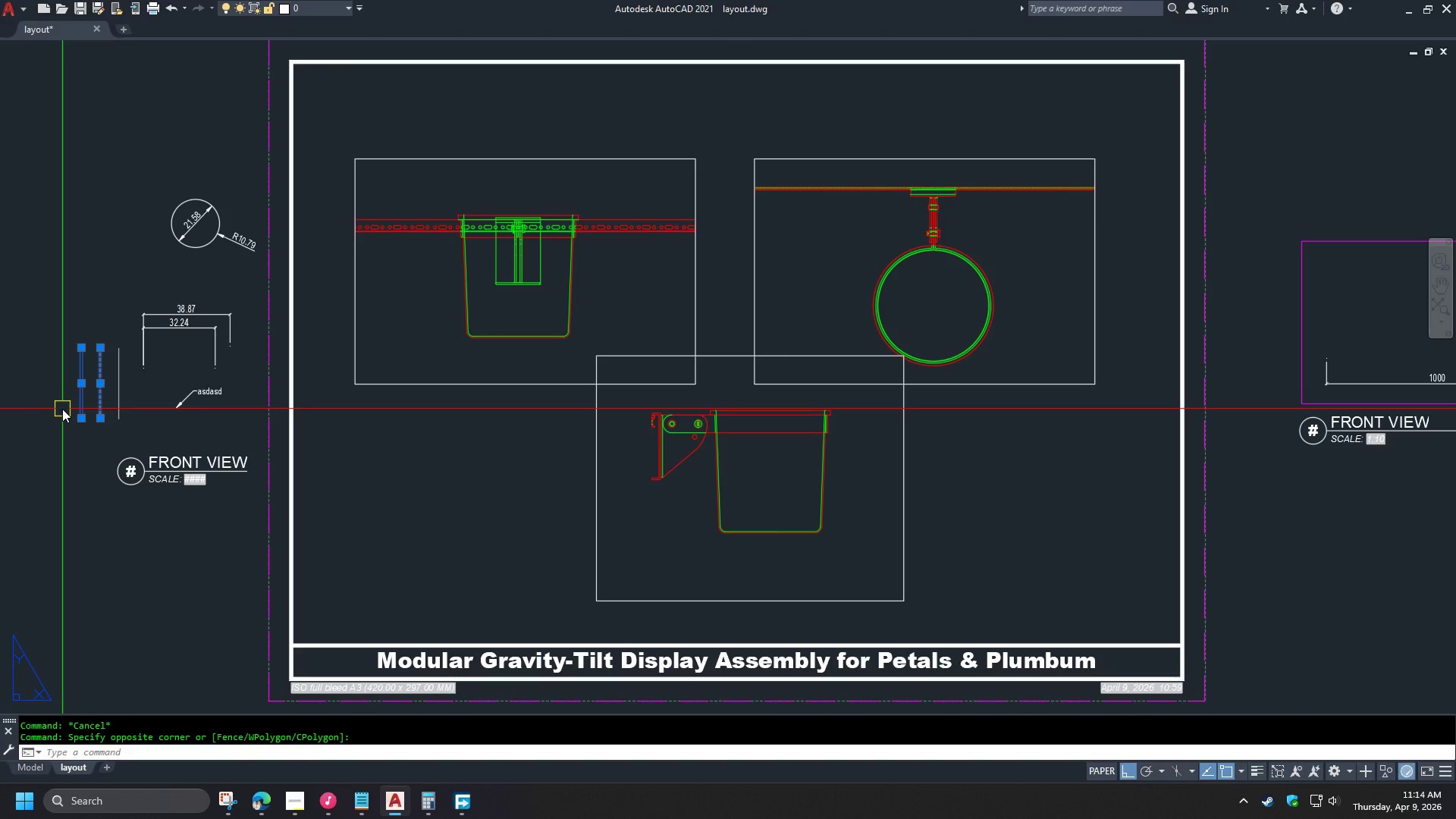 
key(Control+C)
 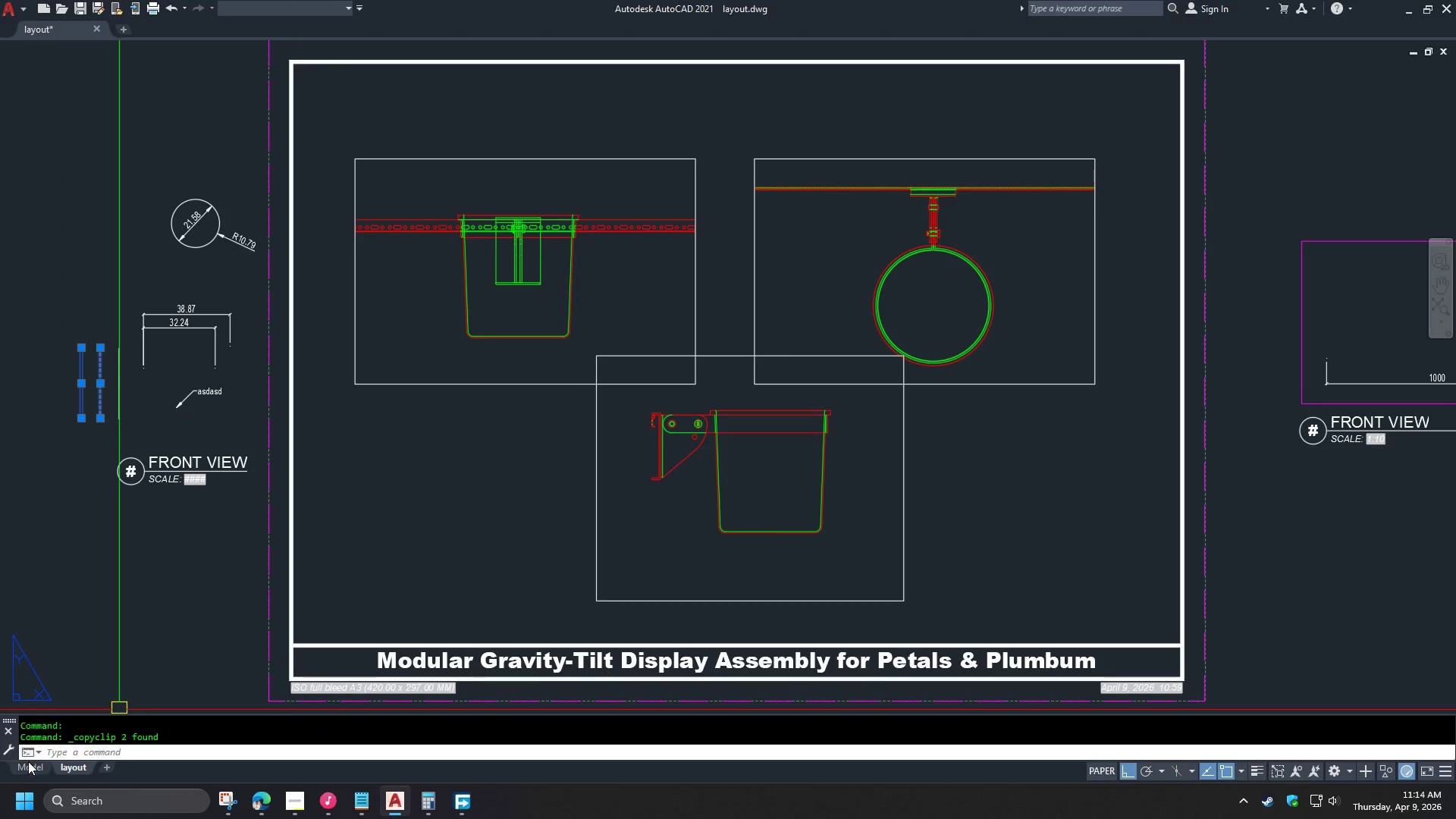 
left_click([24, 767])
 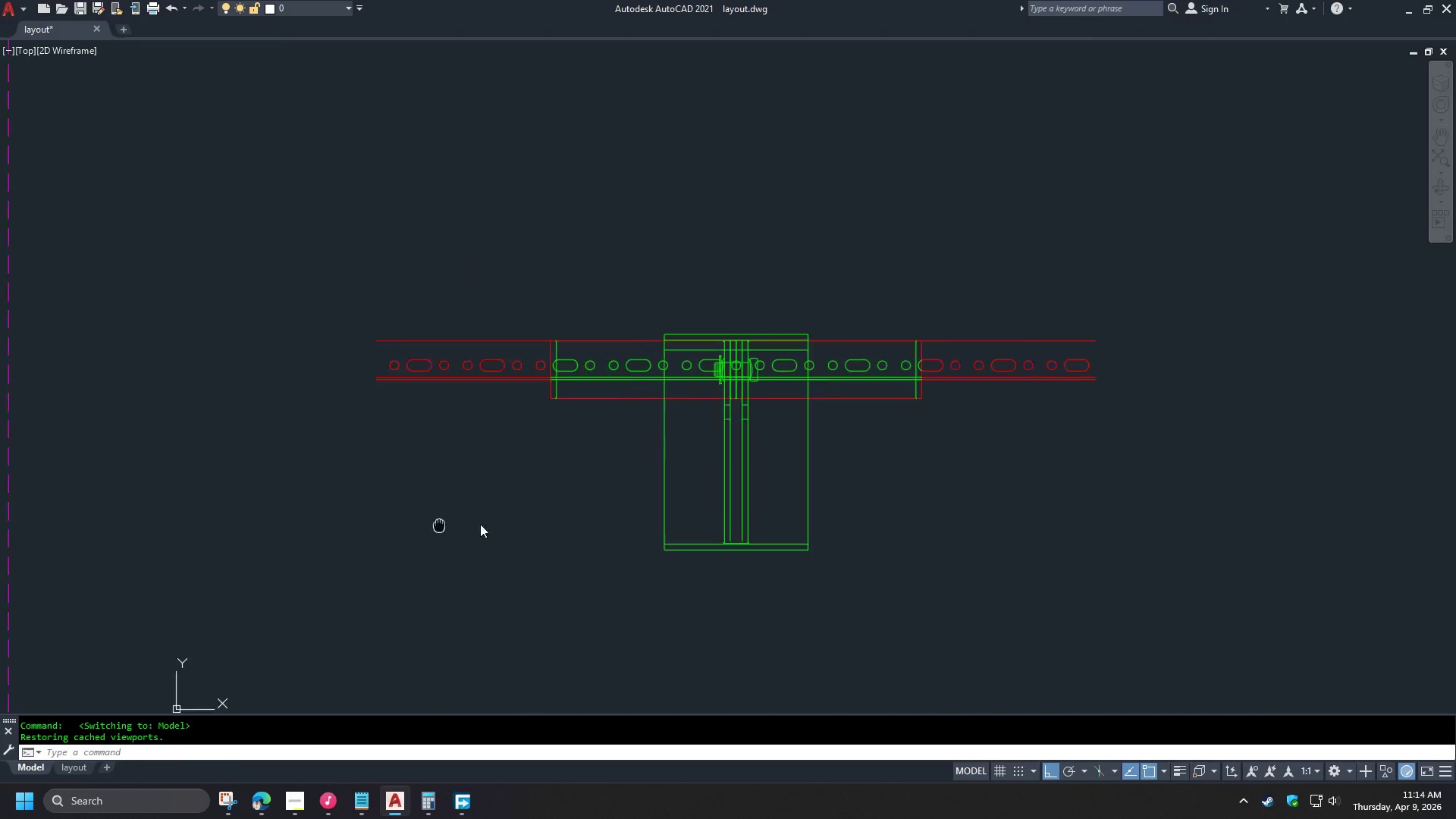 
key(Control+V)
 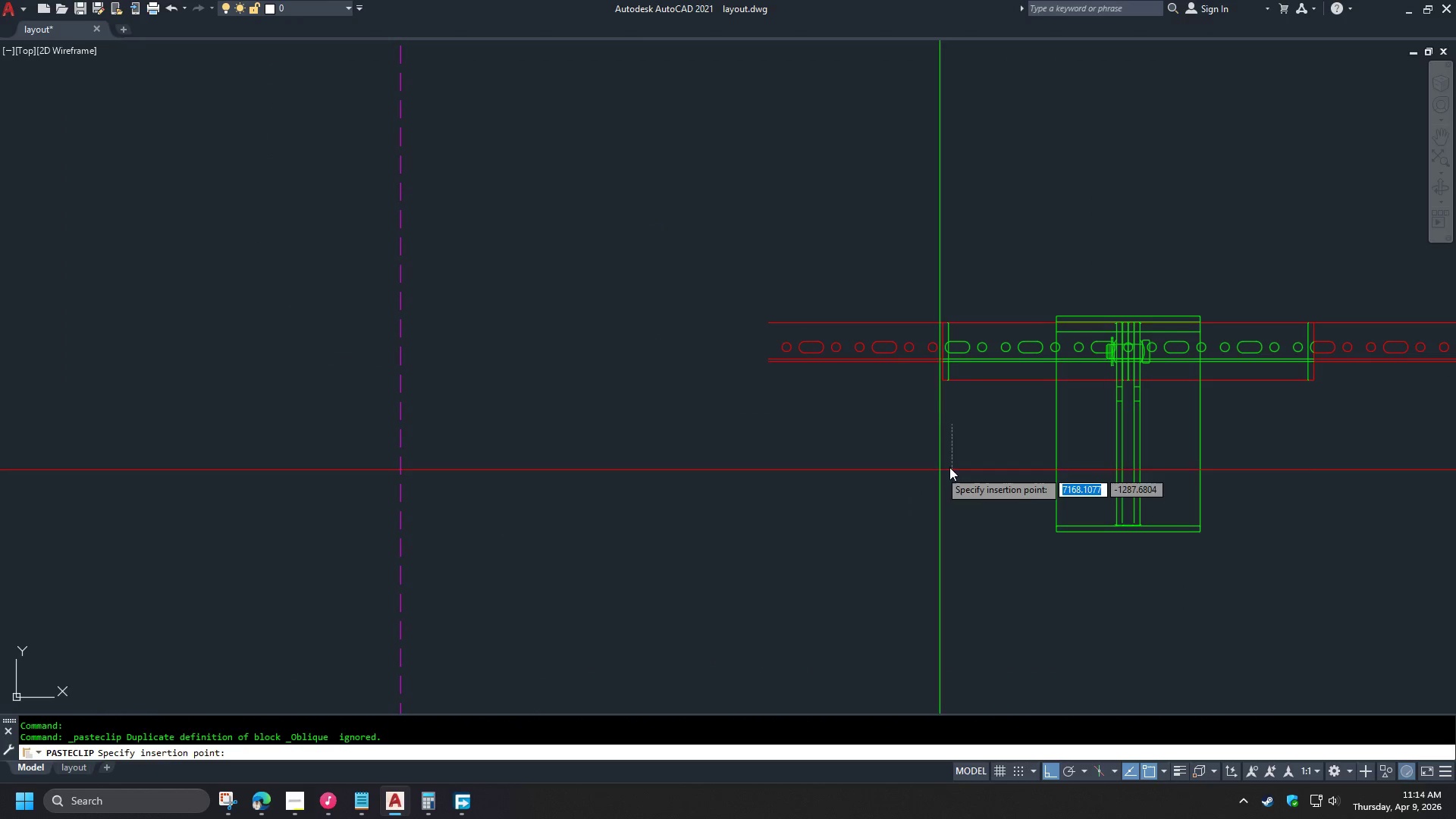 
left_click([990, 463])
 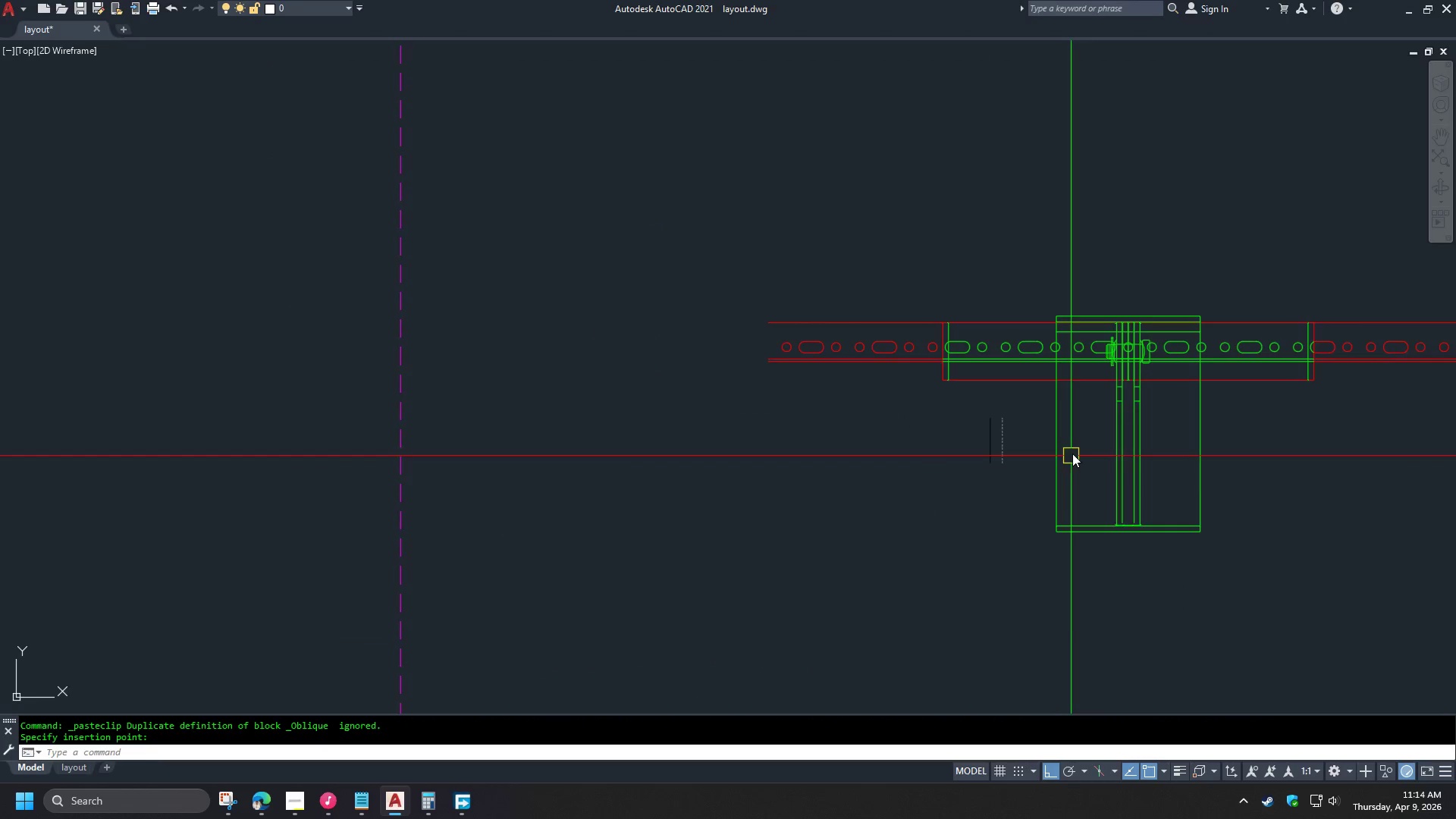 
scroll: coordinate [1072, 436], scroll_direction: up, amount: 3.0
 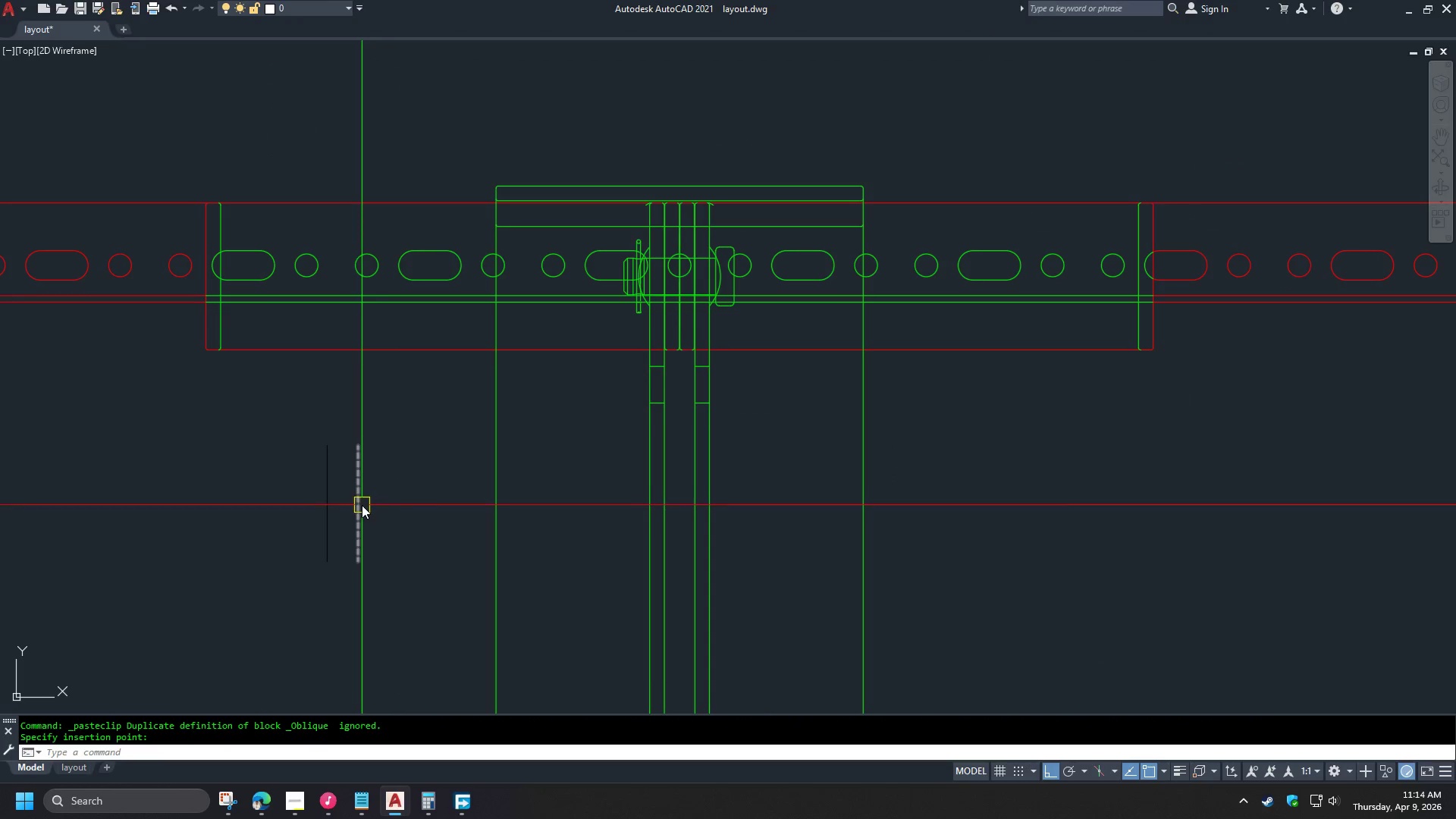 
type(ma )
 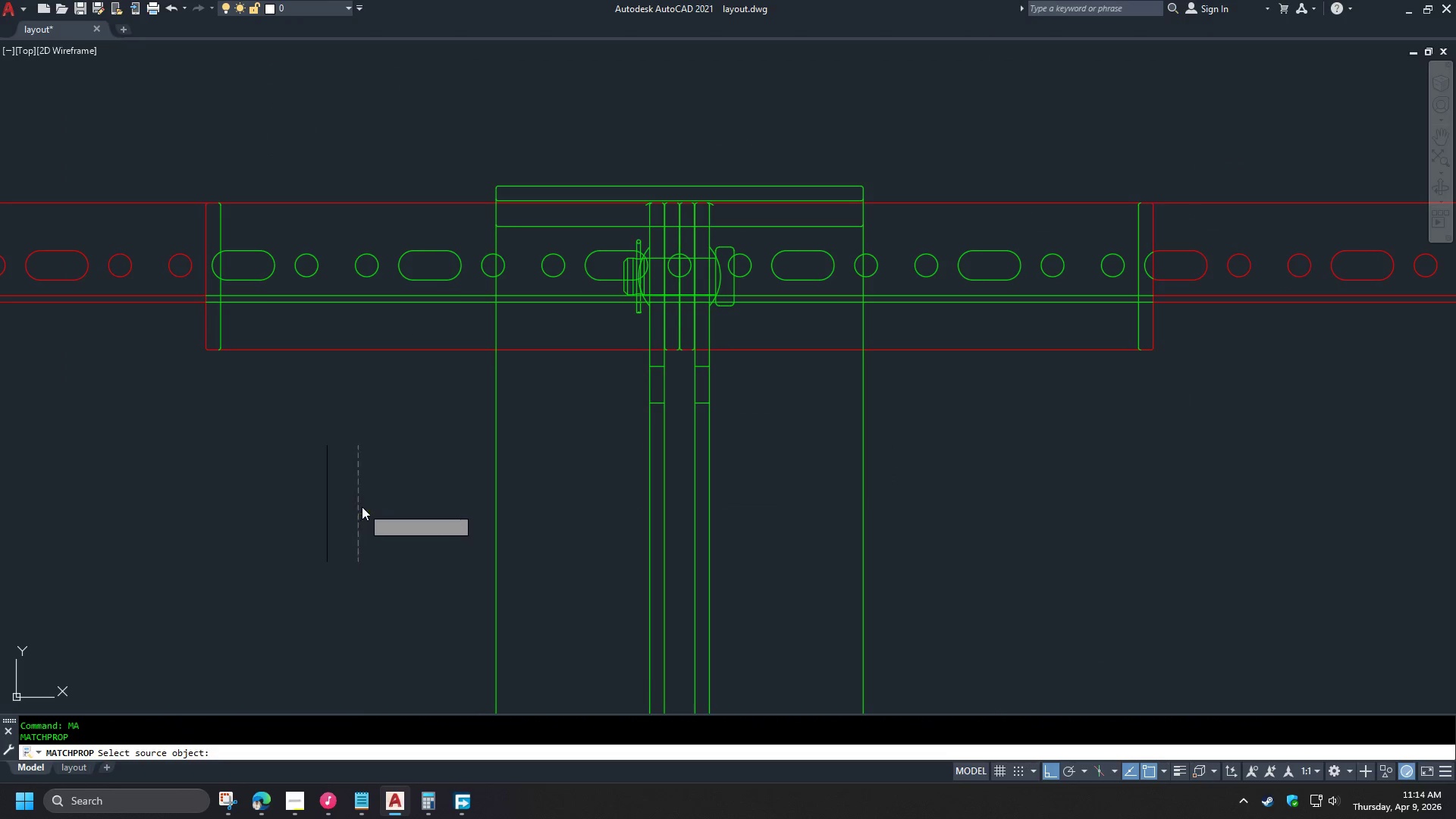 
left_click([362, 507])
 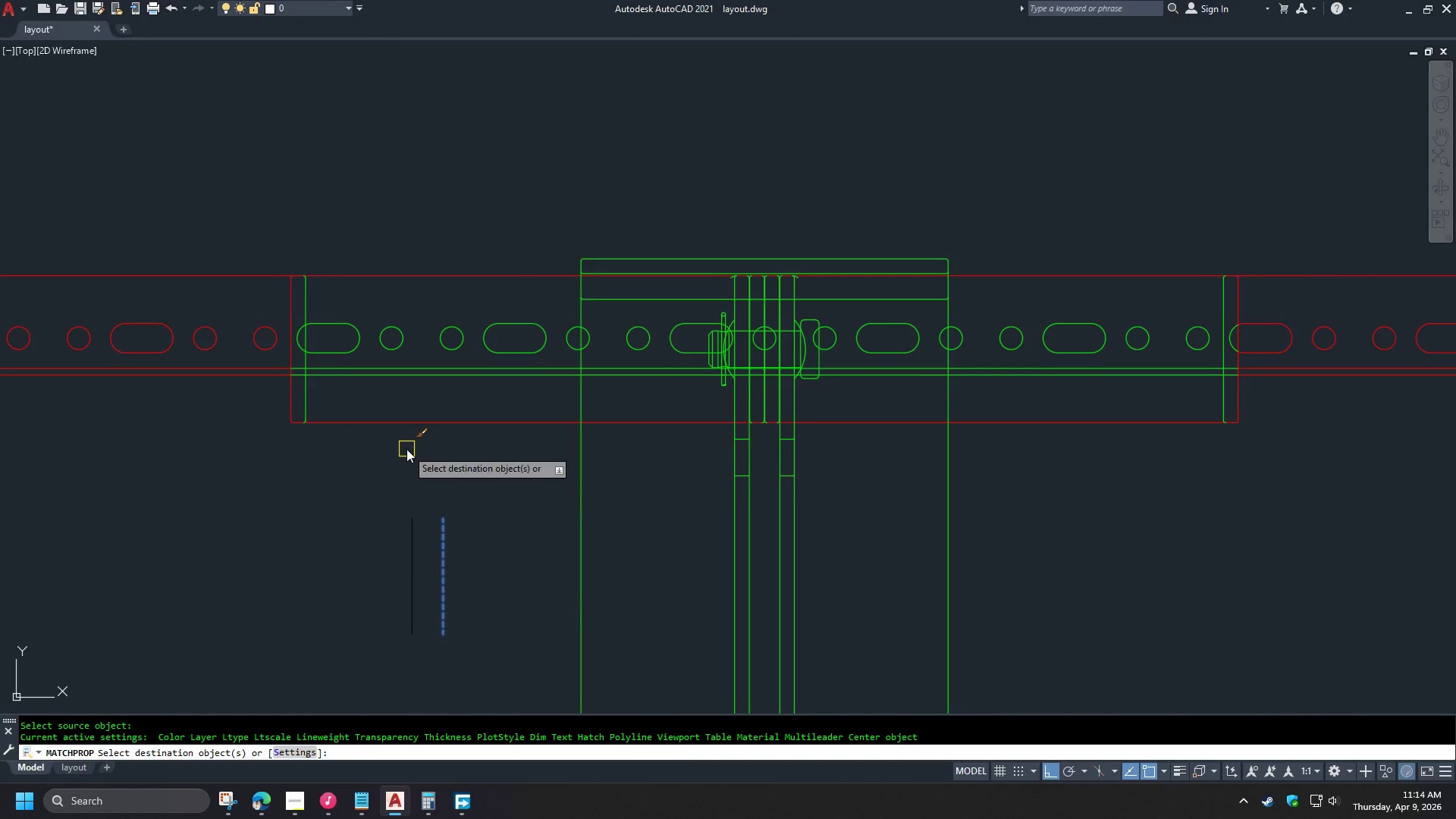 
scroll: coordinate [303, 318], scroll_direction: up, amount: 3.0
 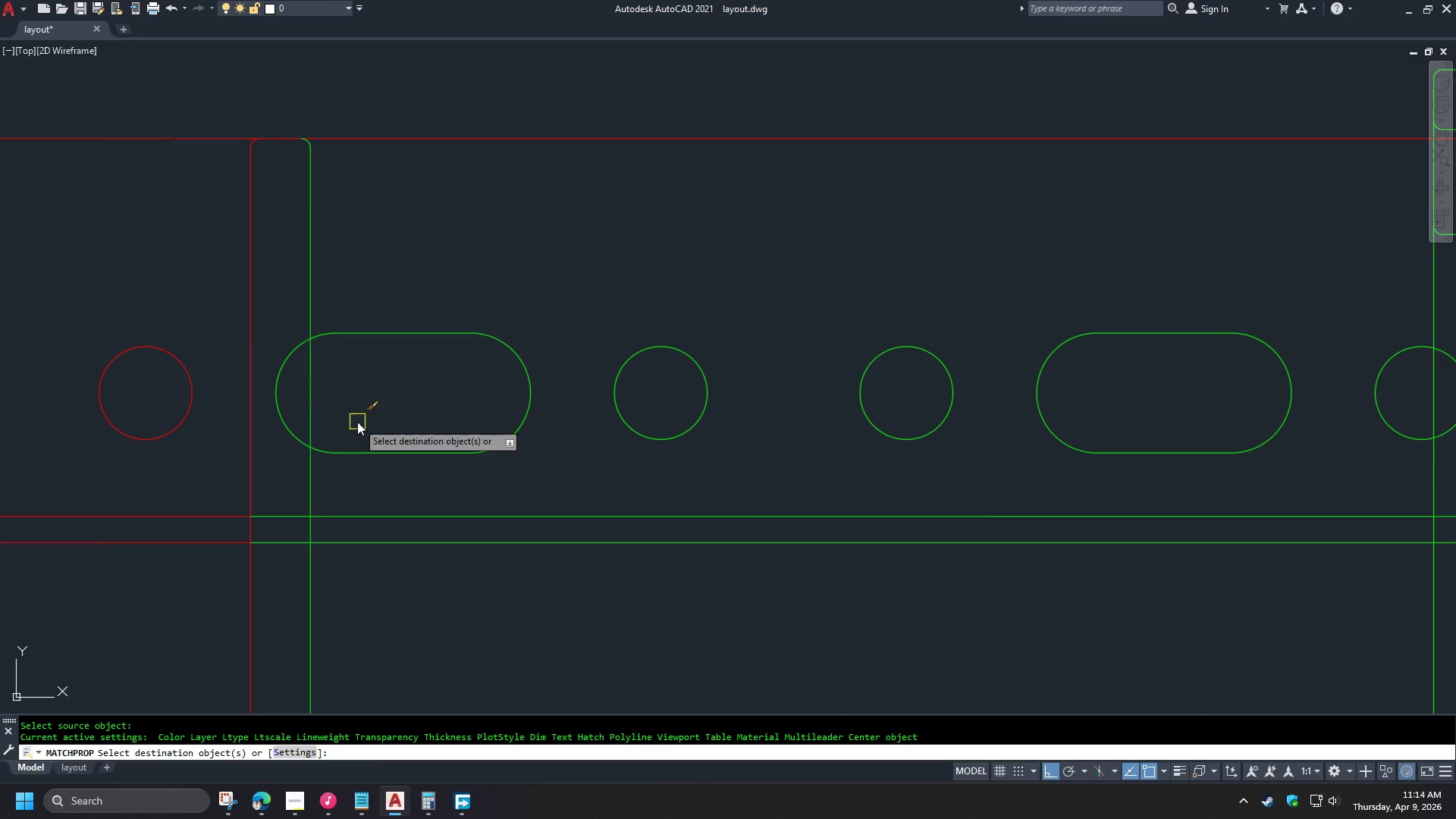 
scroll: coordinate [356, 391], scroll_direction: down, amount: 1.0
 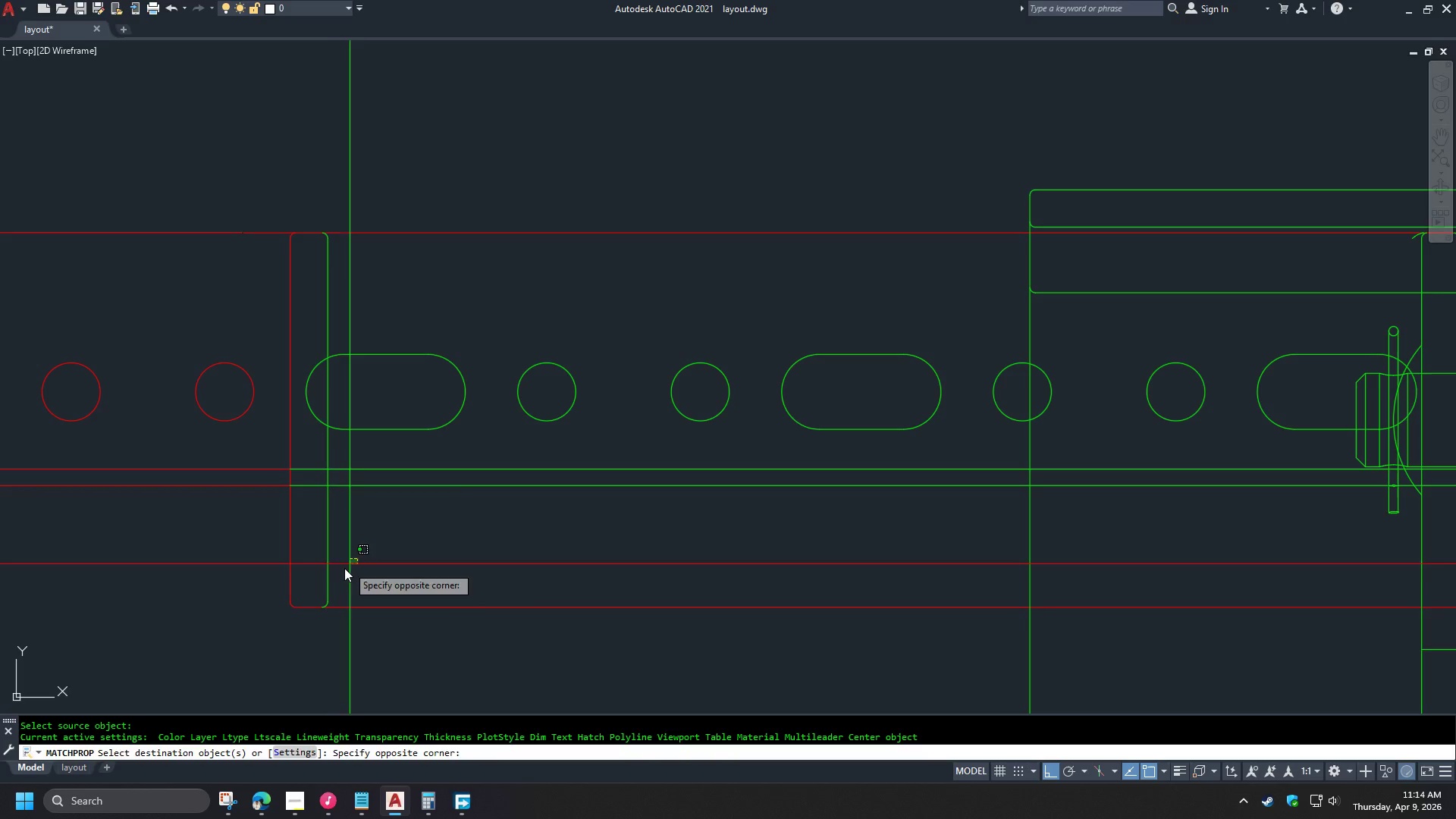 
double_click([317, 588])
 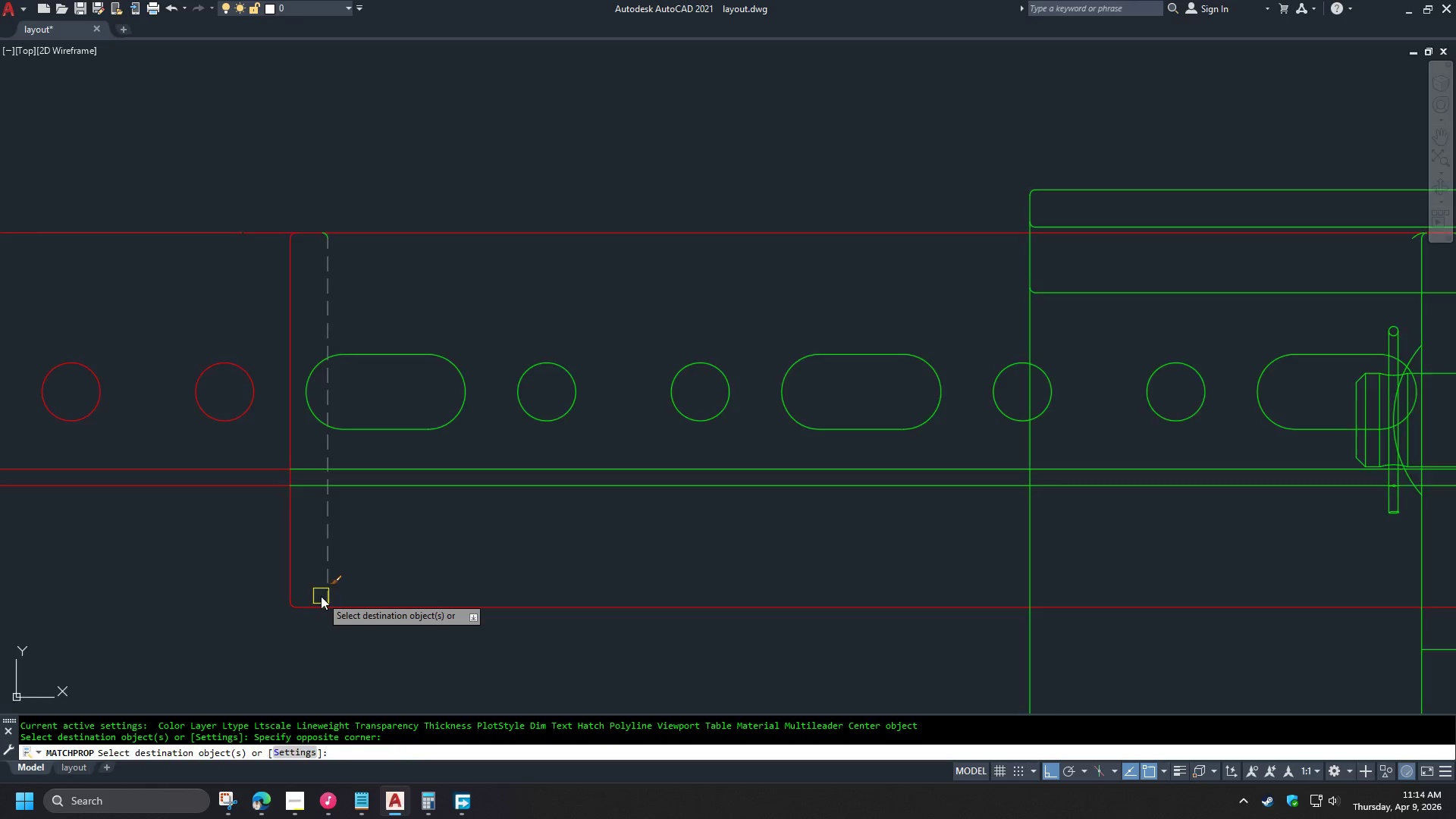 
left_click_drag(start_coordinate=[312, 585], to_coordinate=[315, 591])
 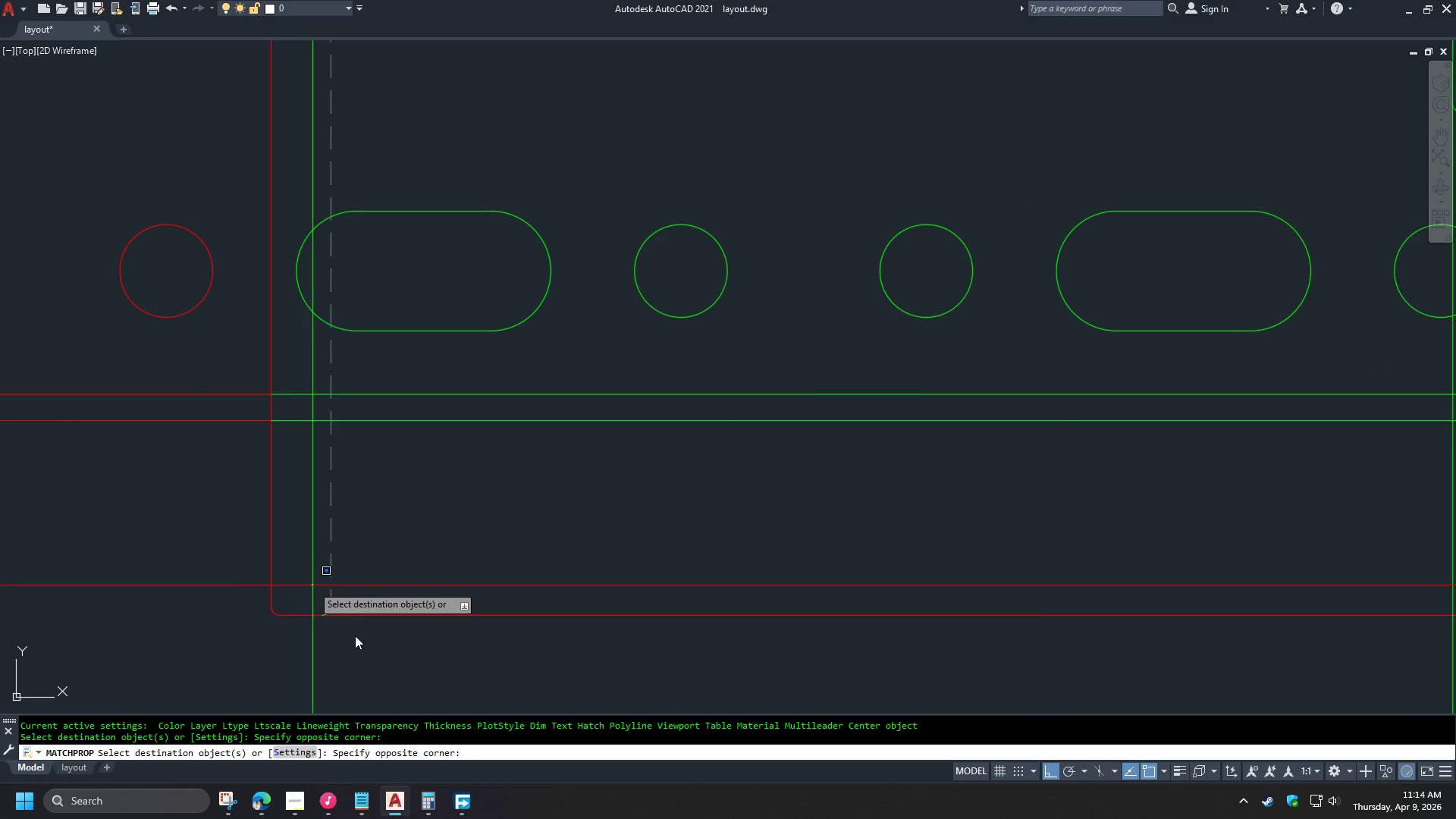 
scroll: coordinate [321, 596], scroll_direction: up, amount: 1.0
 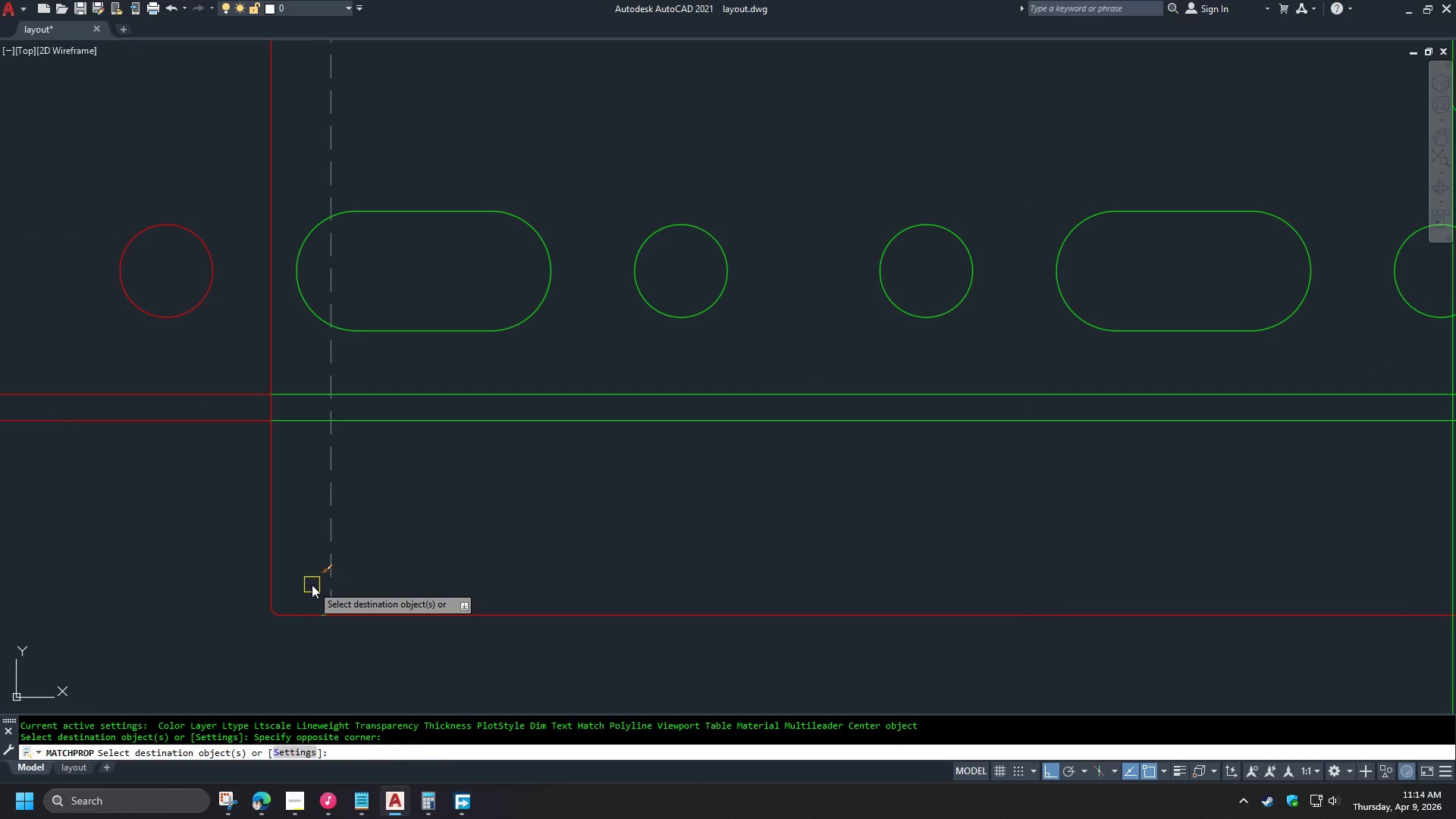 
left_click_drag(start_coordinate=[356, 636], to_coordinate=[356, 640])
 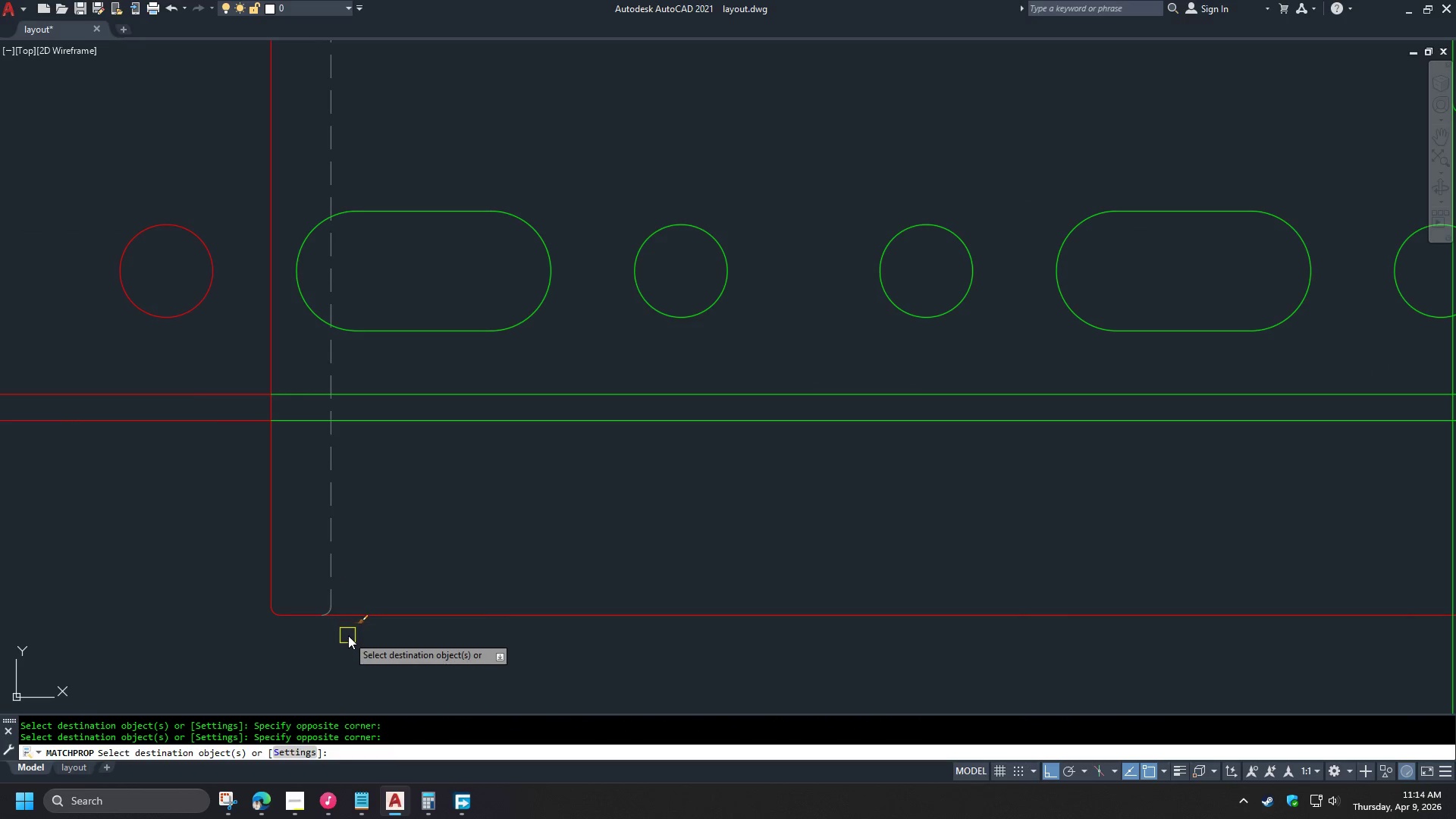 
scroll: coordinate [351, 621], scroll_direction: down, amount: 2.0
 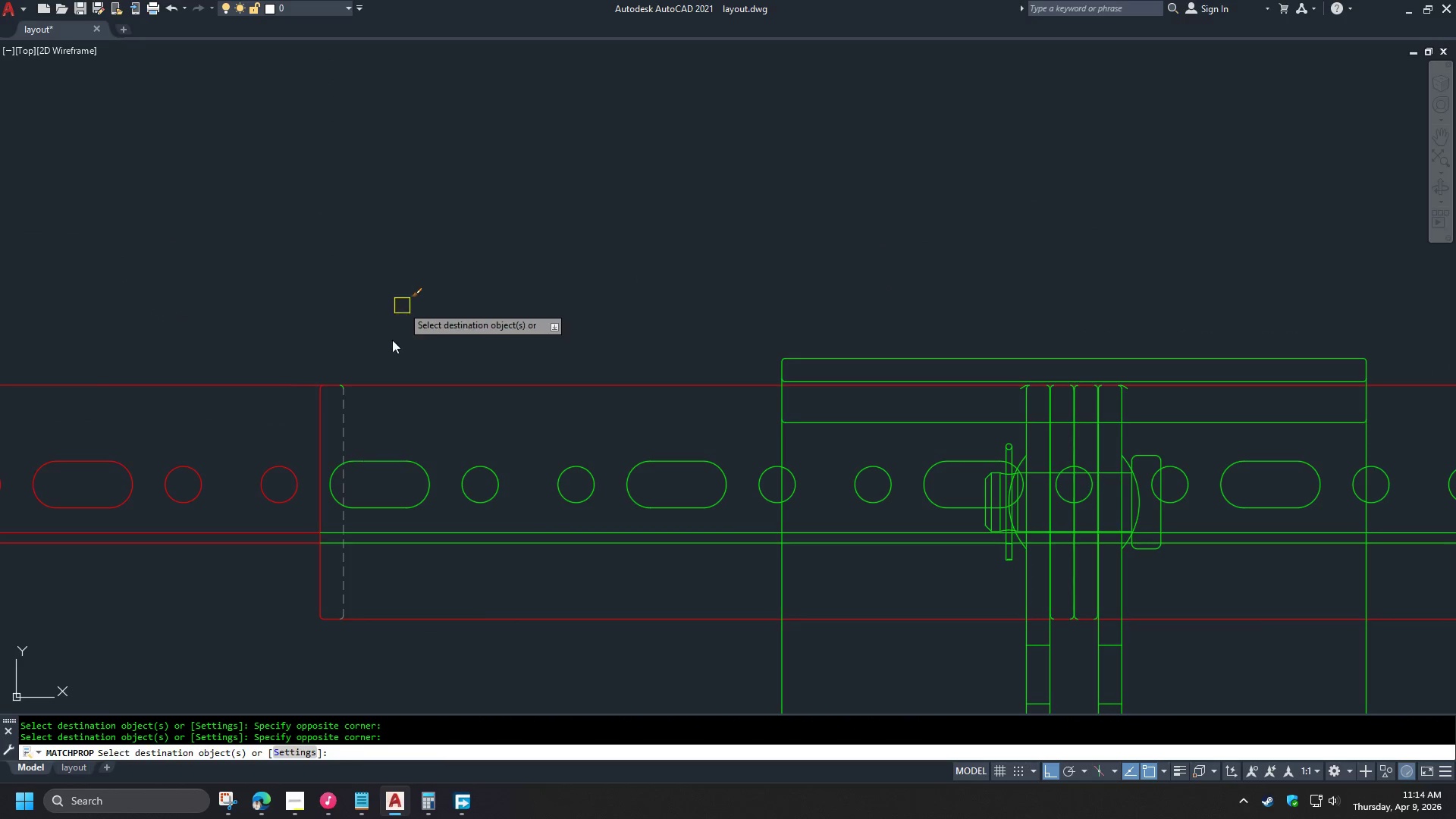 
left_click([290, 397])
 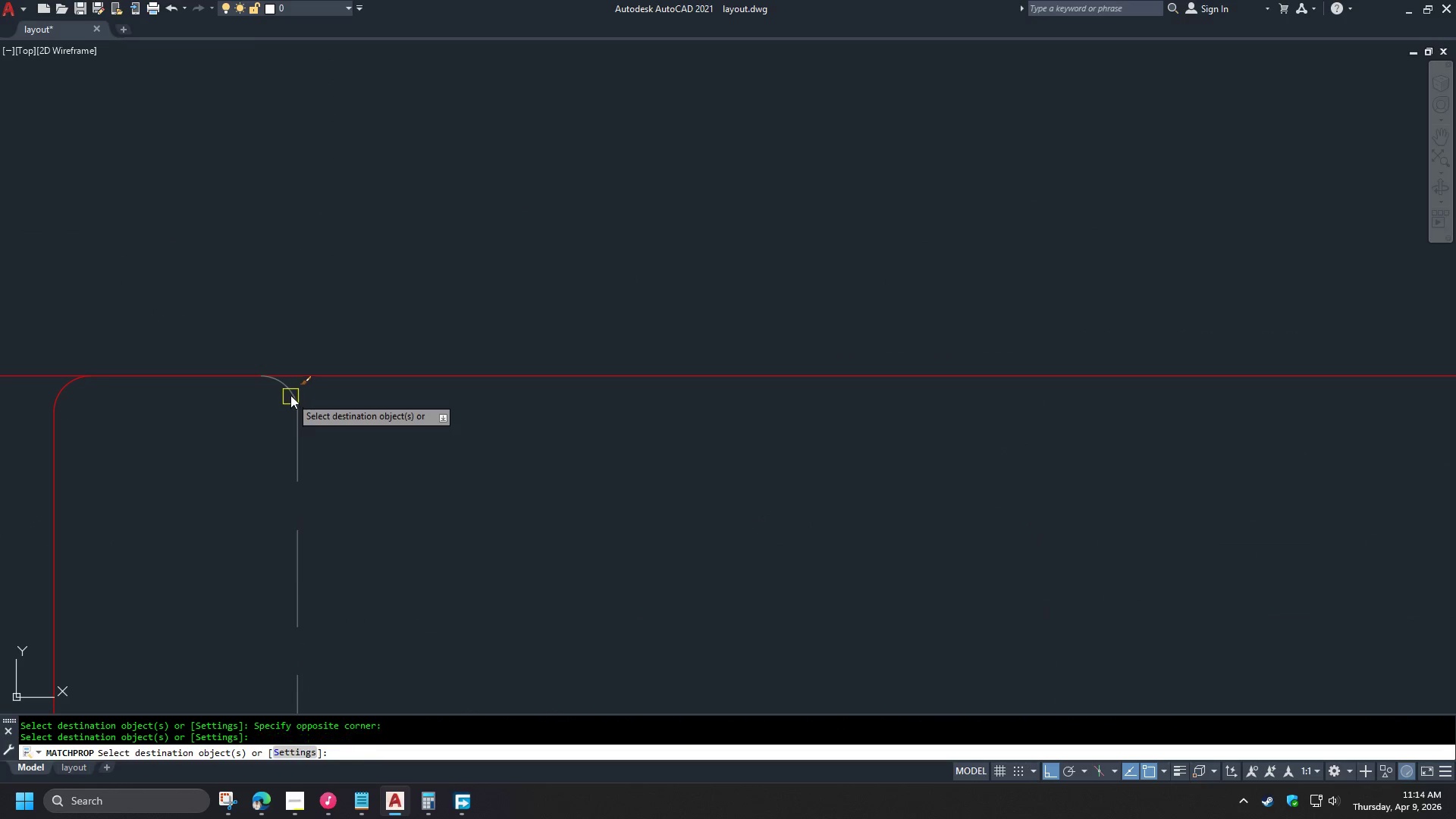 
scroll: coordinate [310, 414], scroll_direction: up, amount: 6.0
 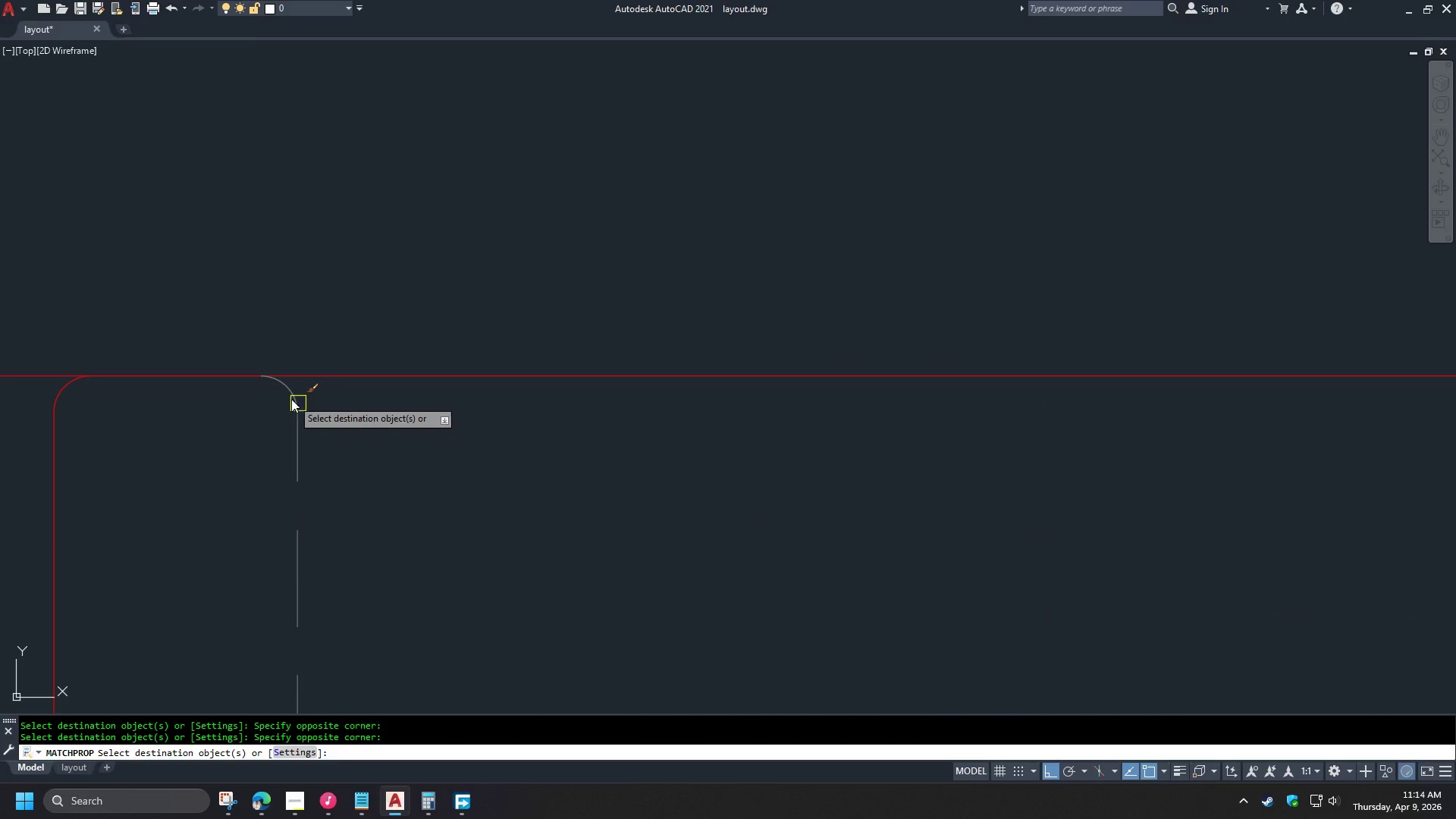 
key(Space)
 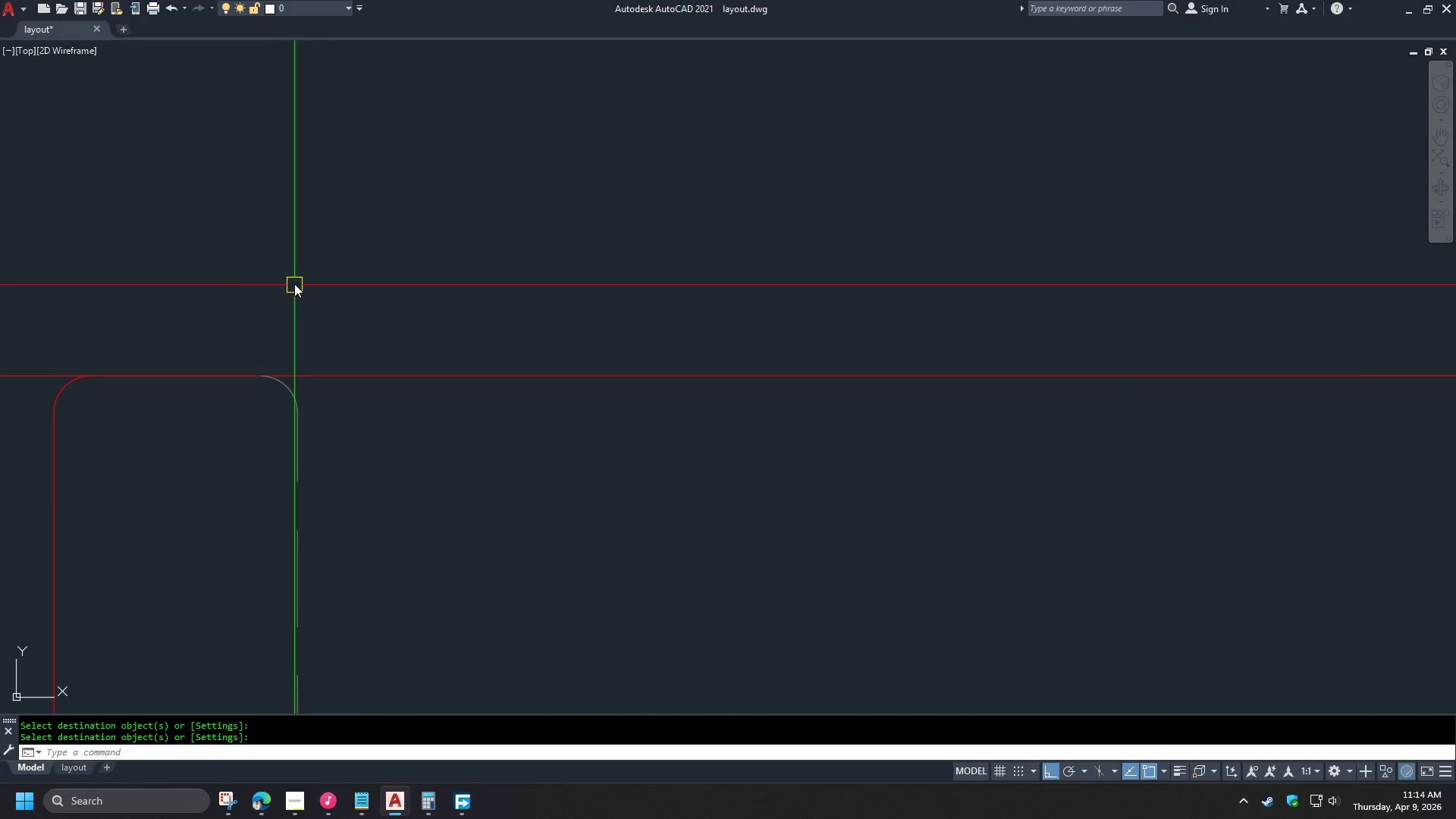 
scroll: coordinate [361, 246], scroll_direction: down, amount: 9.0
 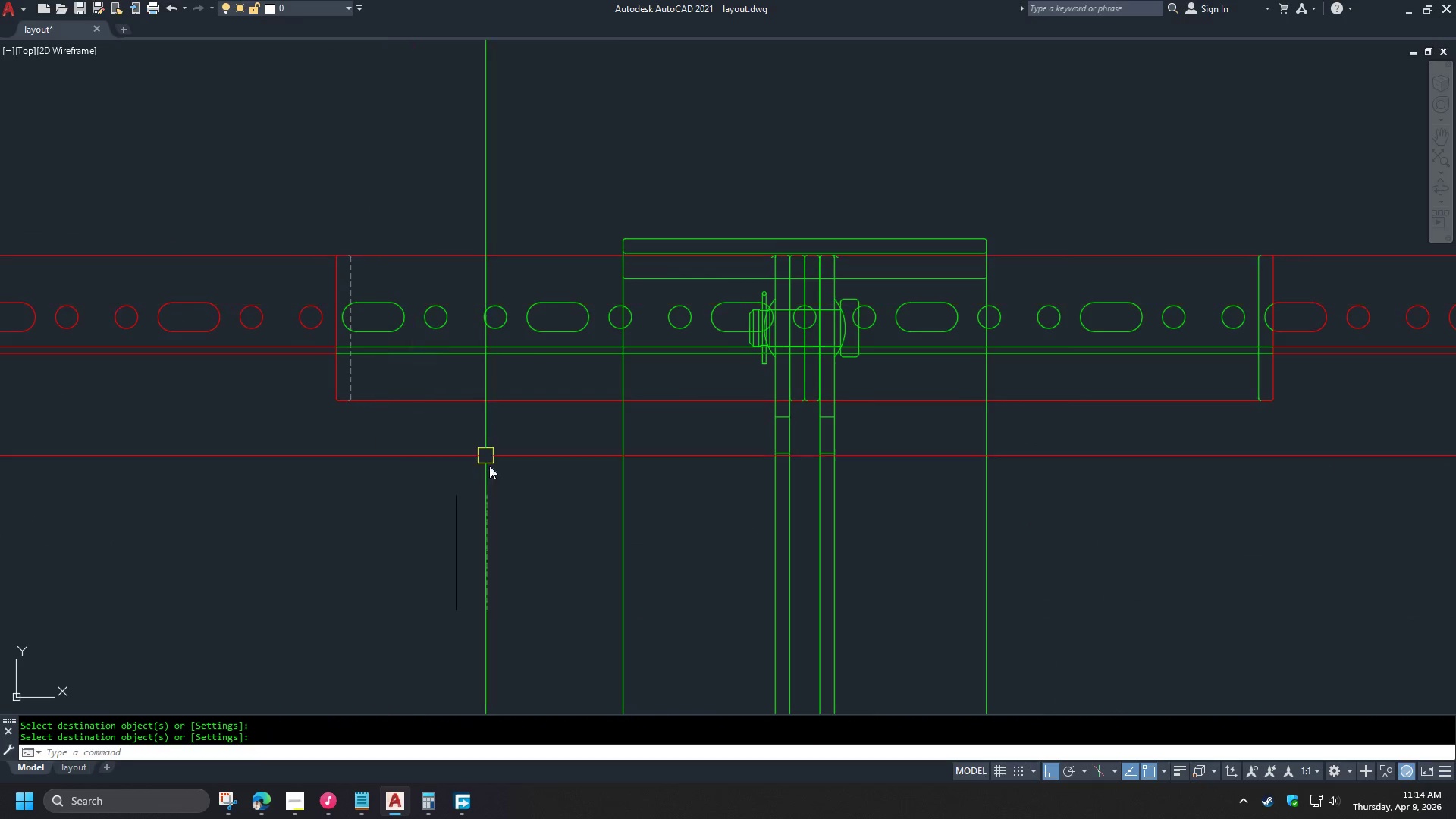 
type(ma )
 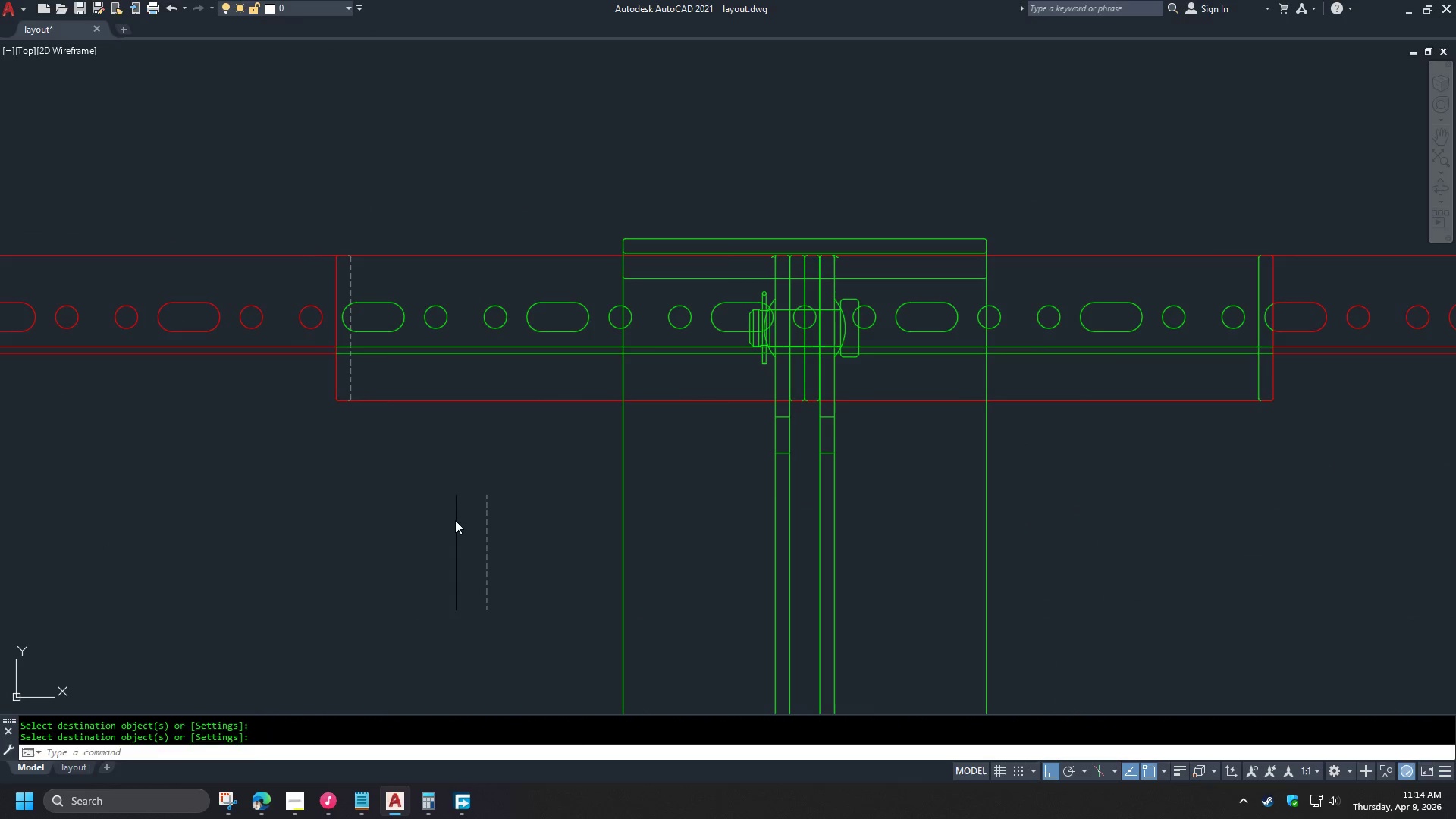 
left_click([455, 520])
 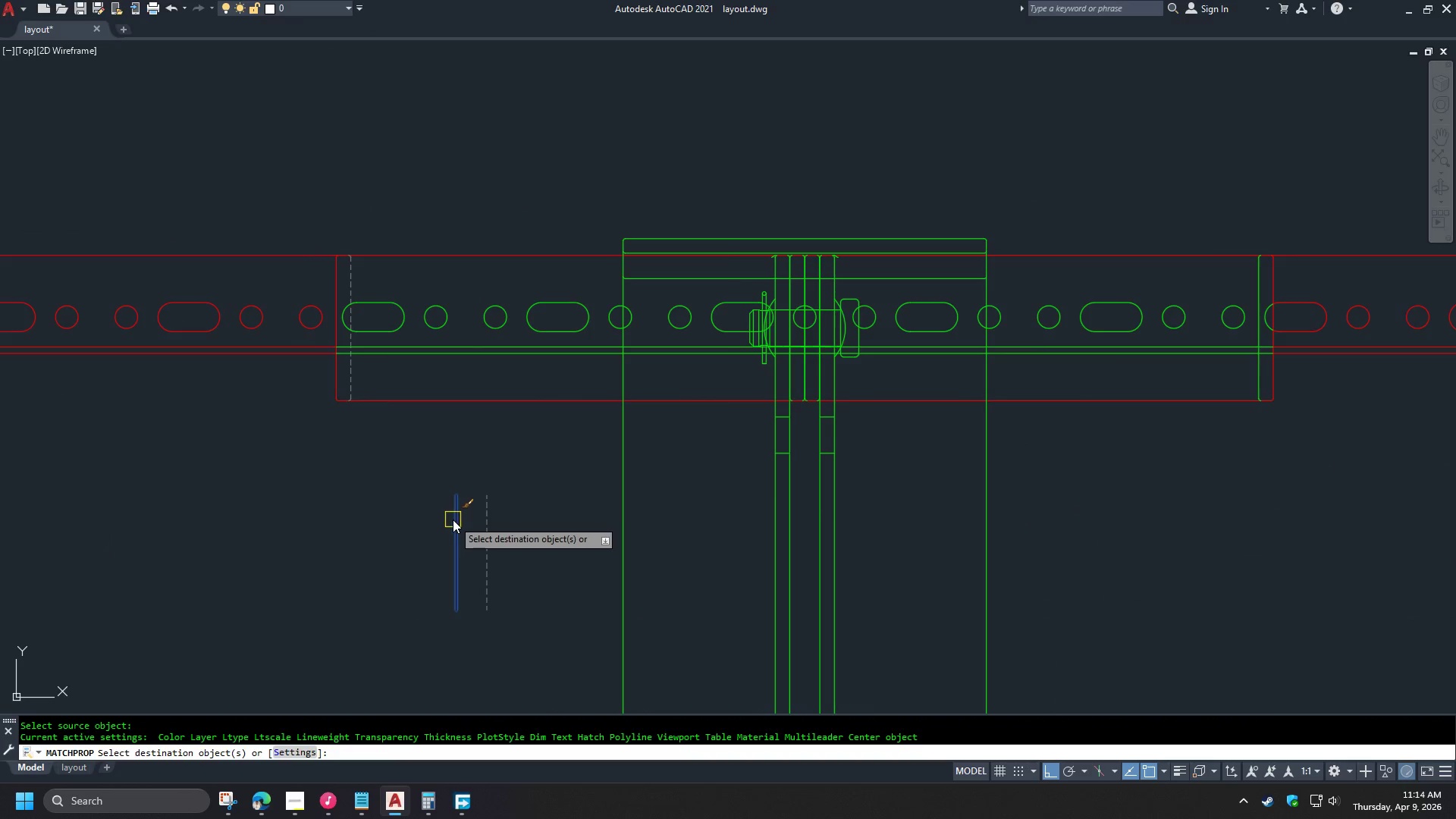 
key(Escape)
 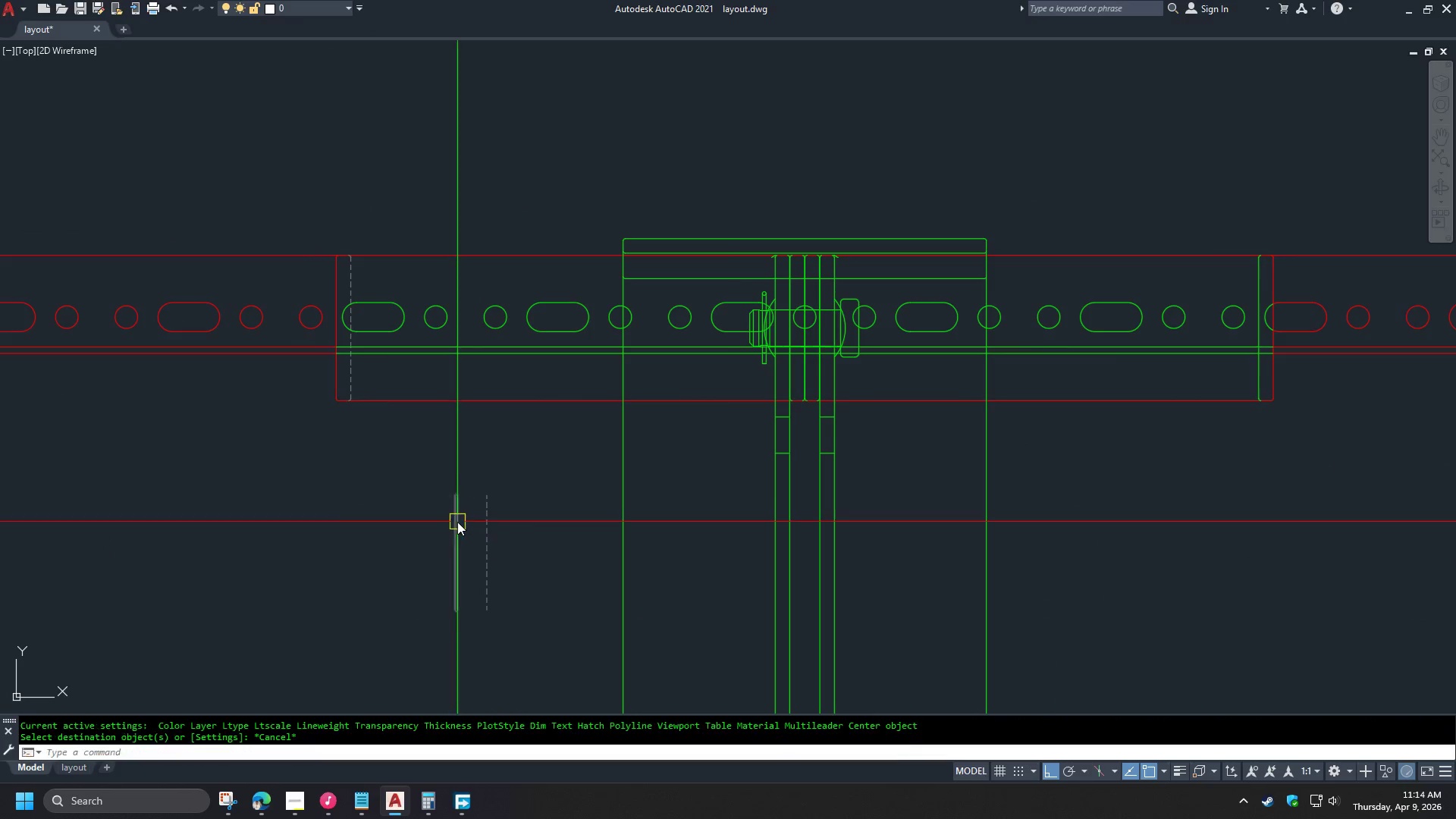 
left_click([457, 522])
 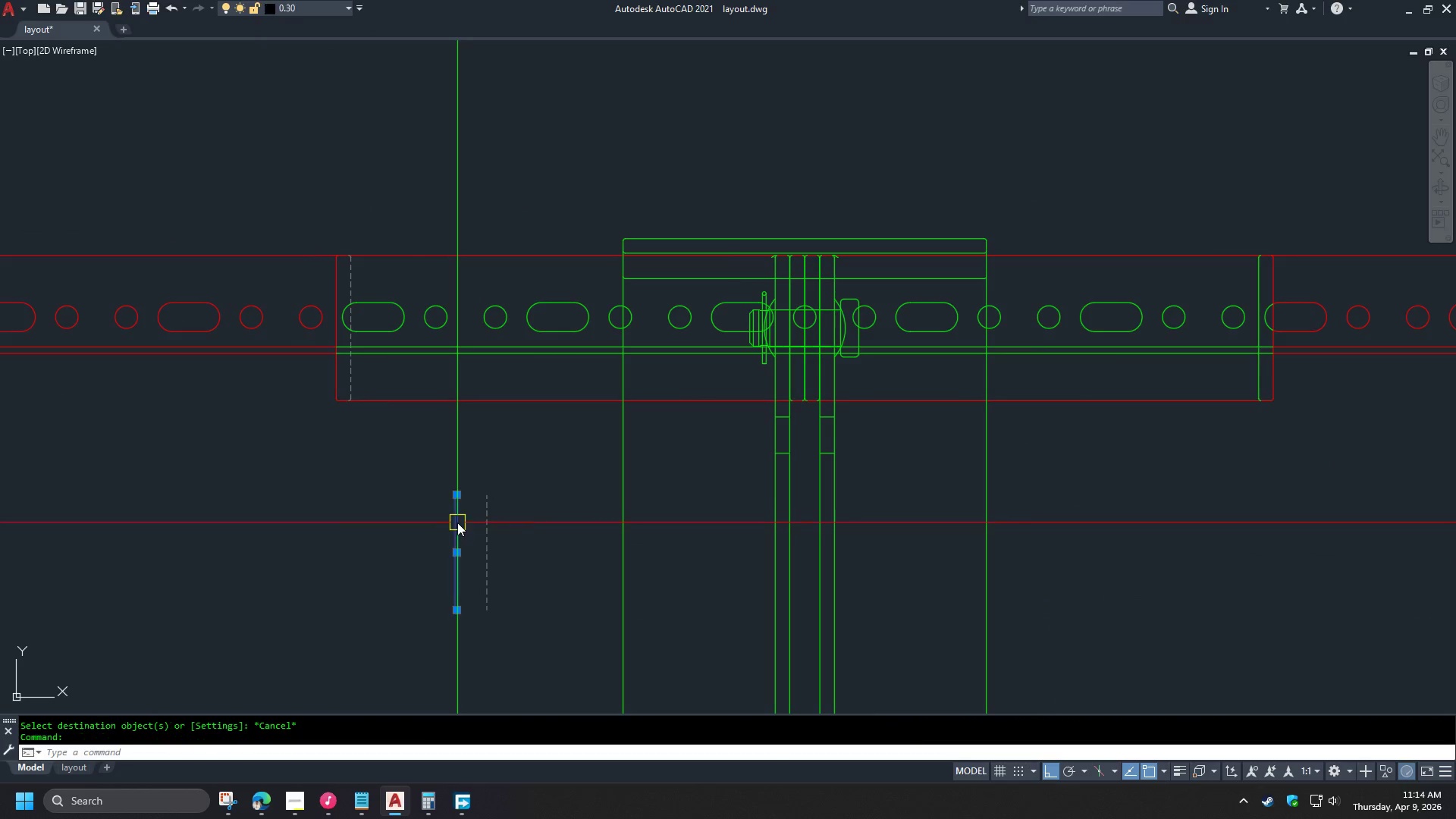 
key(Control+1)
 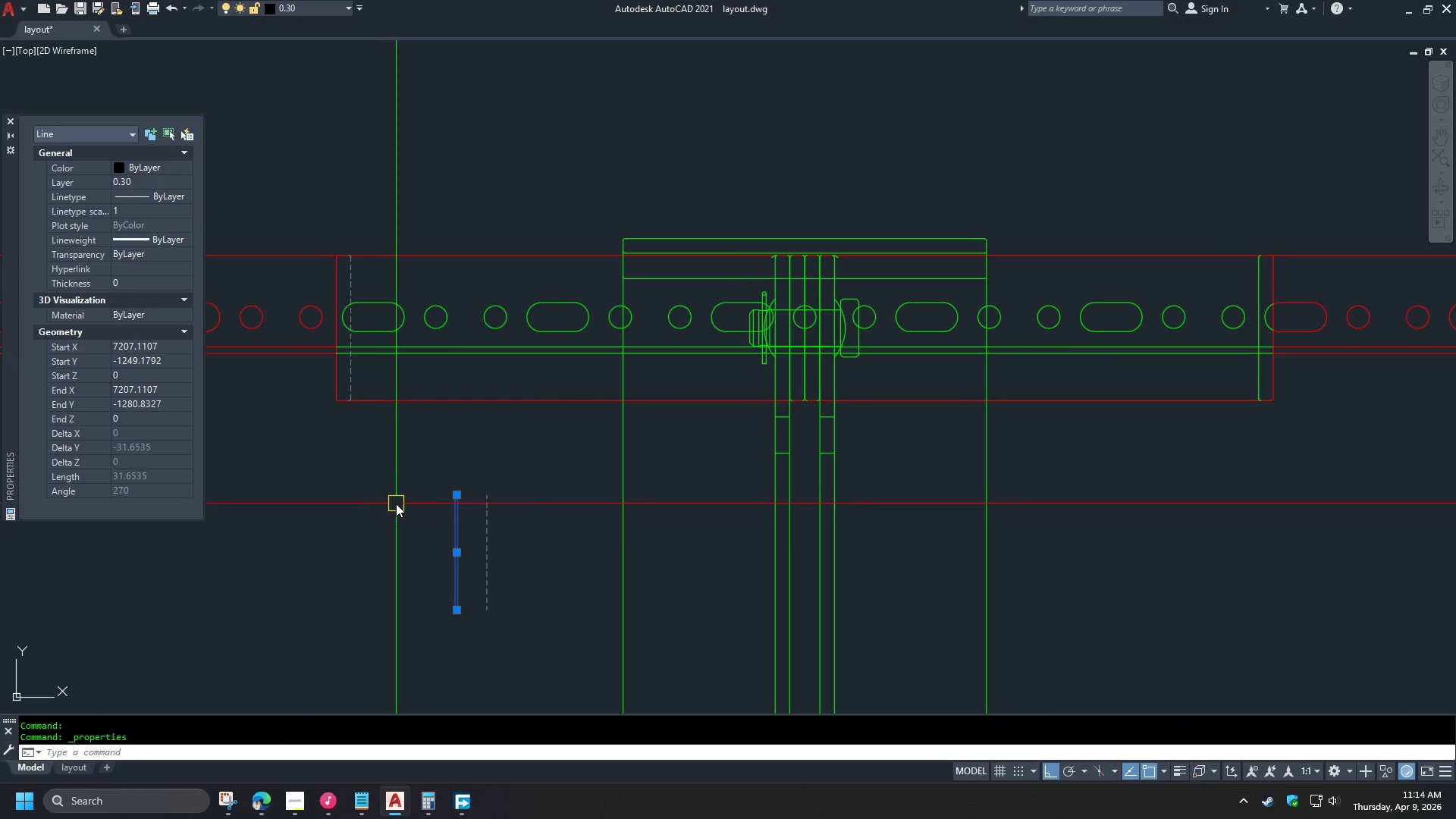 
key(Control+1)
 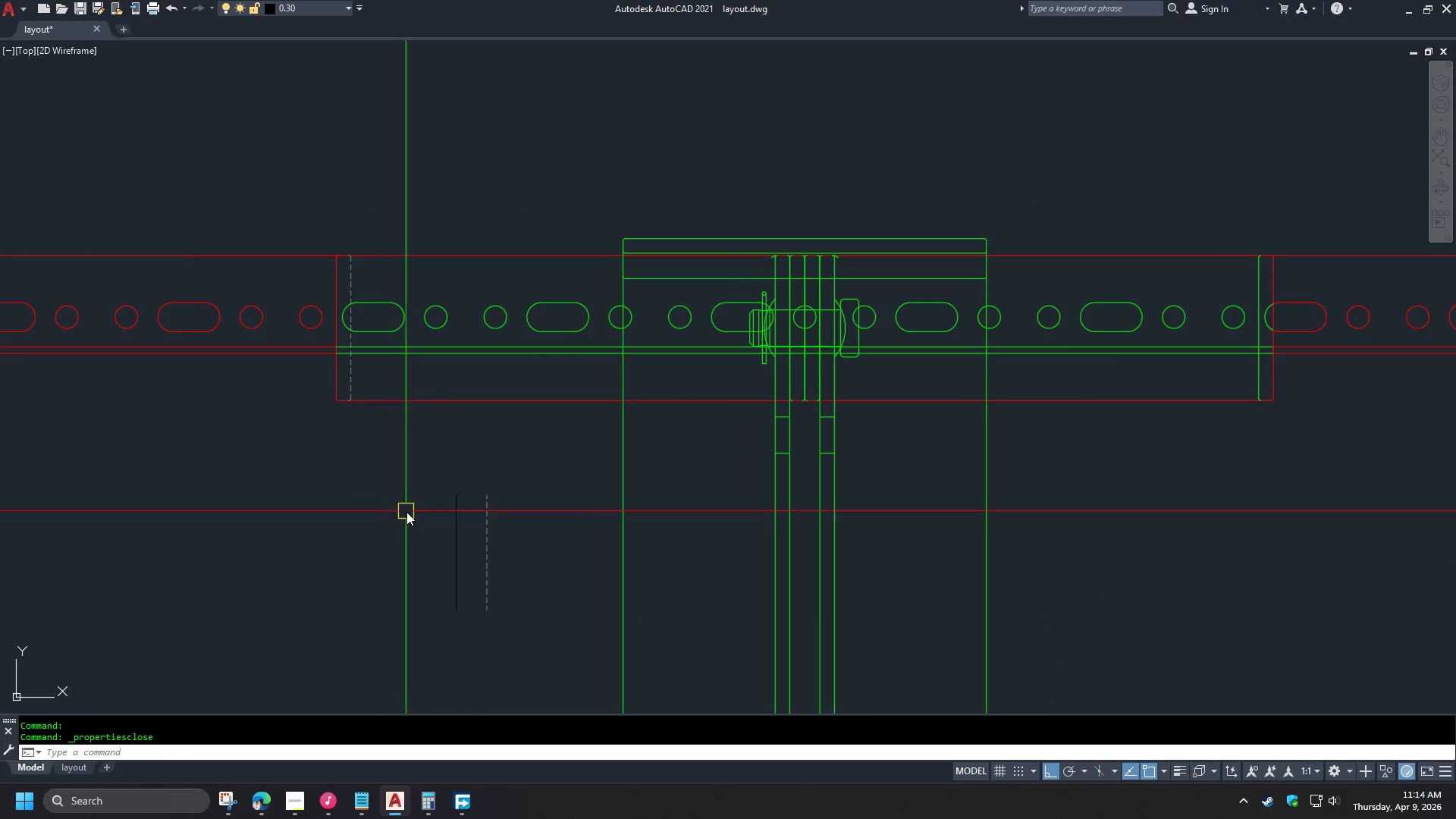 
key(Escape)
 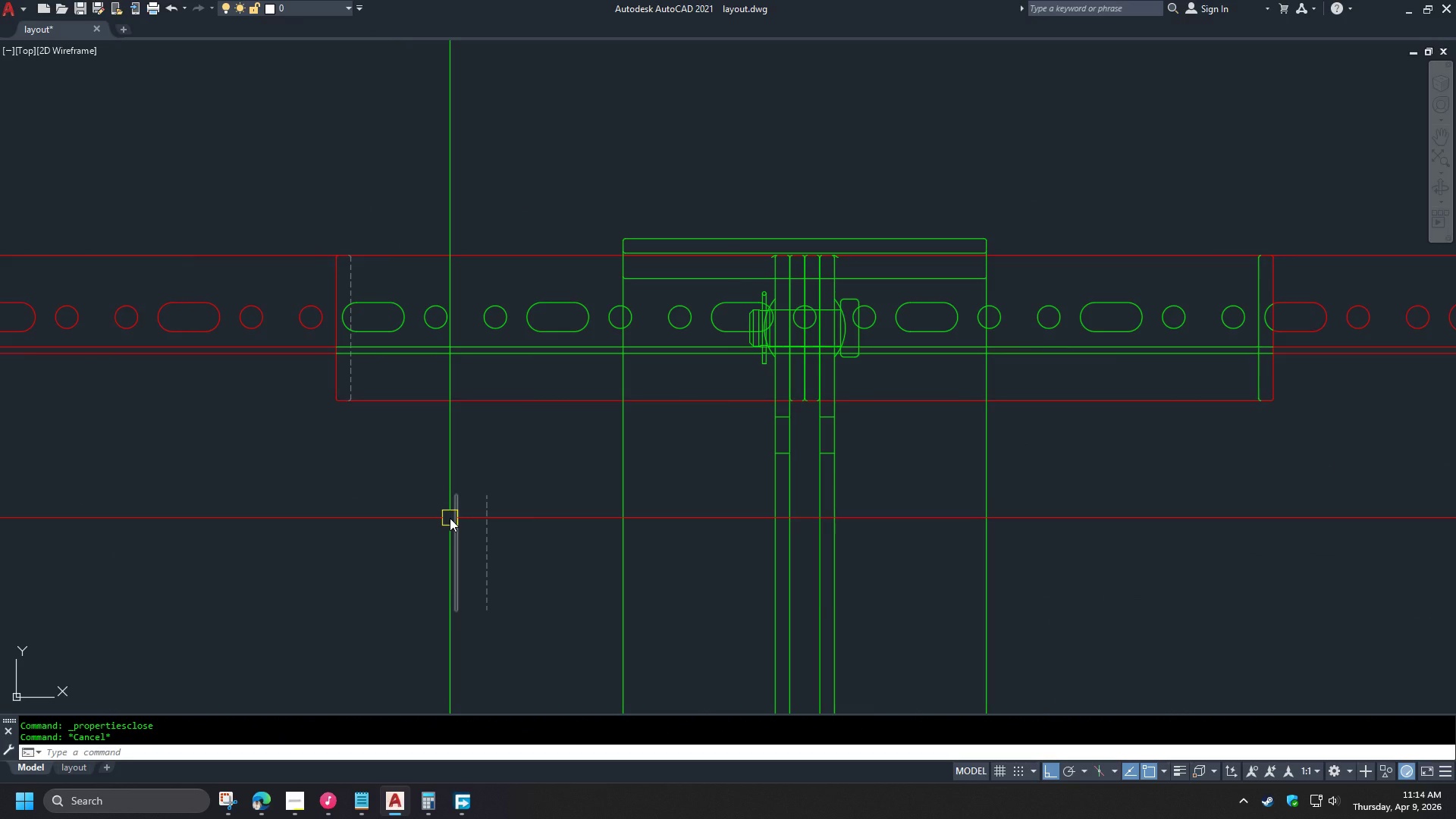 
type(ma )
 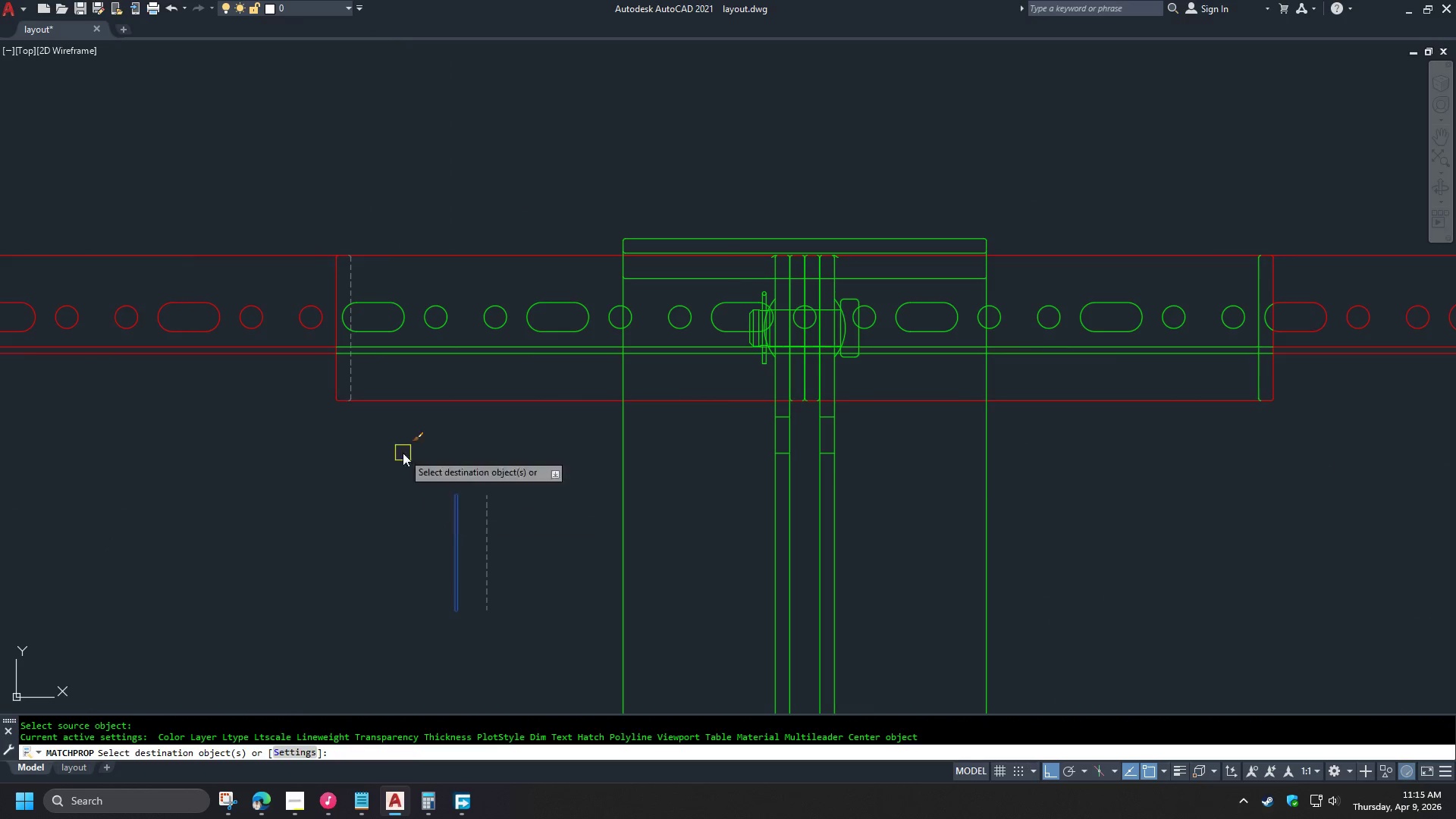 
left_click([372, 394])
 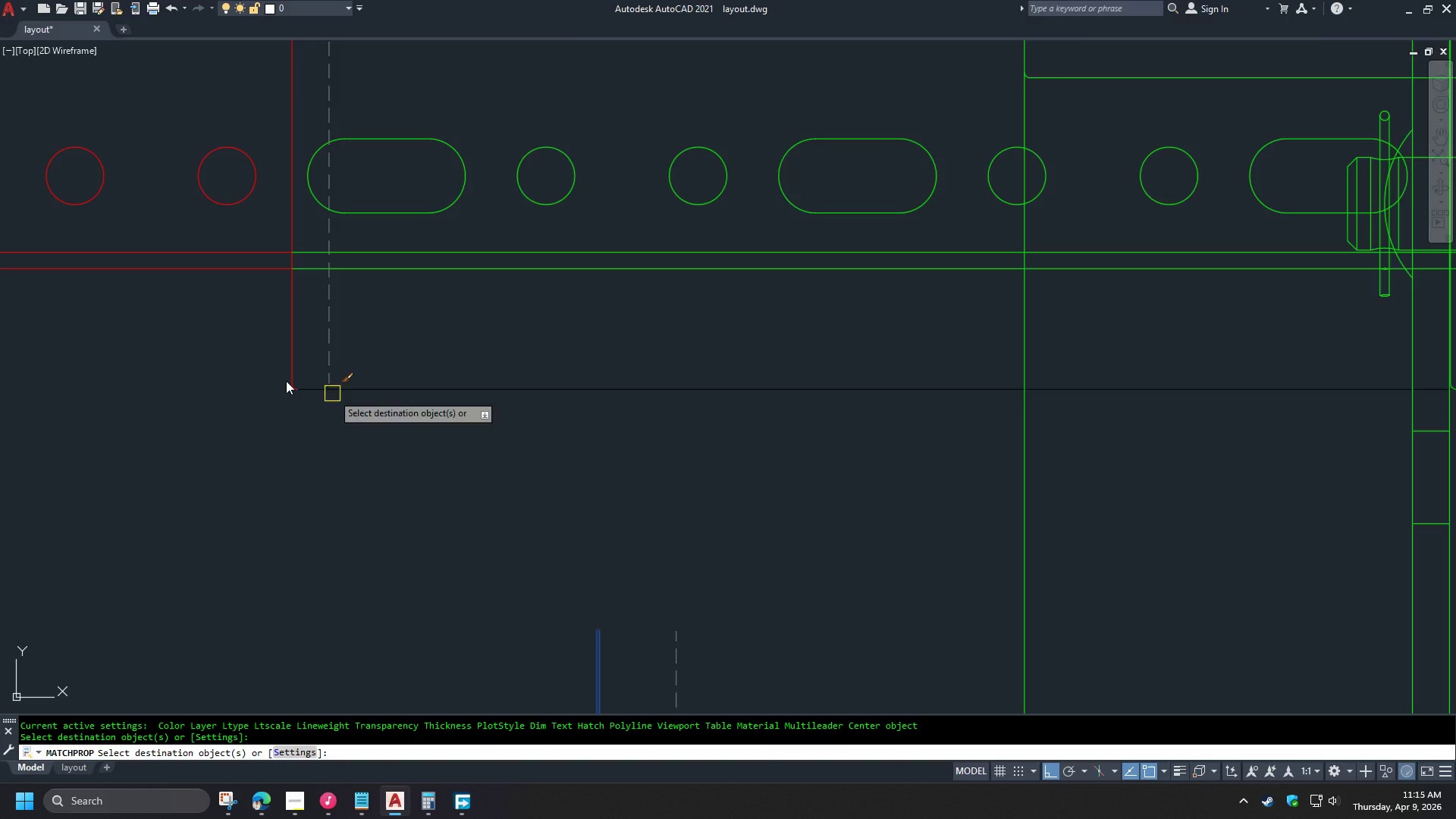 
scroll: coordinate [287, 376], scroll_direction: up, amount: 6.0
 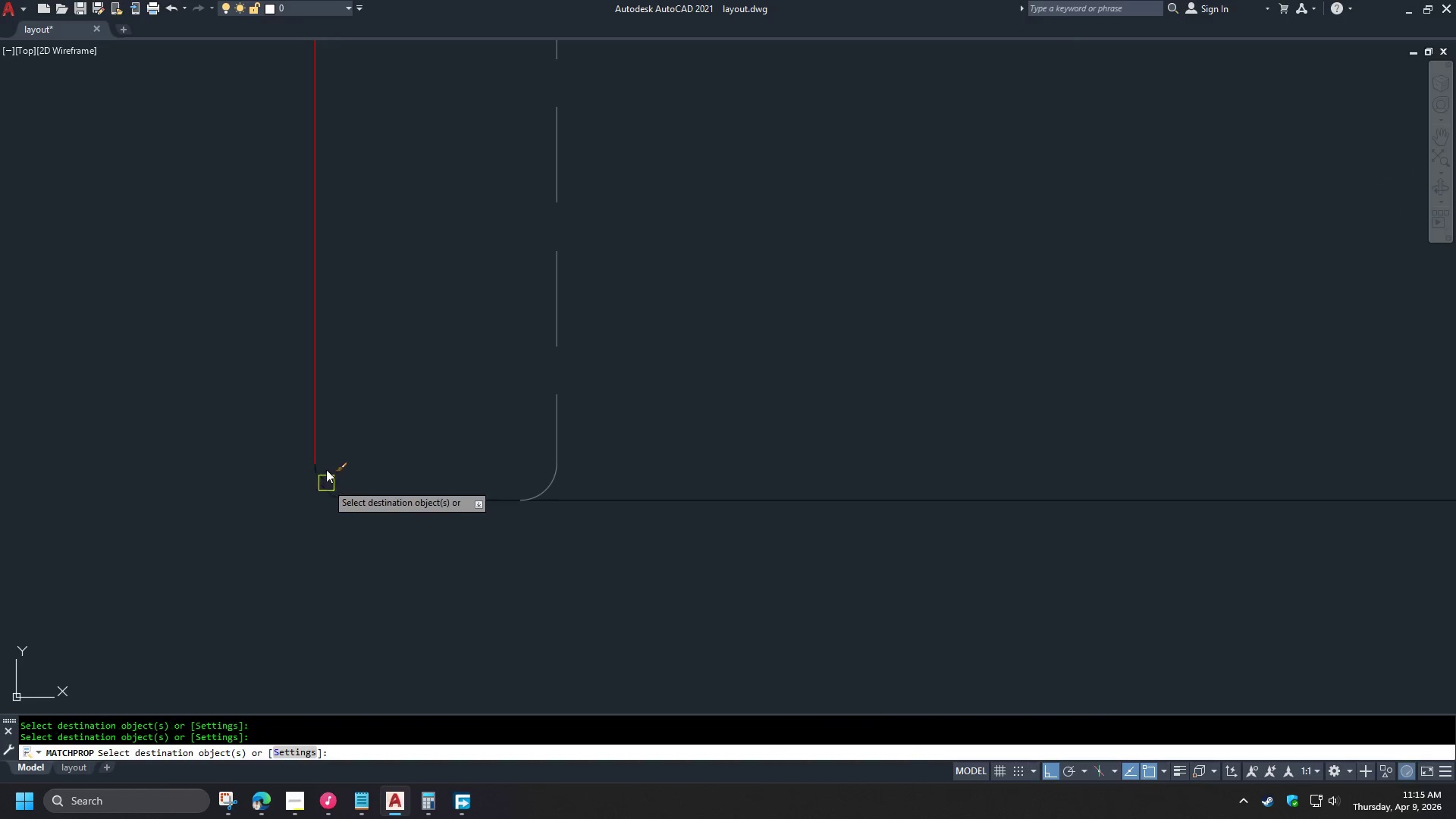 
double_click([318, 431])
 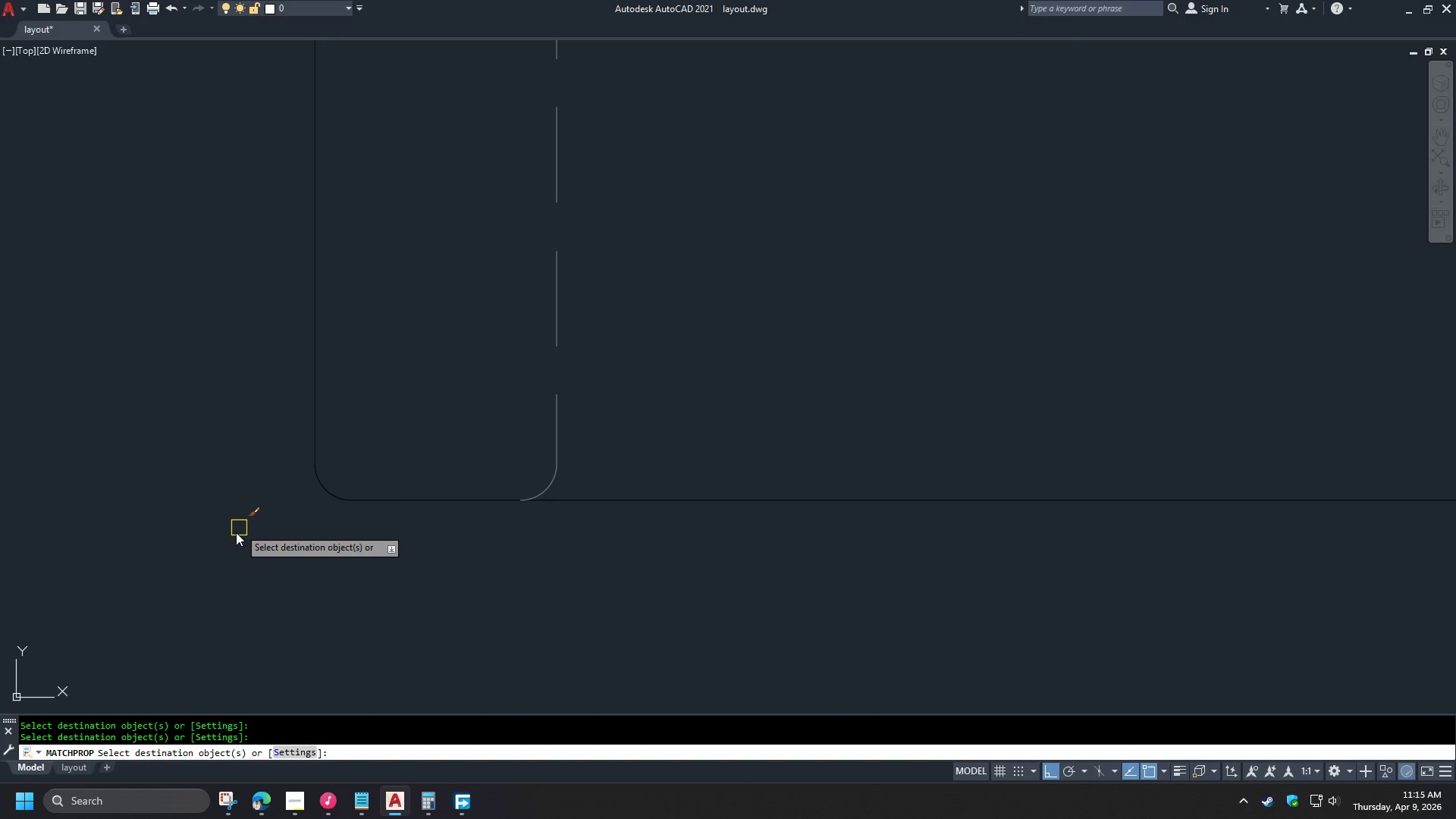 
scroll: coordinate [231, 547], scroll_direction: down, amount: 5.0
 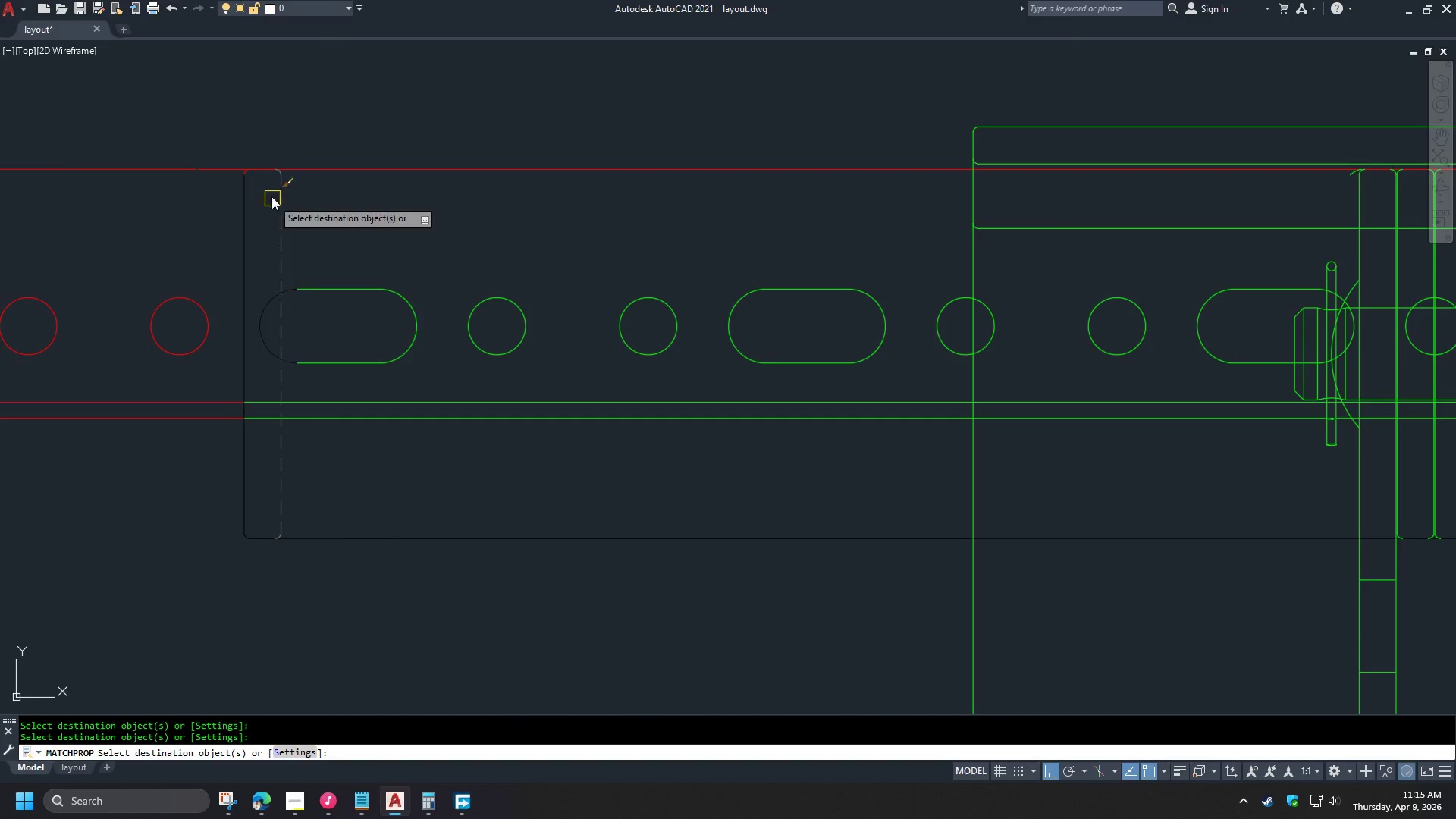 
scroll: coordinate [246, 155], scroll_direction: up, amount: 4.0
 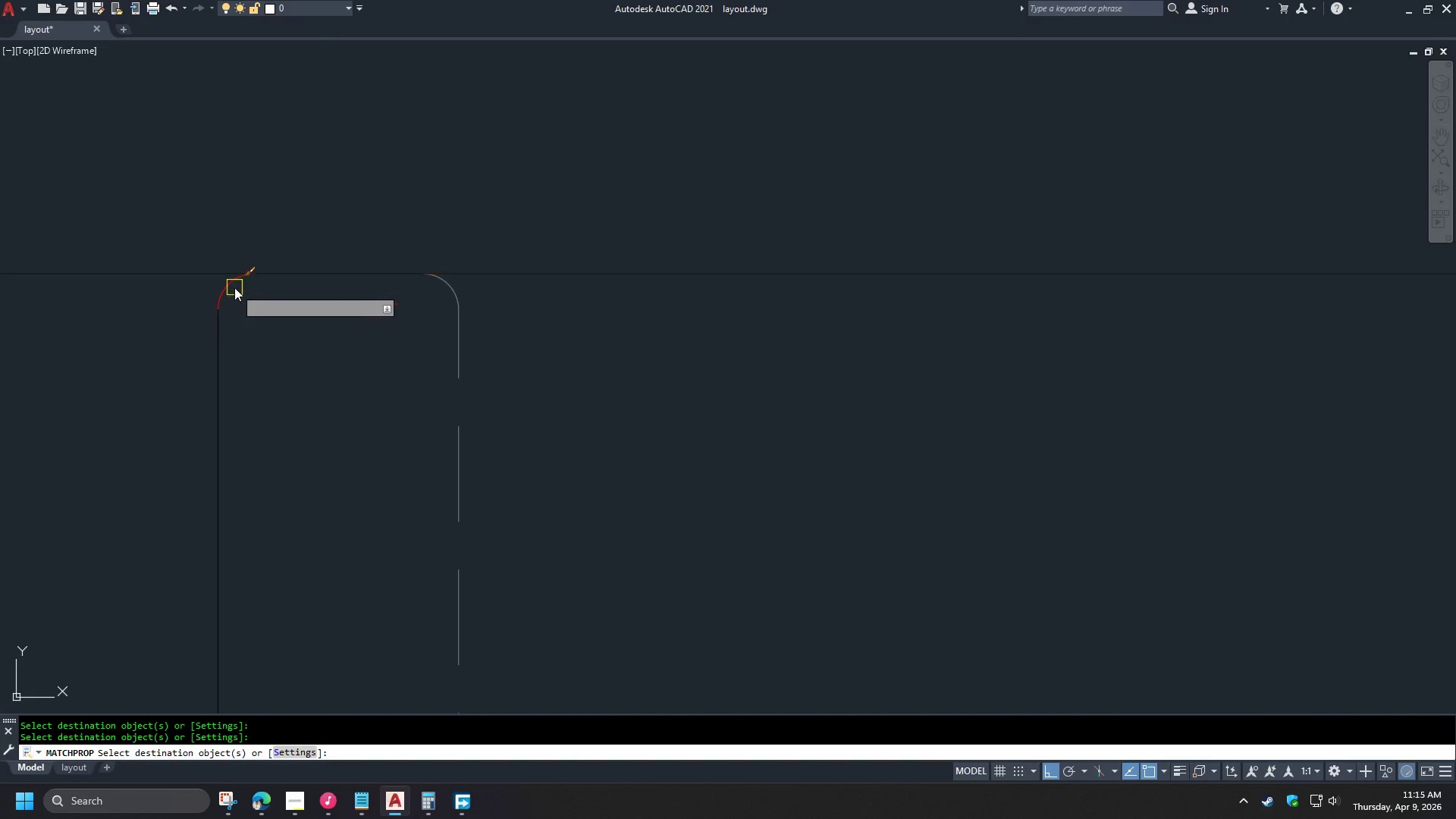 
left_click([234, 289])
 